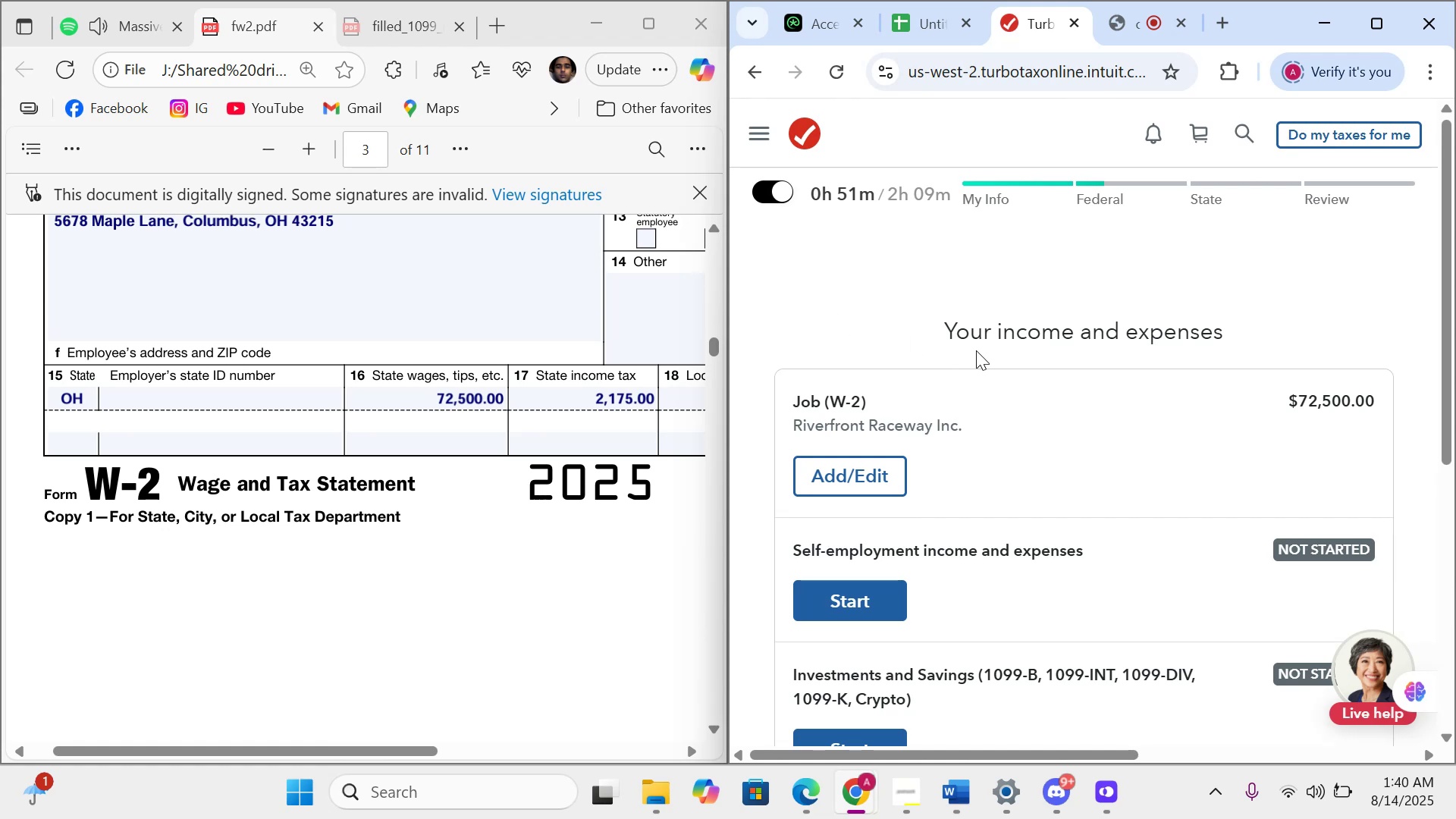 
wait(14.13)
 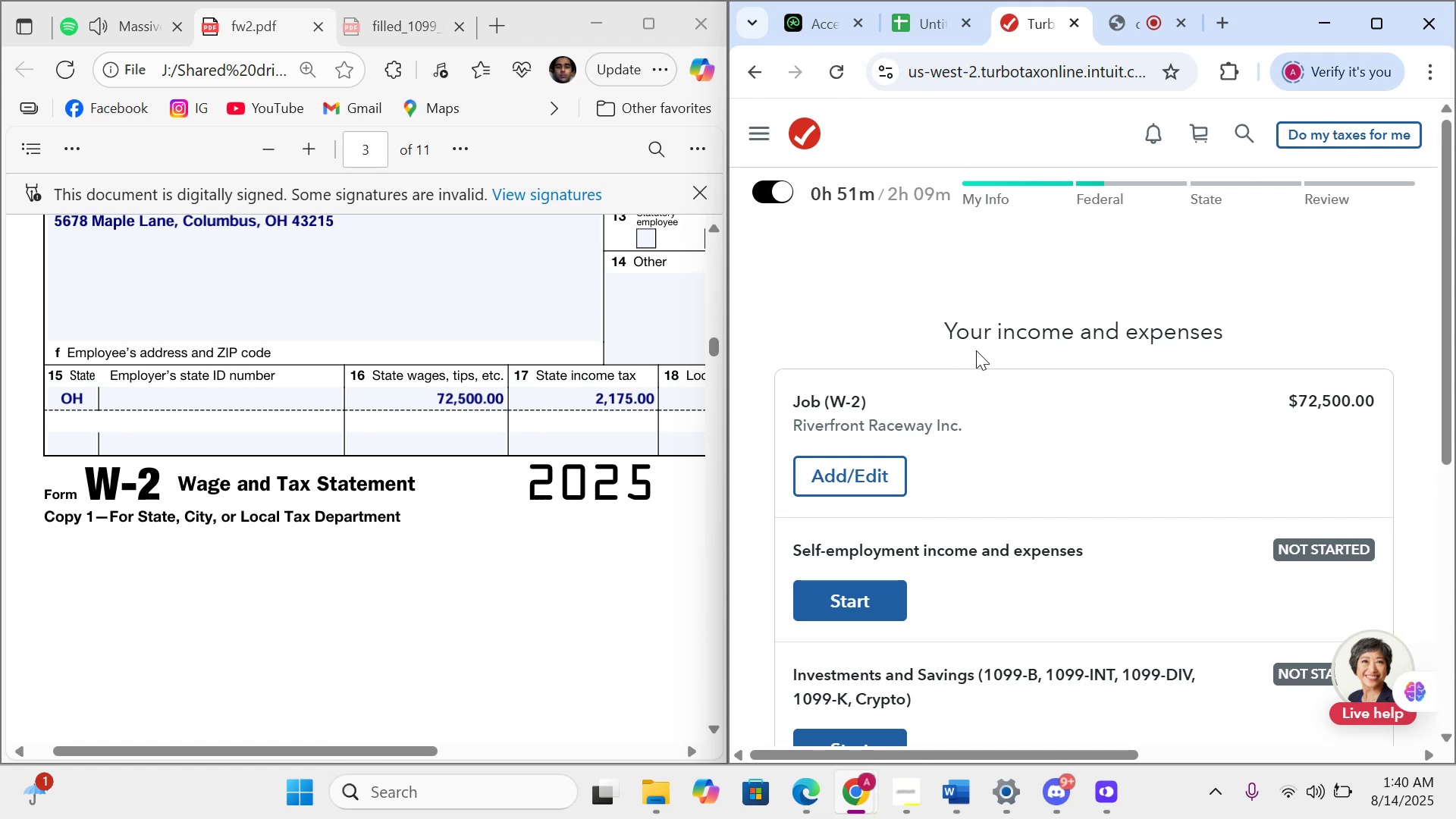 
left_click_drag(start_coordinate=[1448, 396], to_coordinate=[1400, 580])
 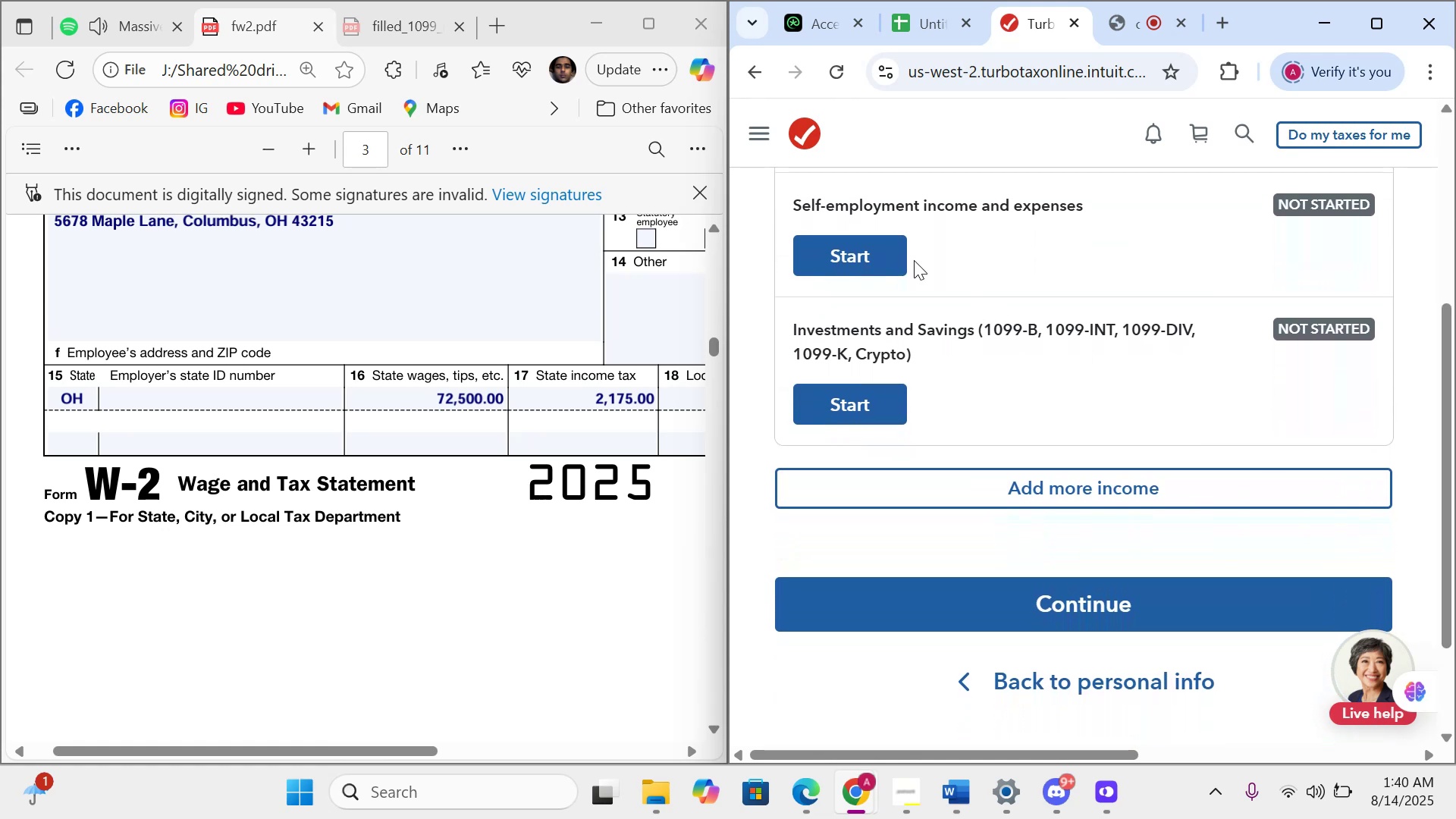 
wait(6.55)
 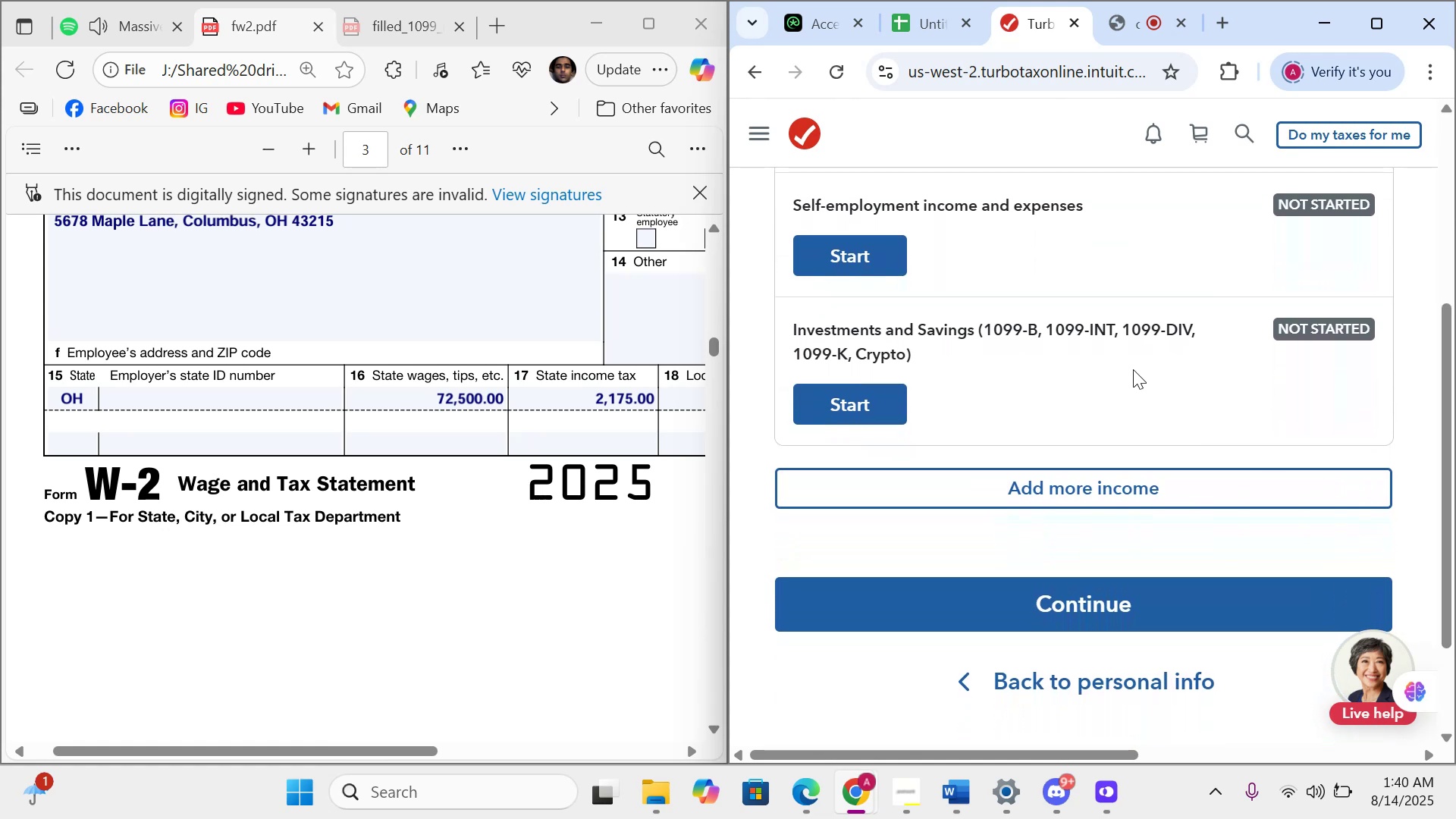 
left_click([366, 11])
 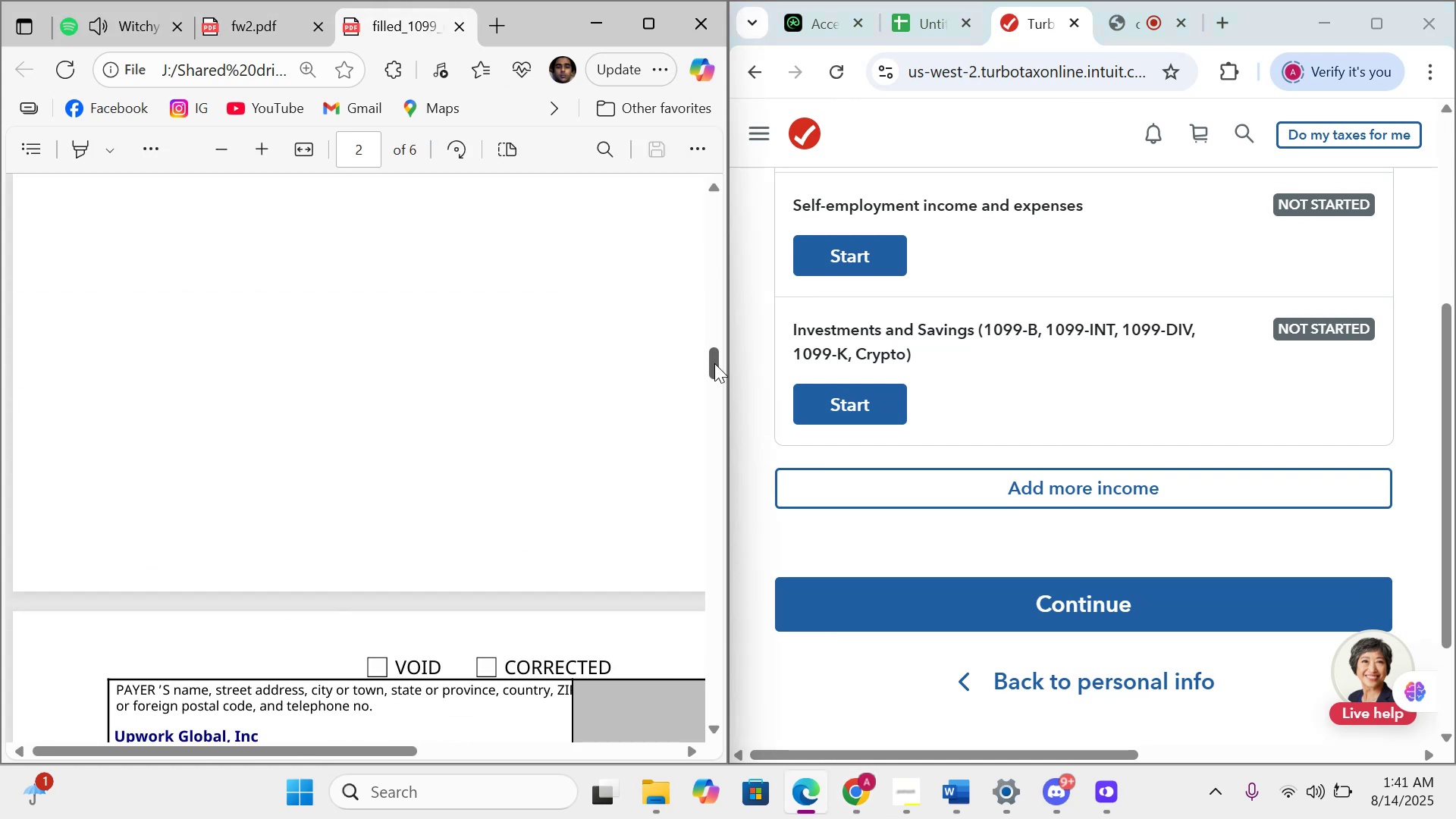 
wait(10.2)
 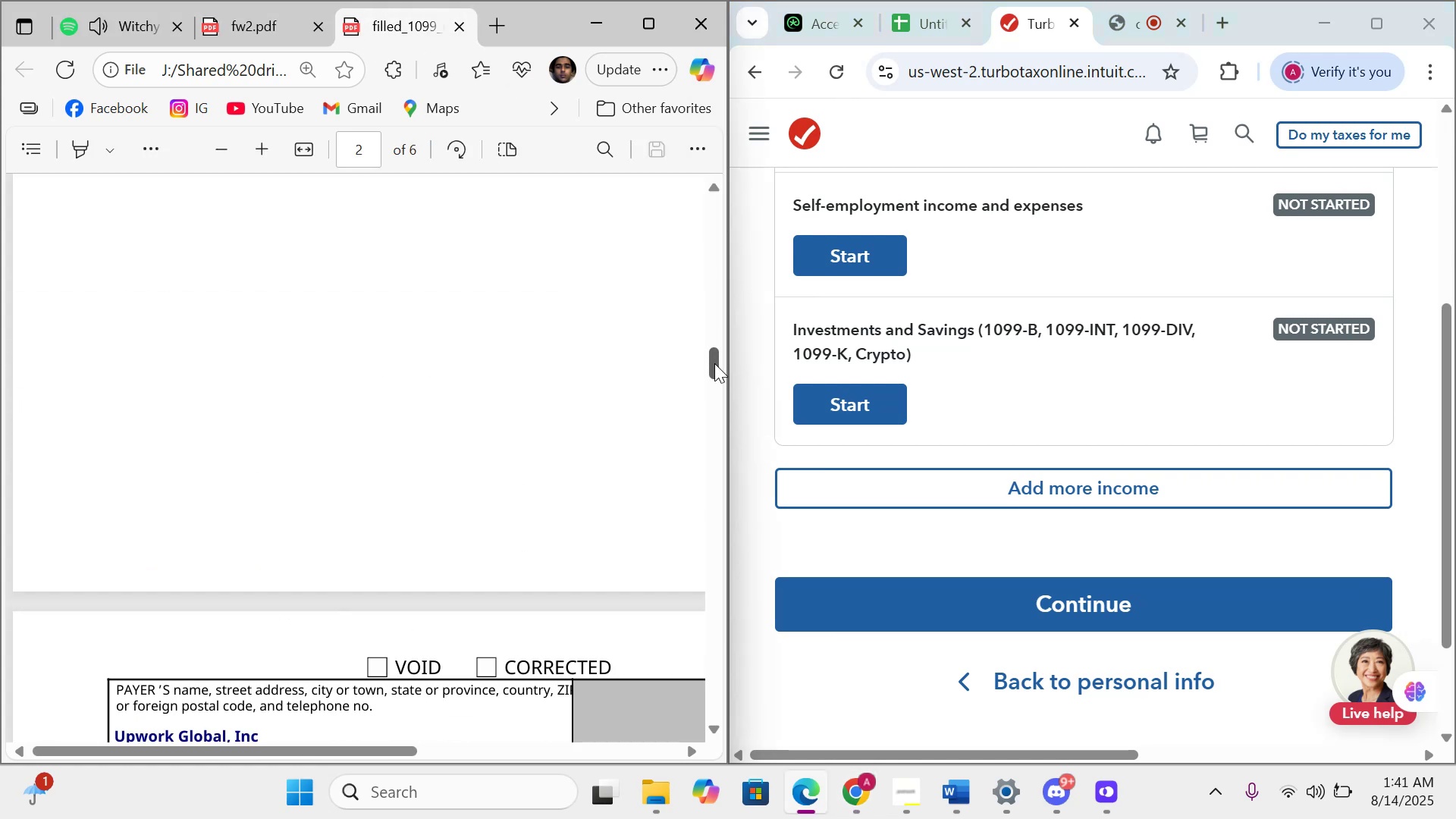 
mouse_move([453, 30])
 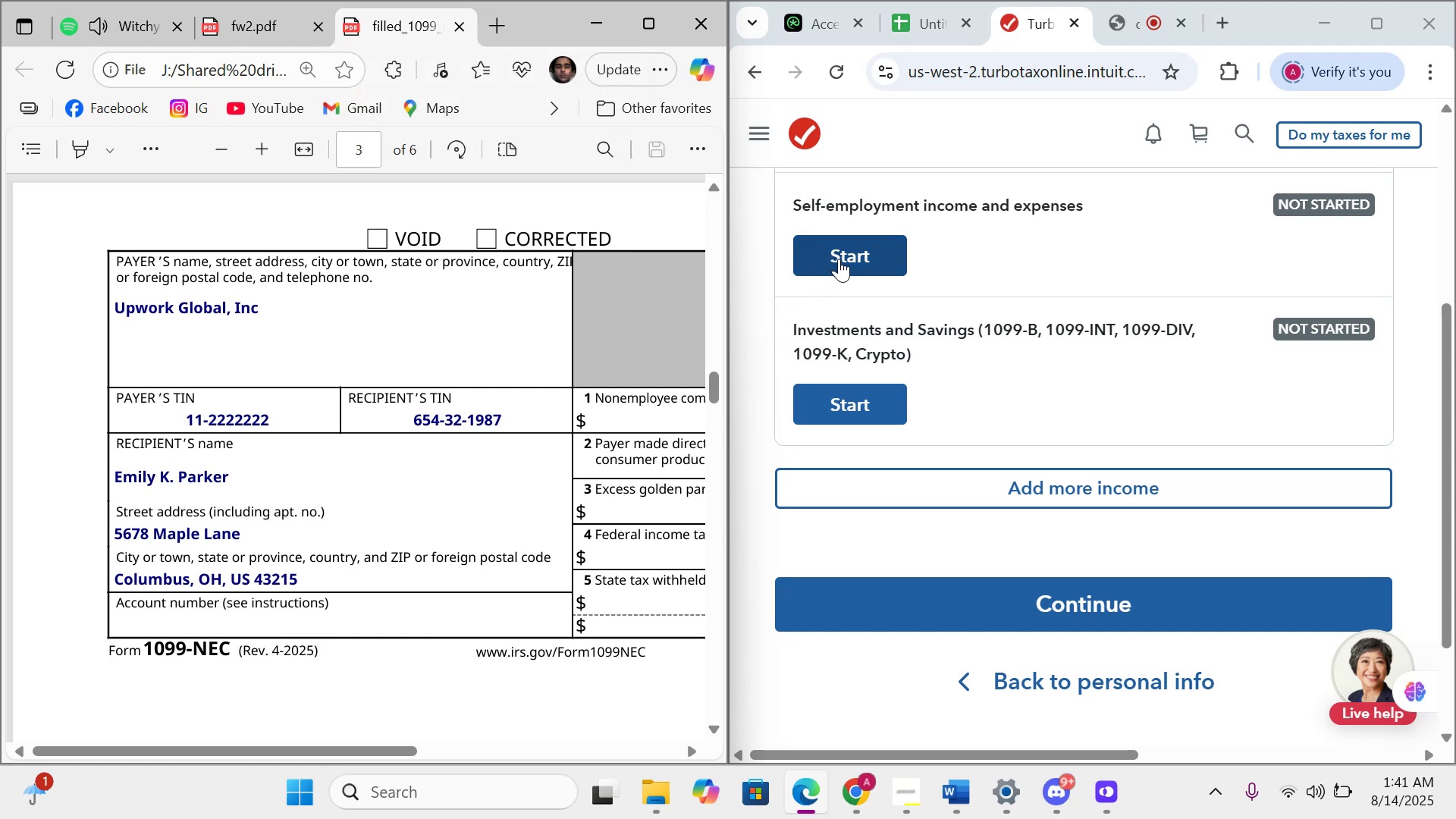 
left_click([839, 258])
 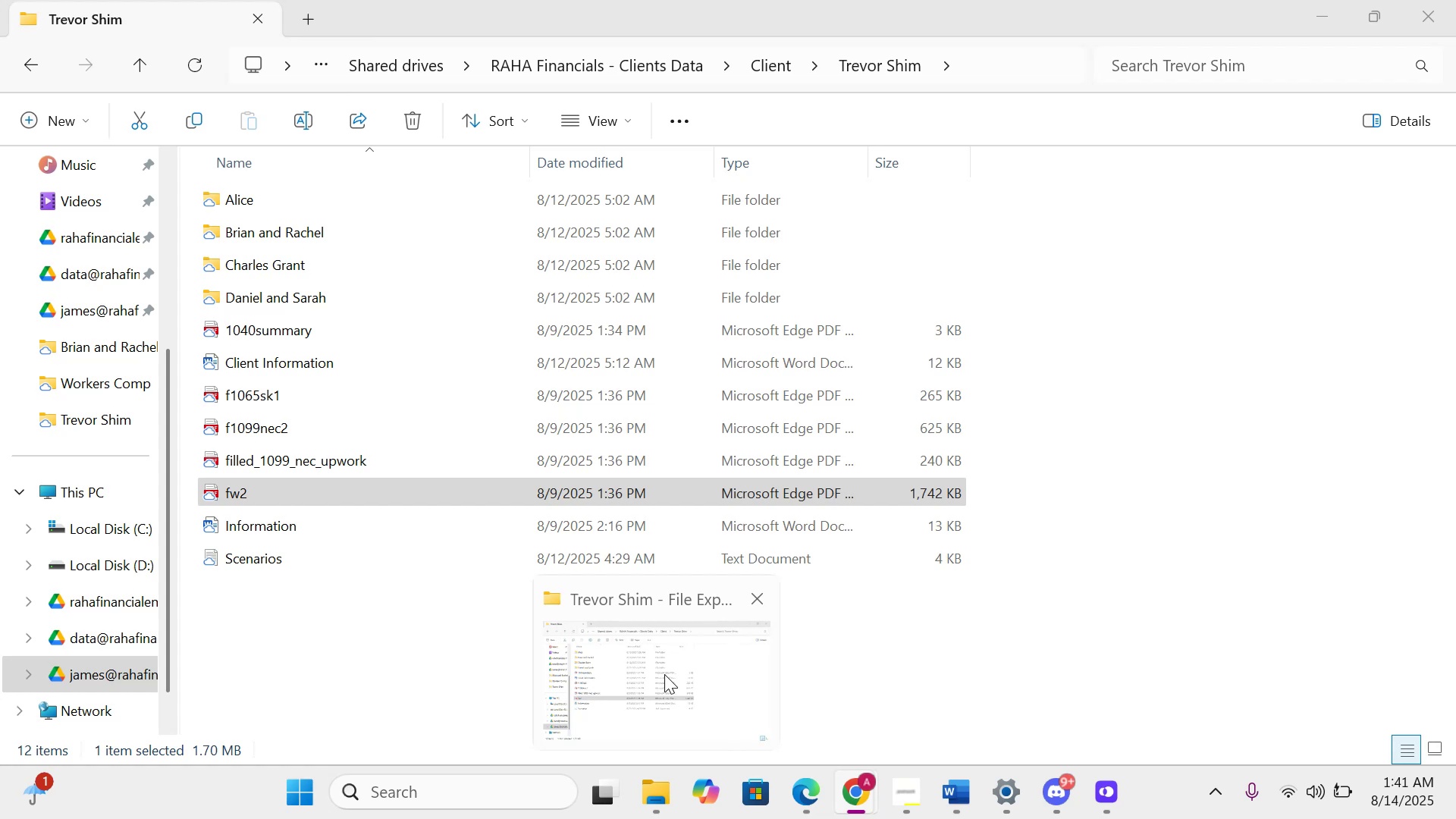 
wait(33.66)
 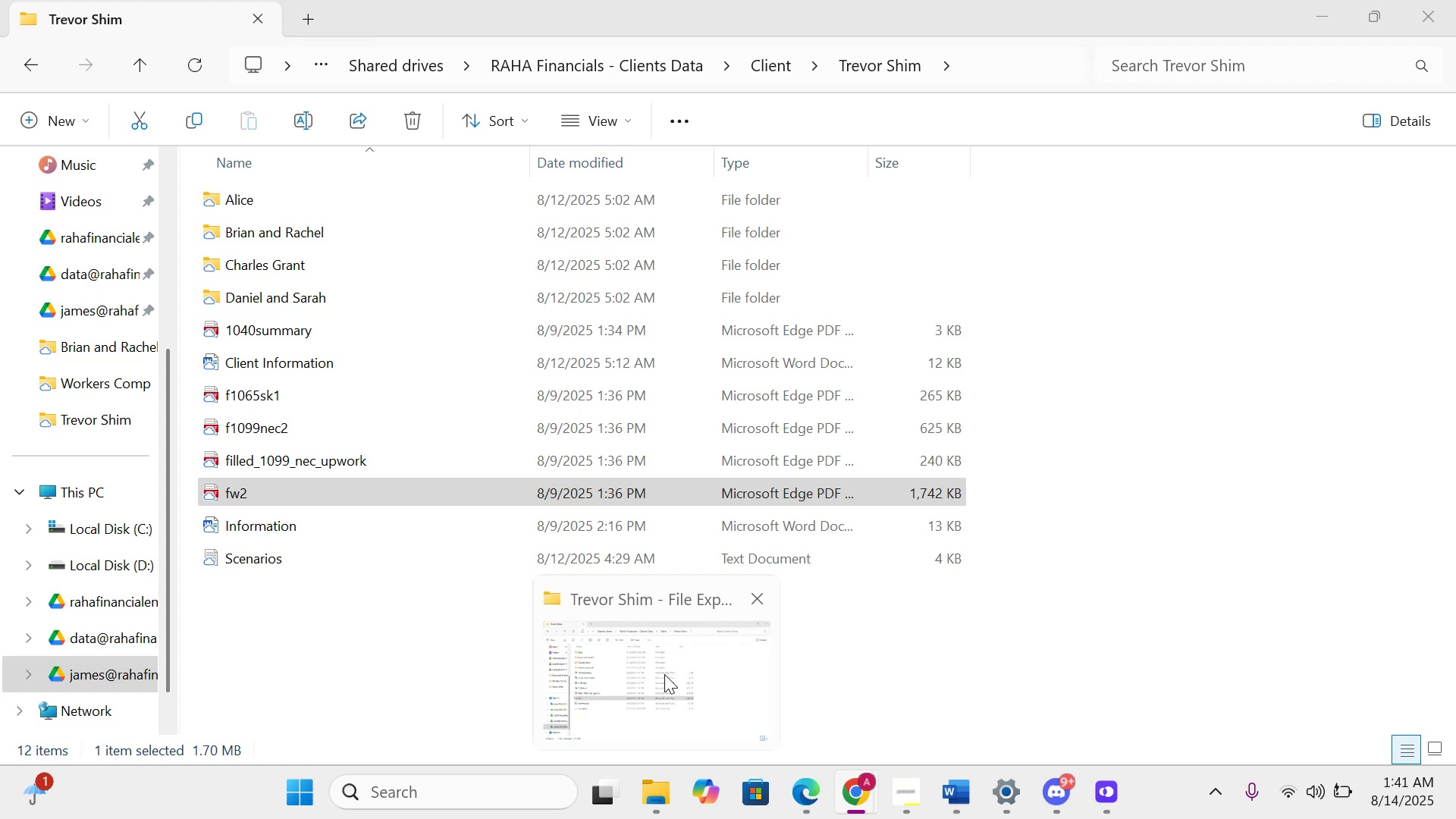 
left_click([664, 674])
 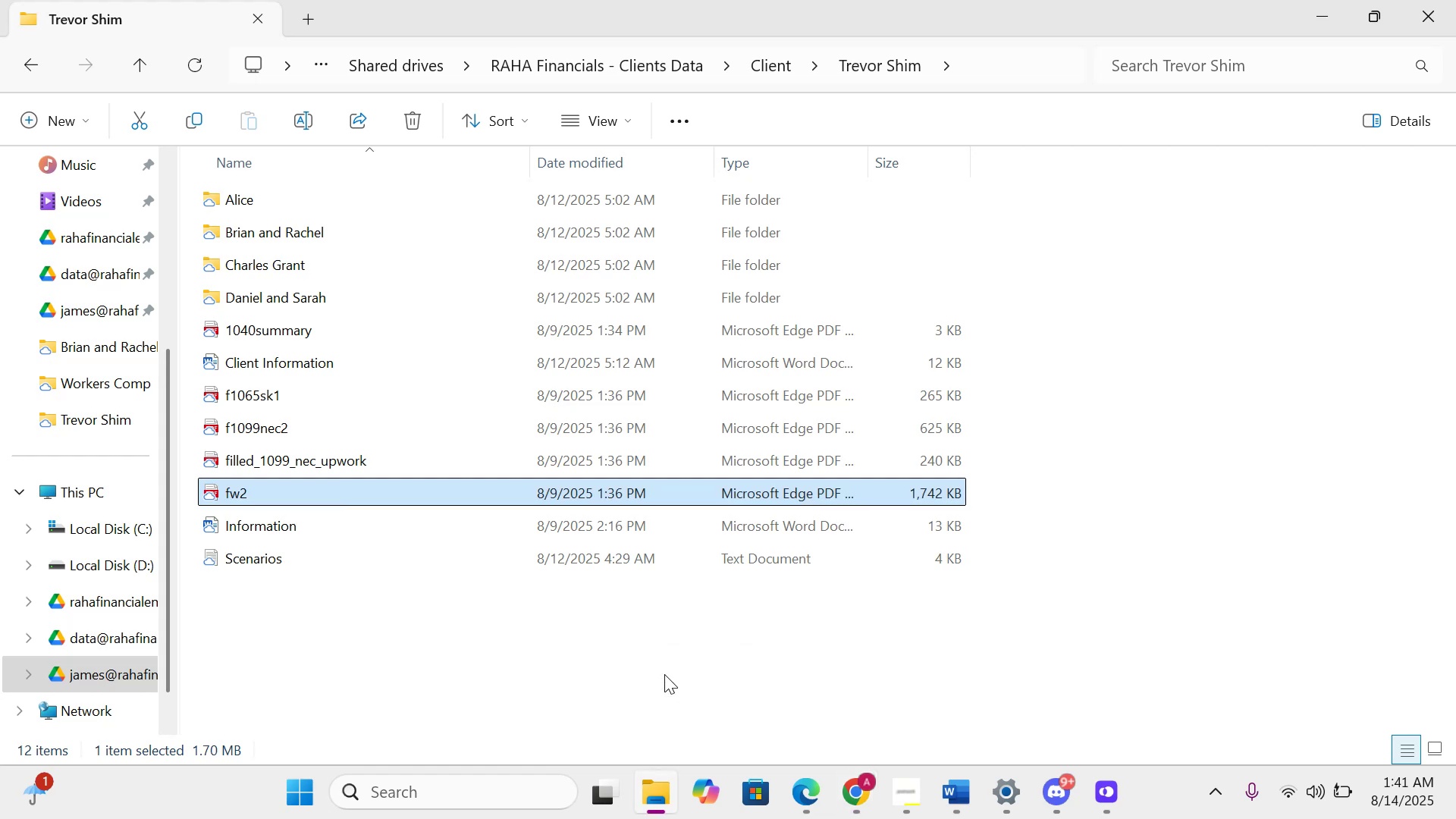 
key(ArrowUp)
 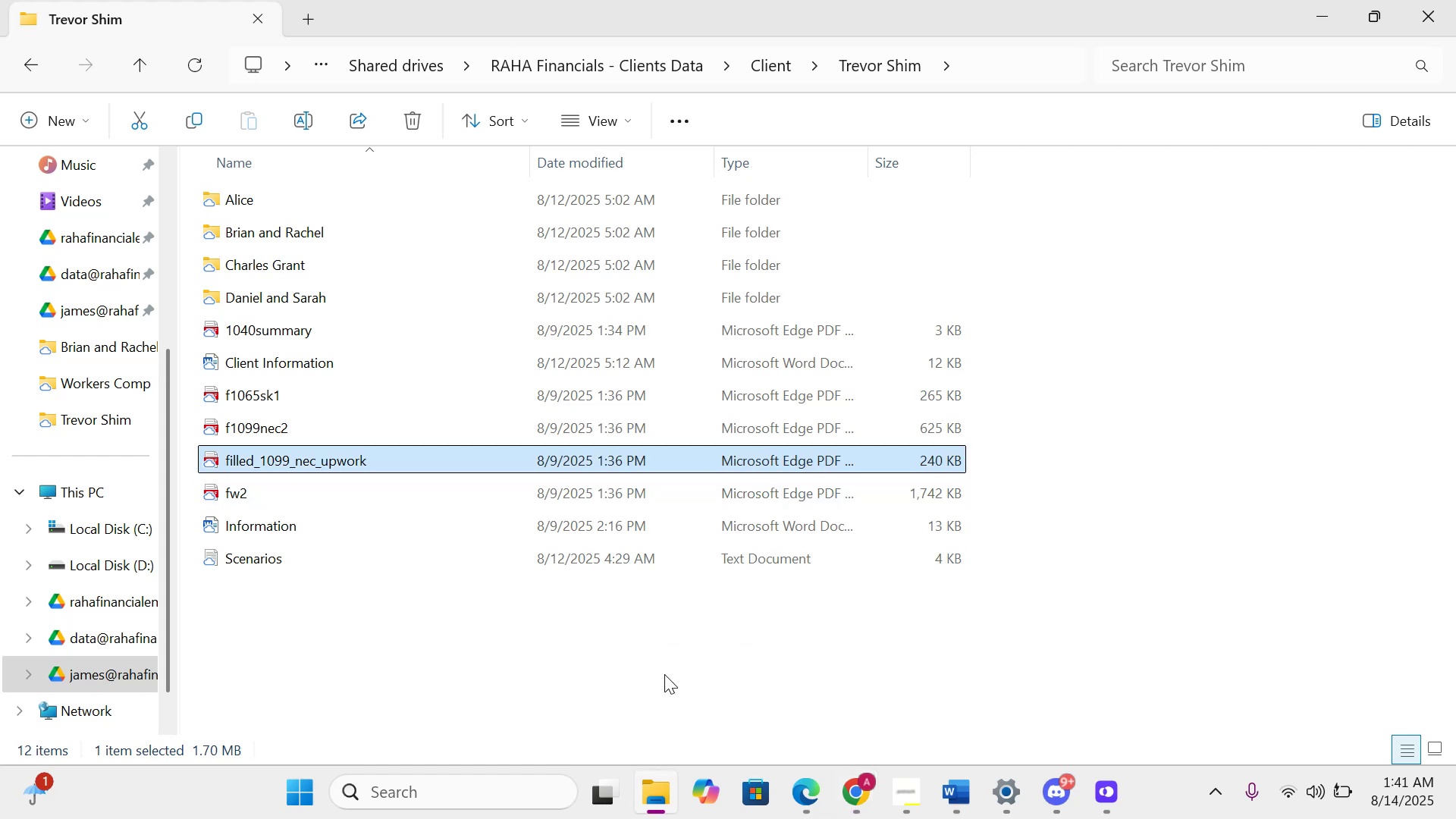 
key(ArrowUp)
 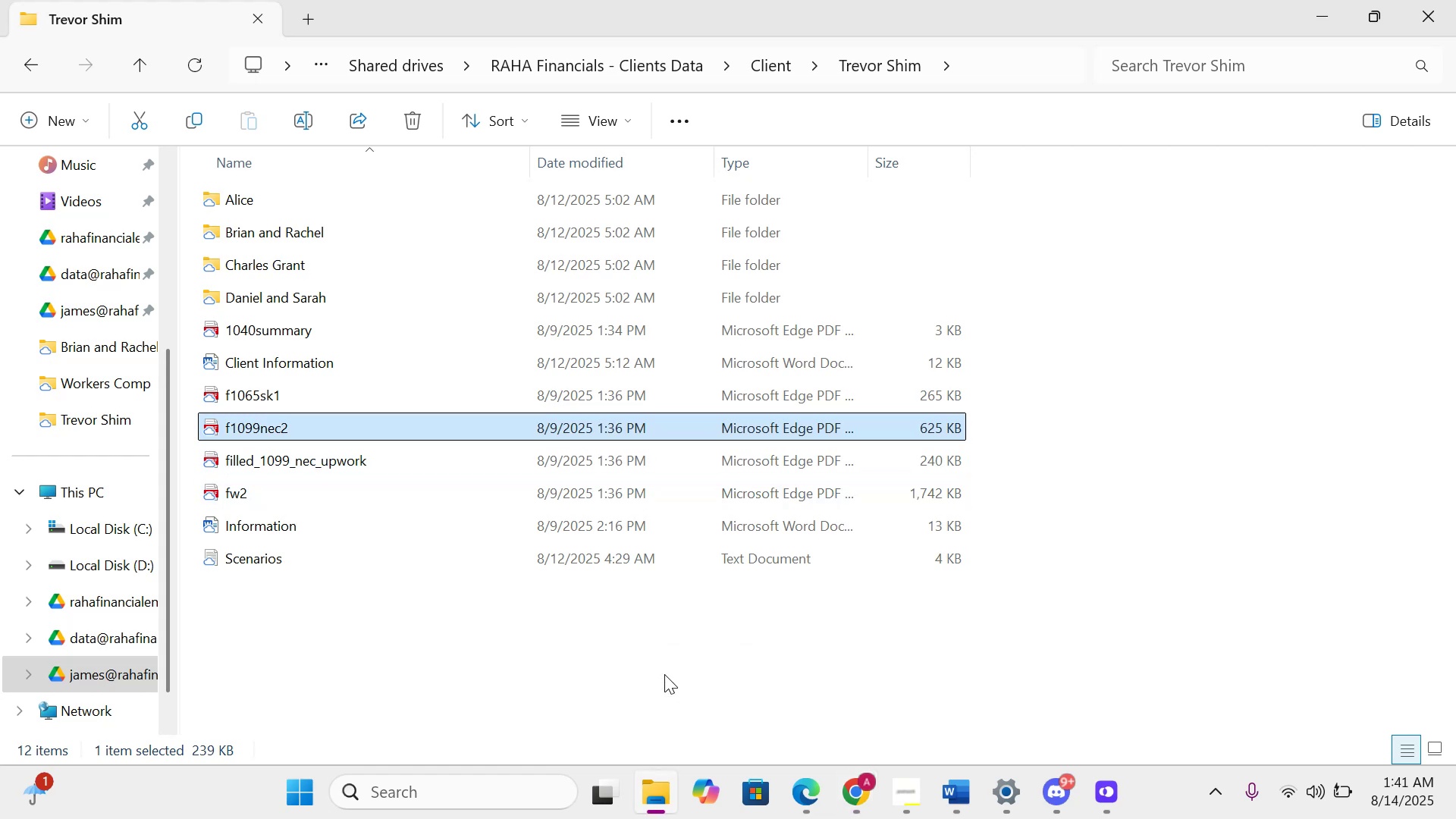 
key(ArrowUp)
 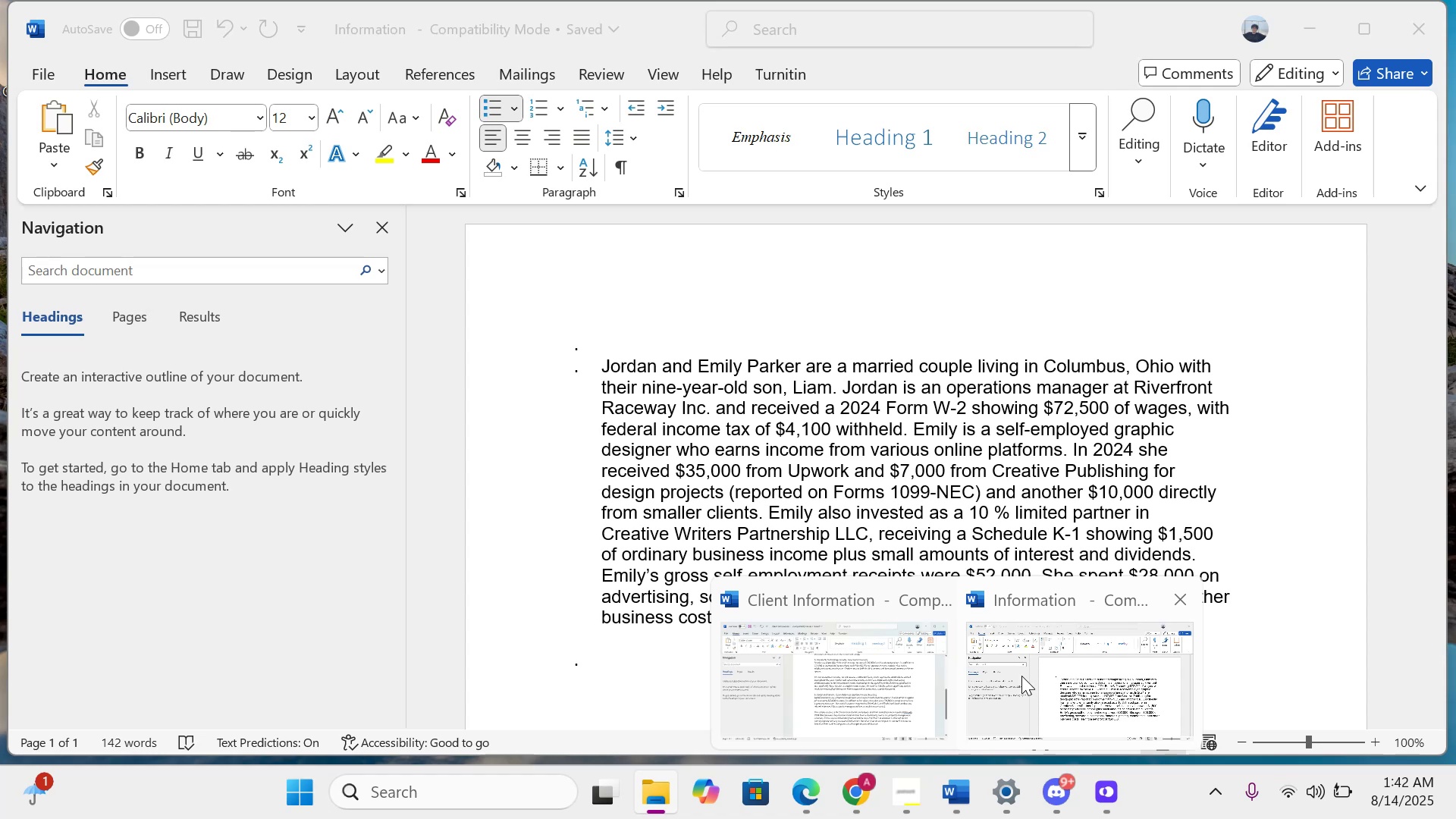 
wait(39.61)
 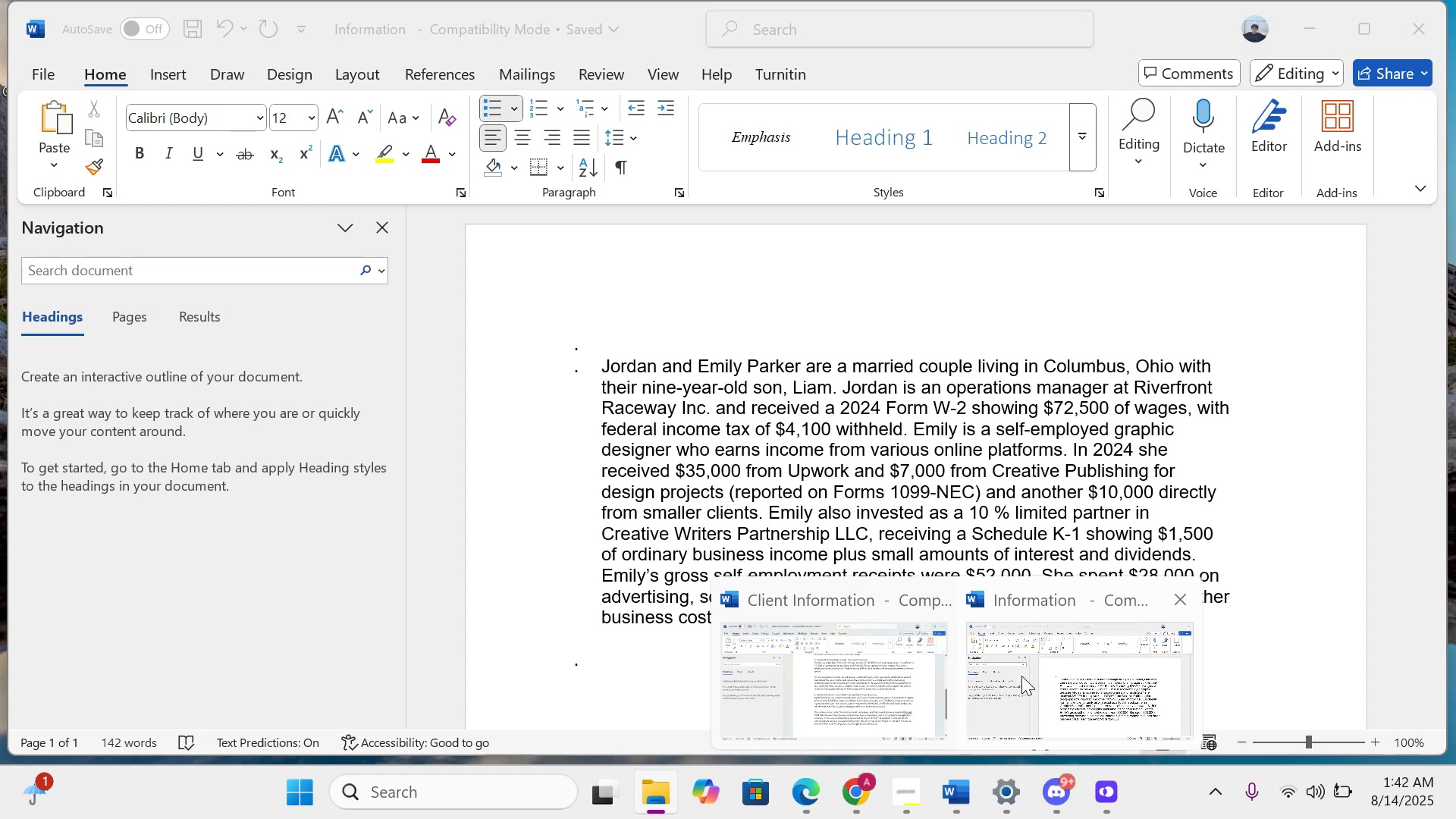 
left_click([1015, 669])
 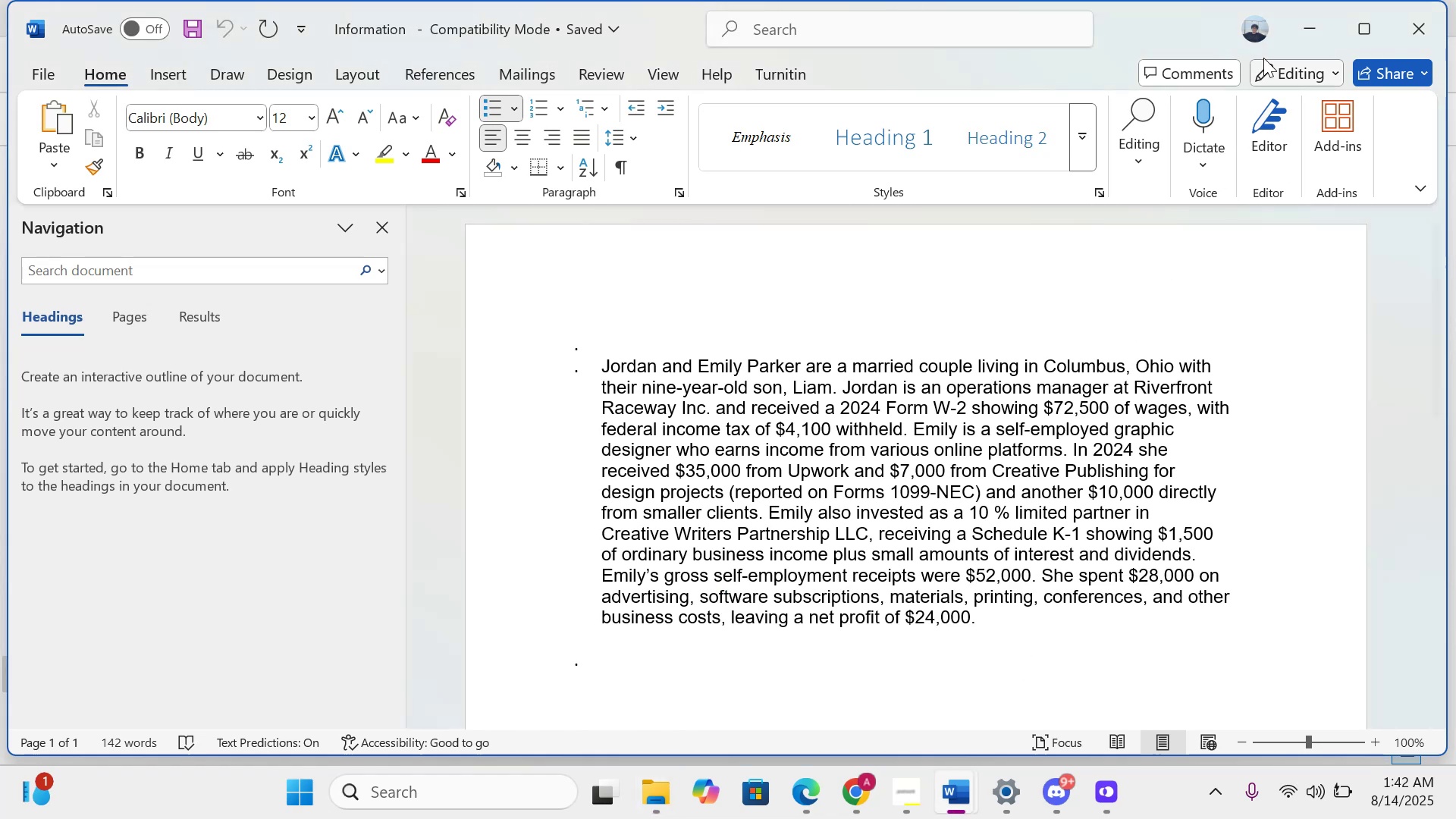 
left_click([1301, 21])
 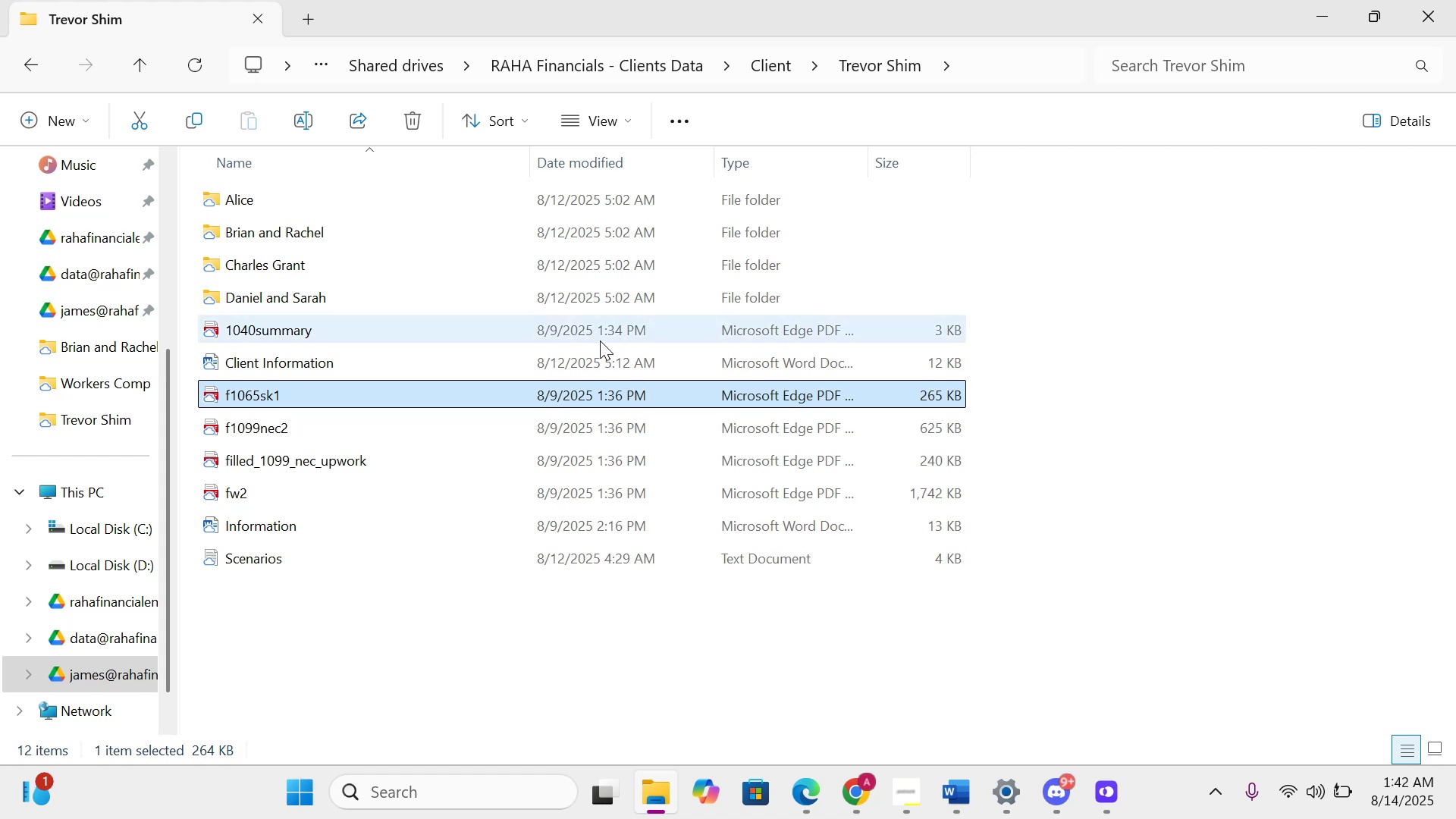 
double_click([583, 335])
 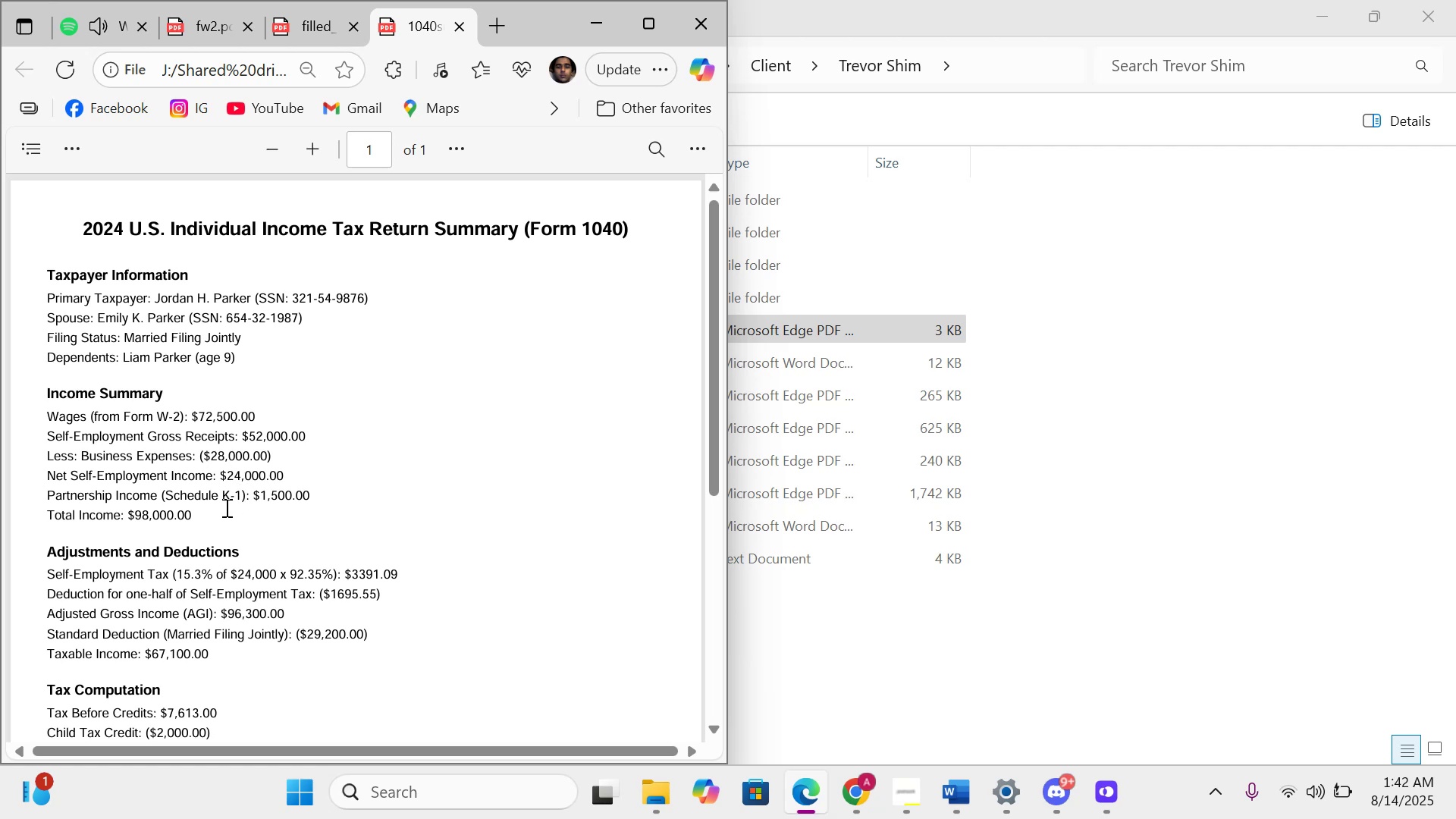 
wait(16.43)
 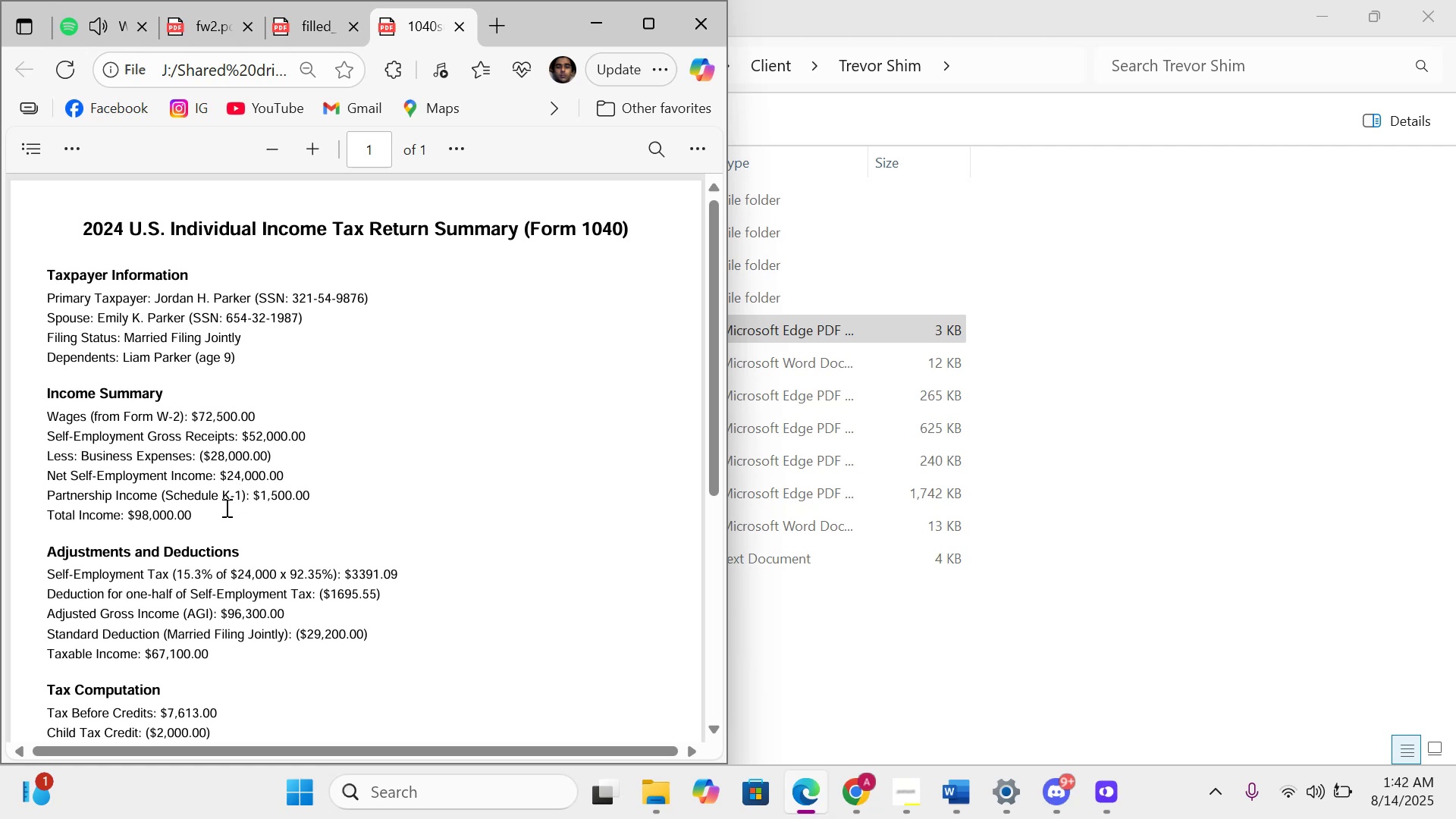 
left_click_drag(start_coordinate=[710, 355], to_coordinate=[679, 418])
 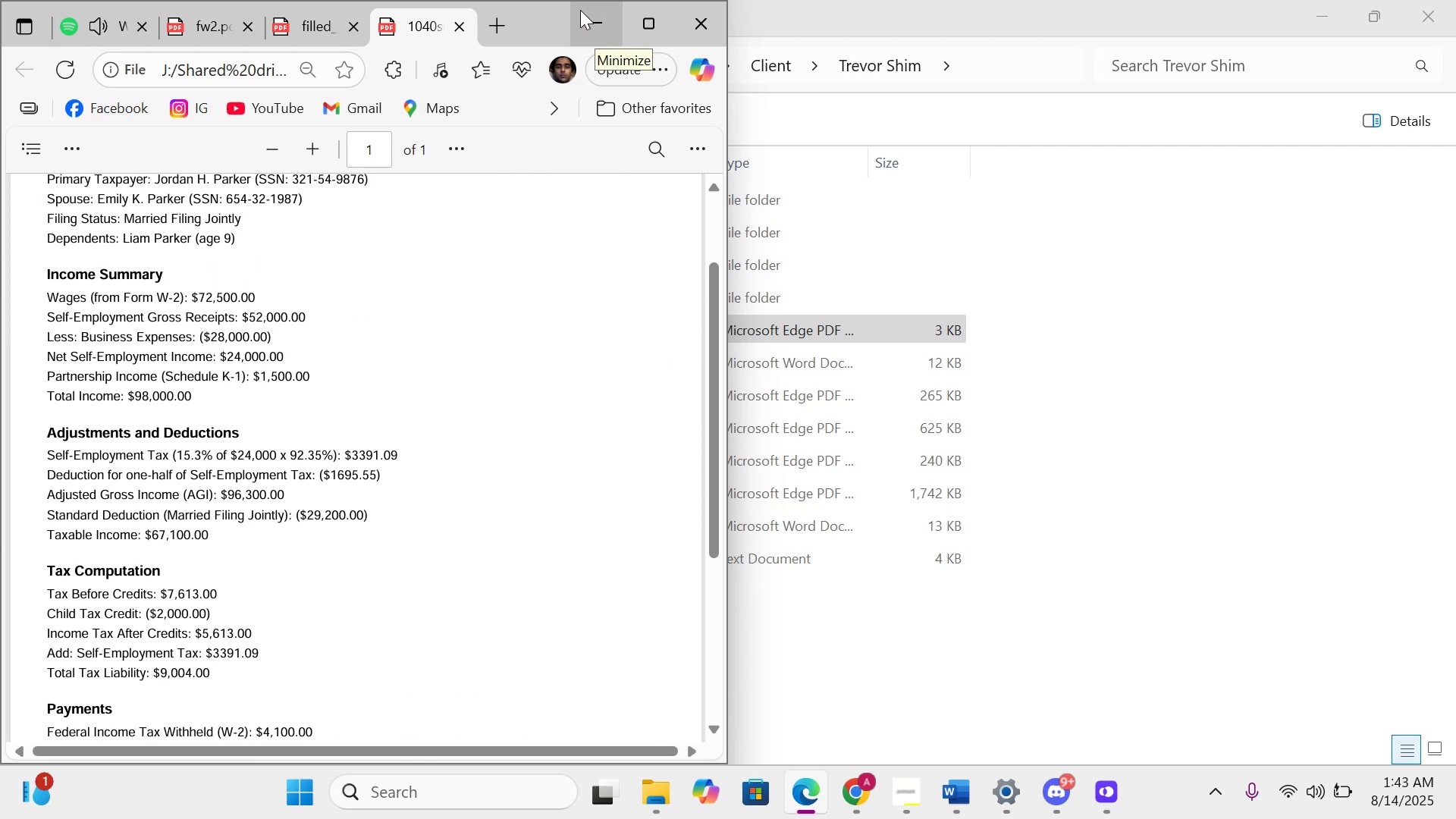 
wait(6.99)
 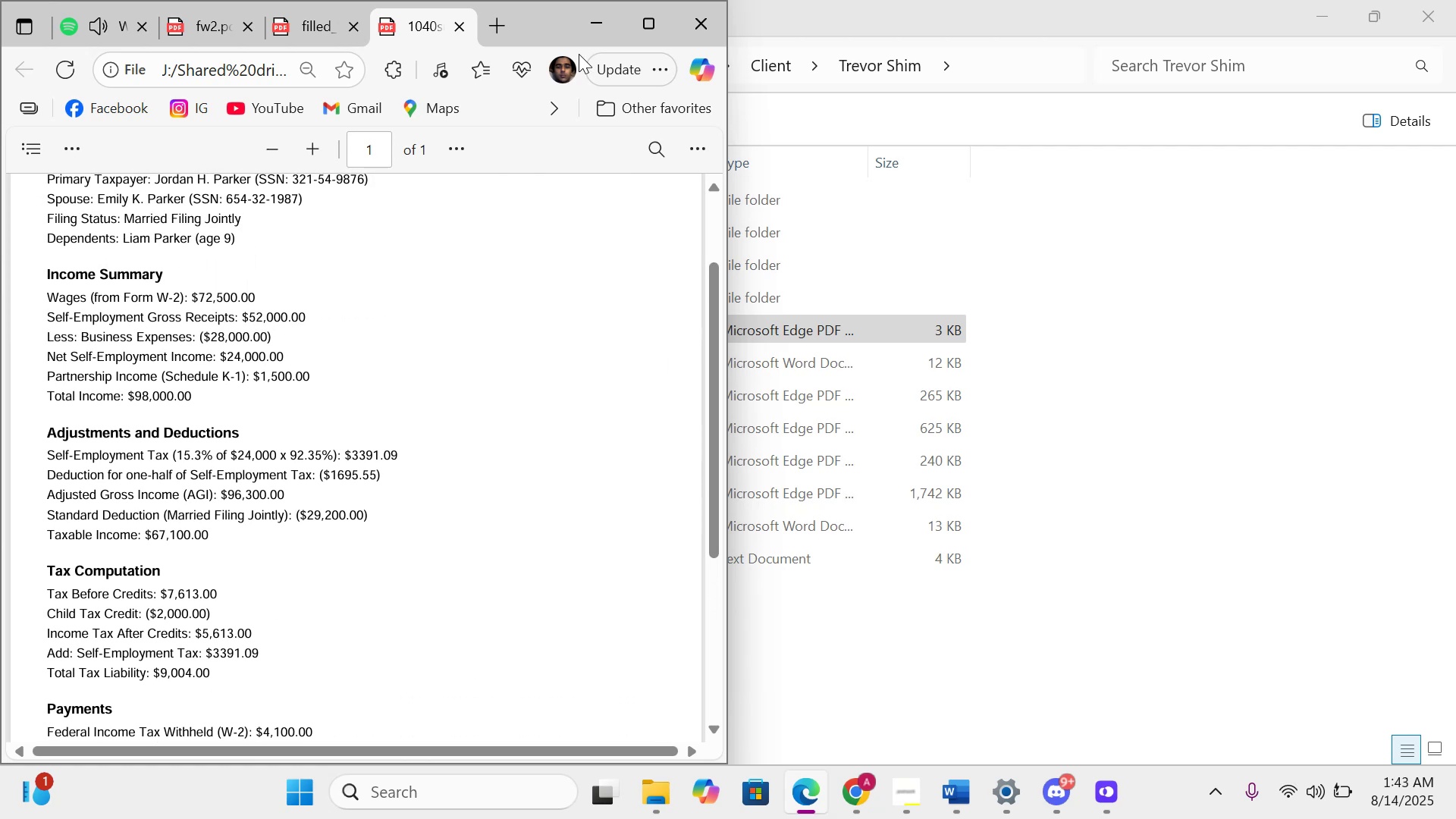 
left_click([315, 18])
 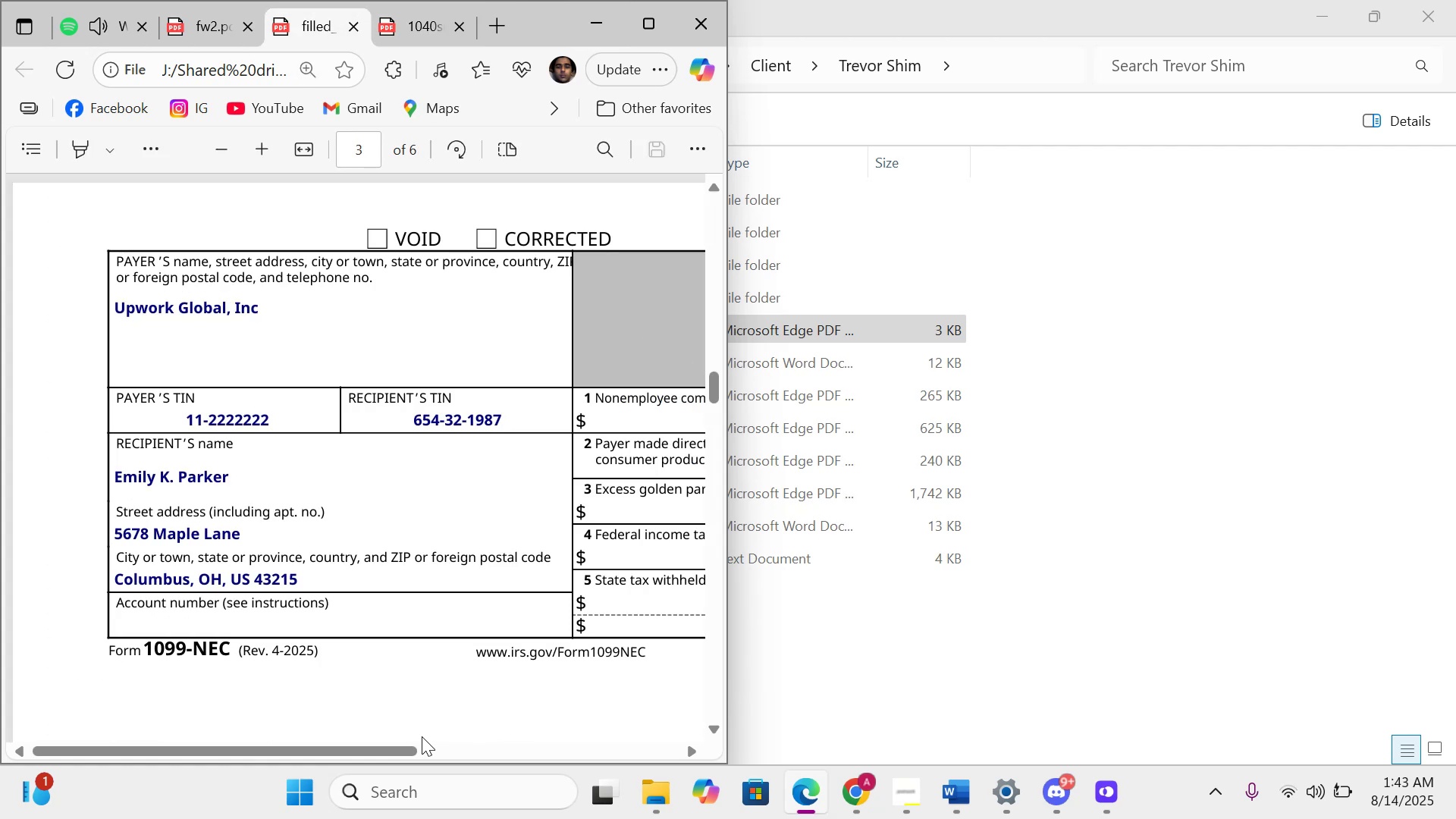 
left_click_drag(start_coordinate=[405, 752], to_coordinate=[609, 698])
 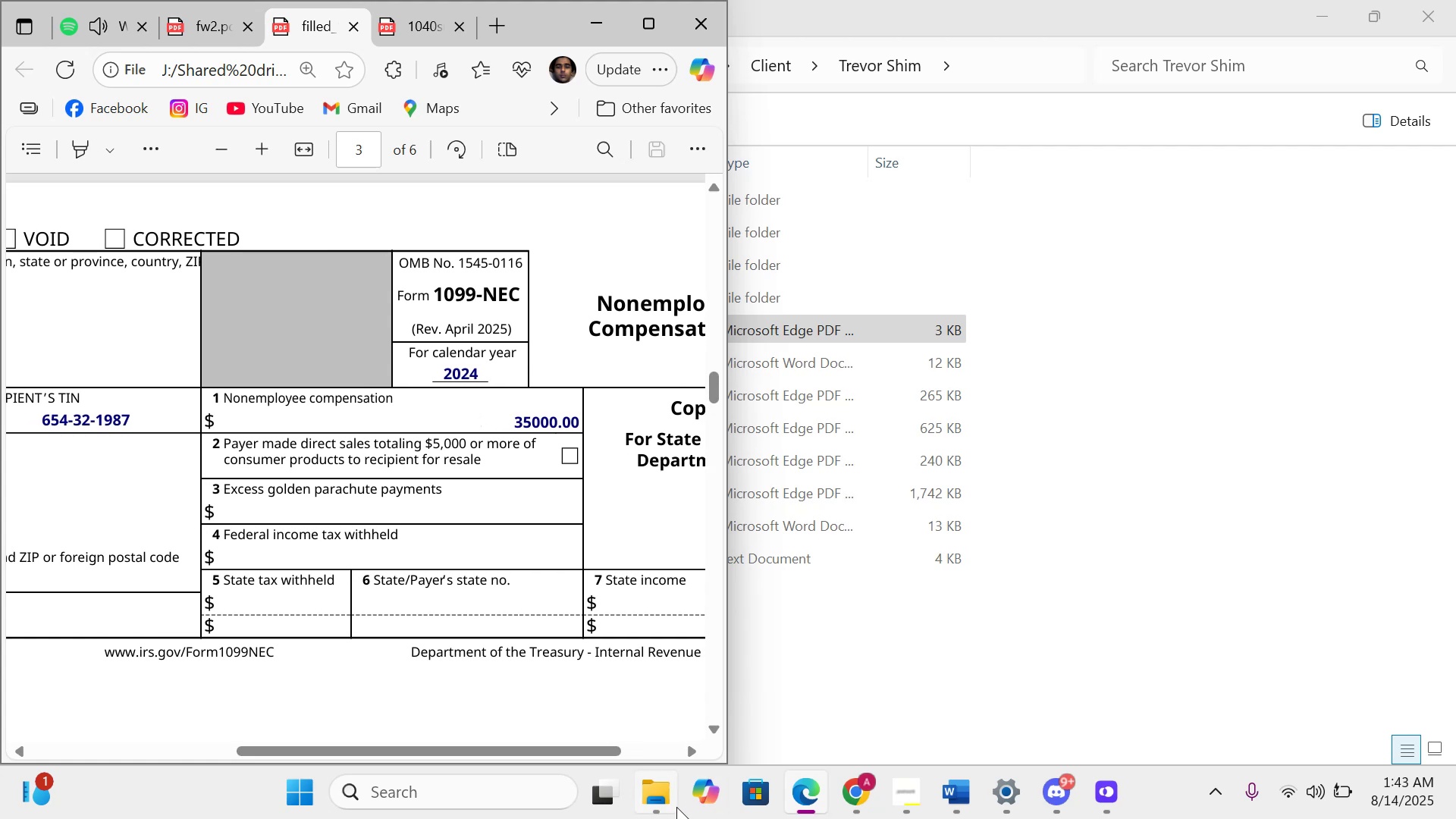 
left_click([671, 807])
 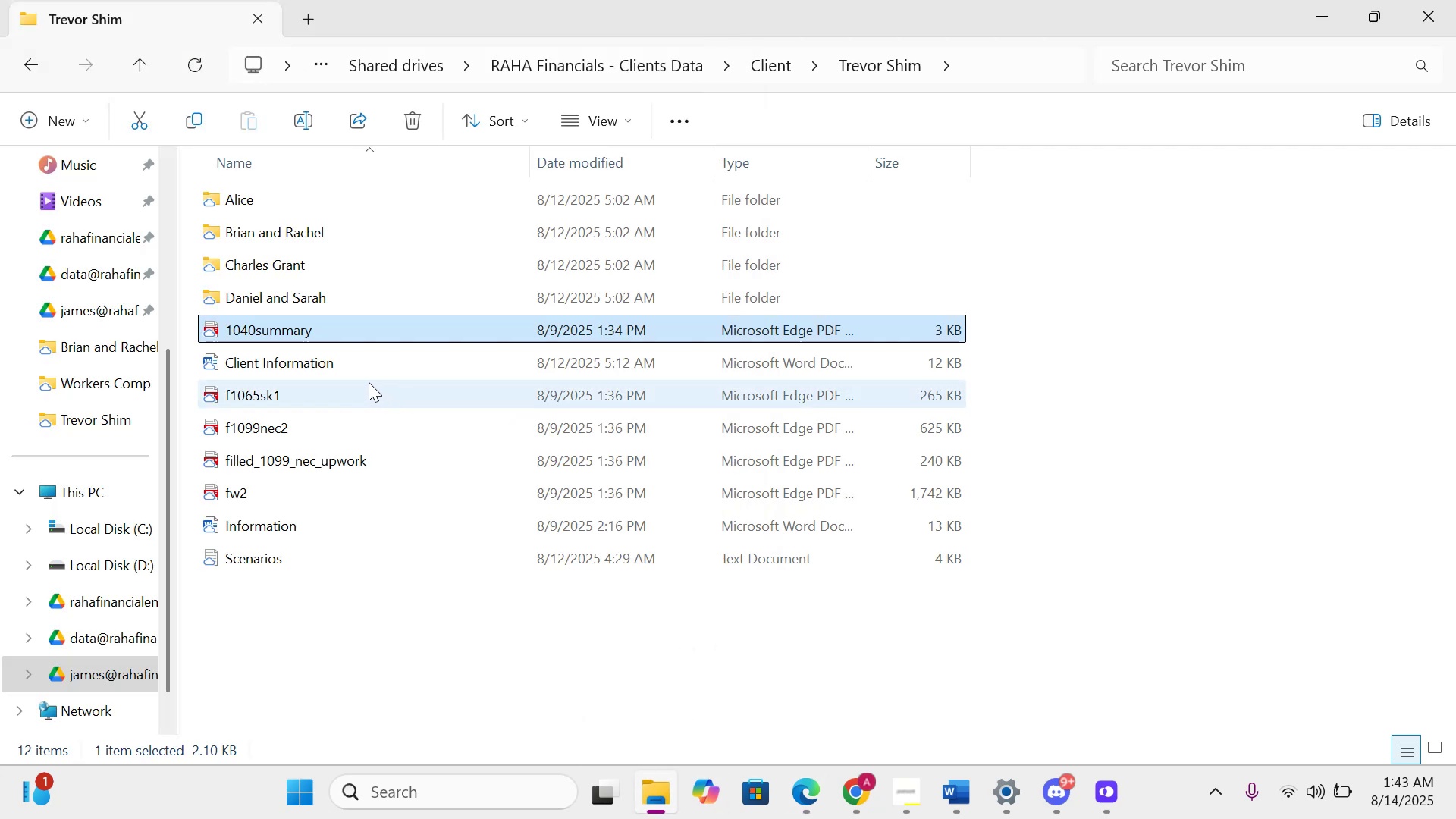 
double_click([369, 382])
 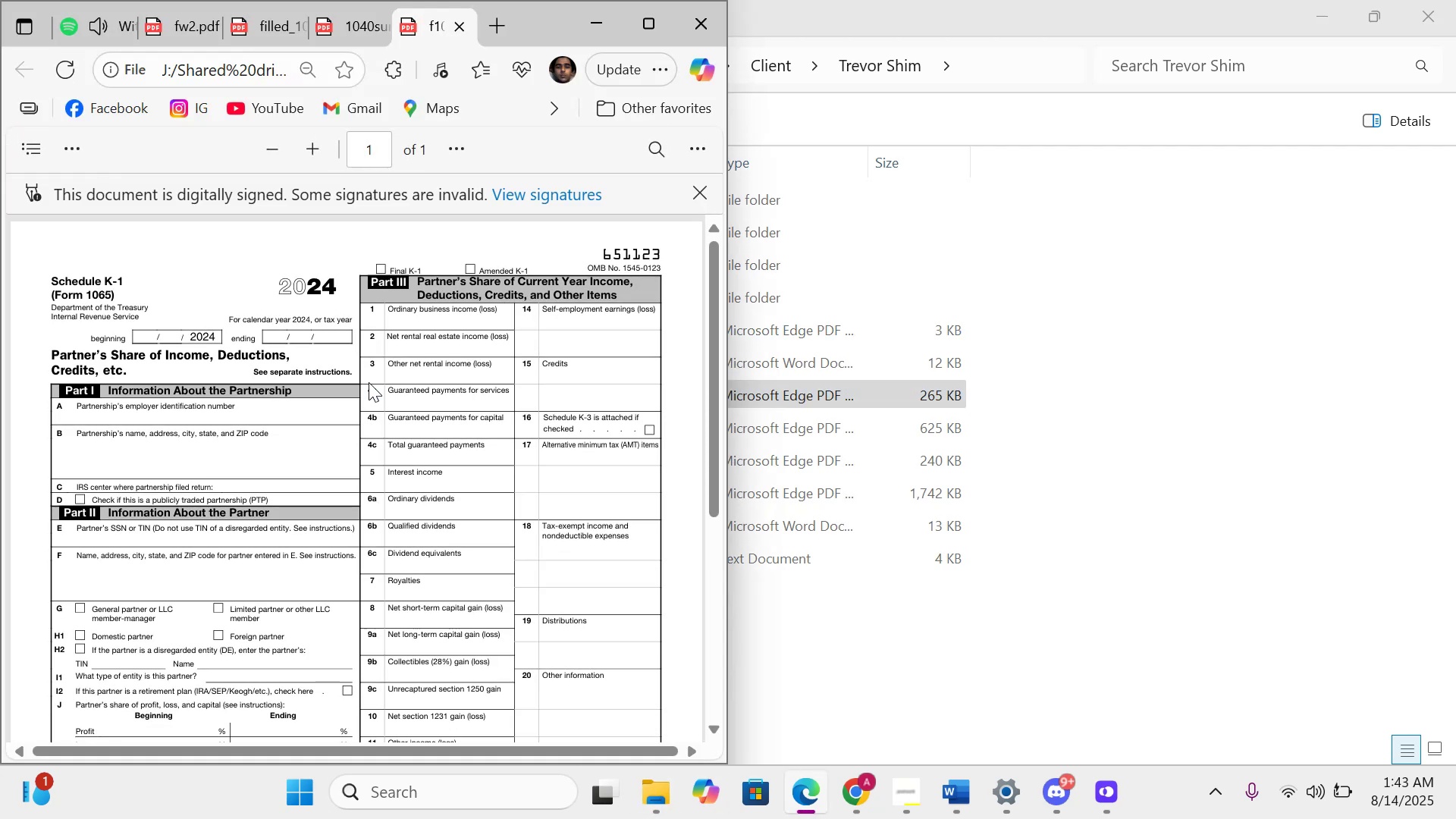 
wait(7.47)
 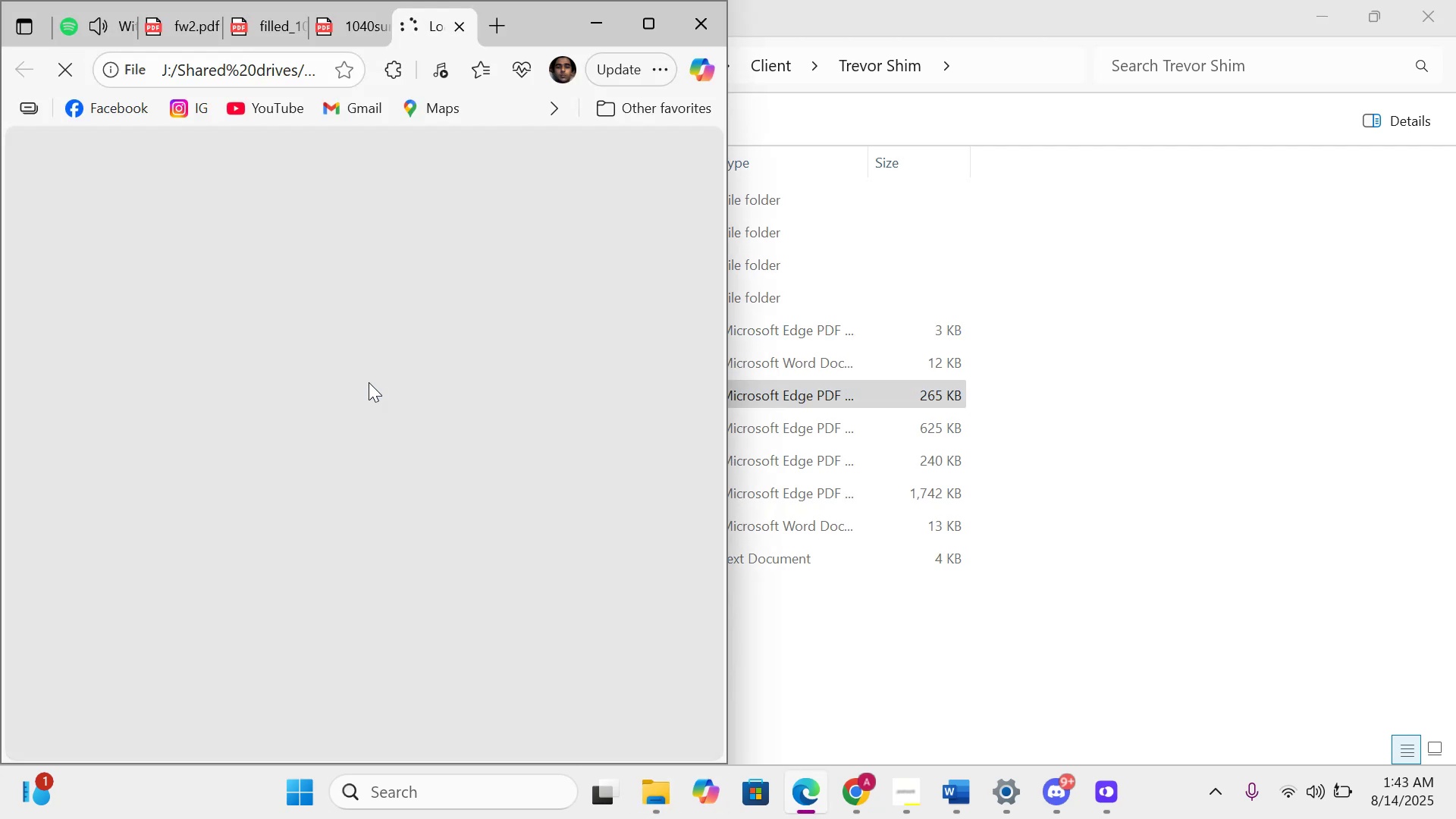 
double_click([316, 147])
 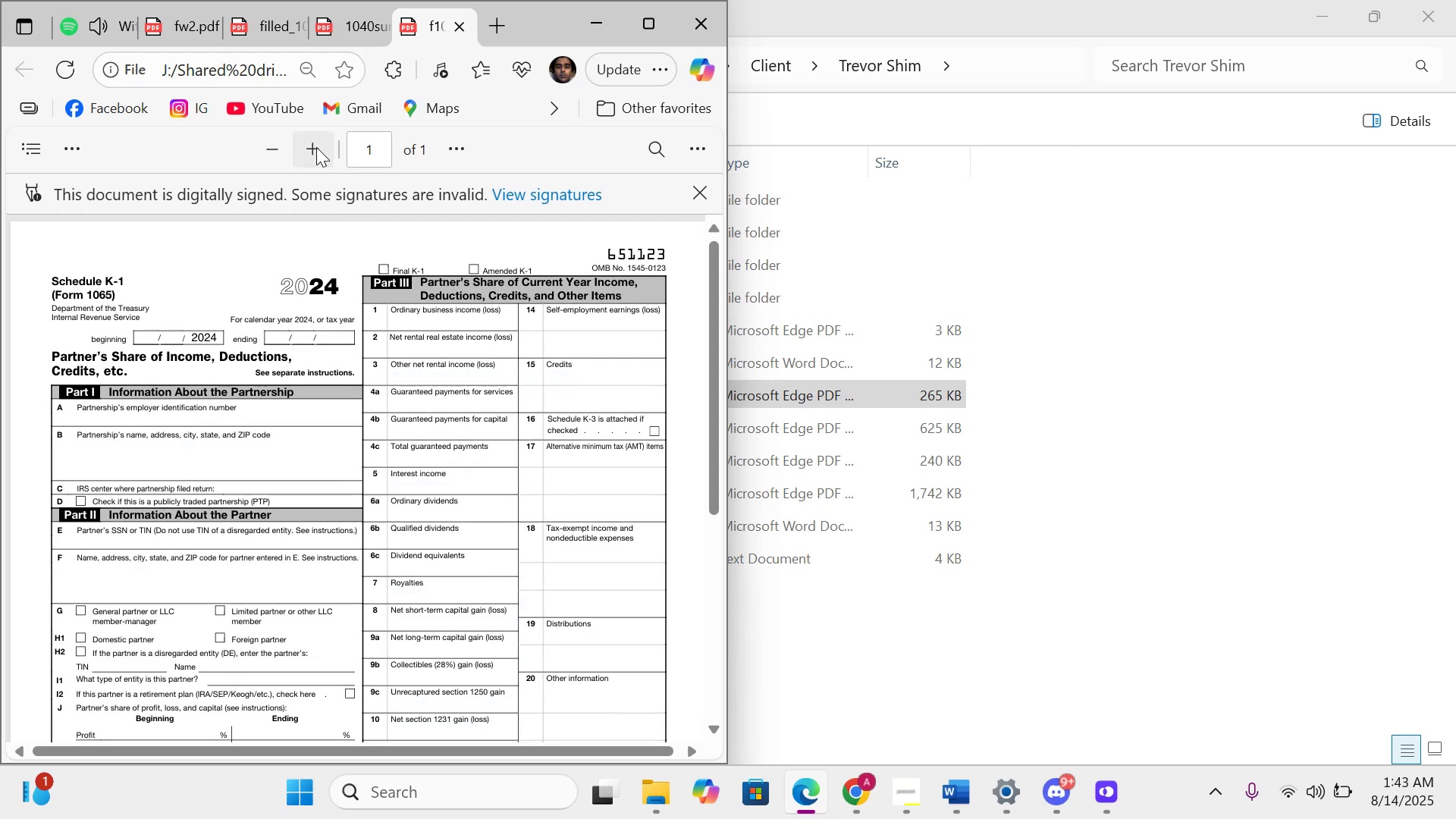 
triple_click([316, 147])
 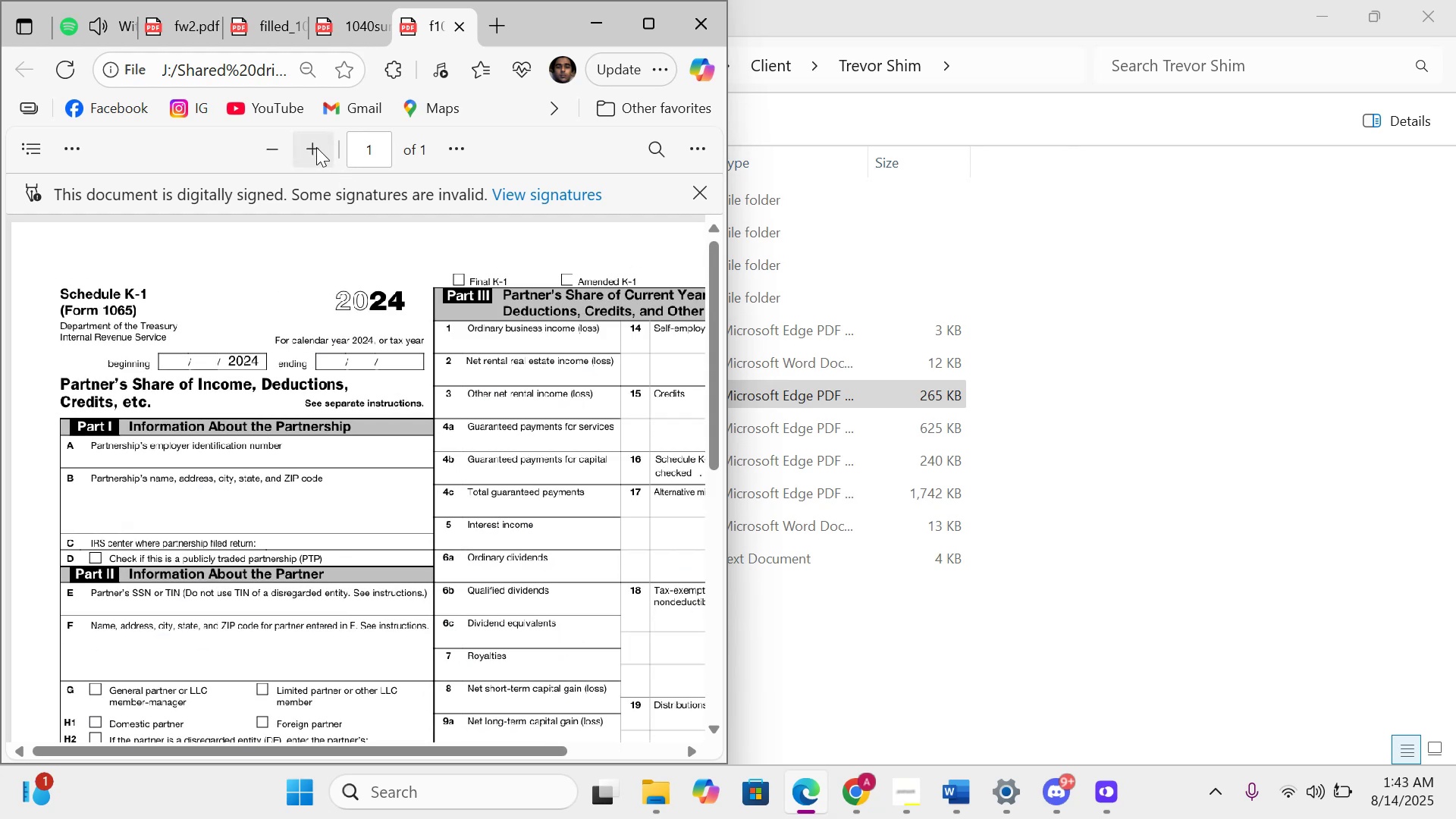 
left_click([316, 147])
 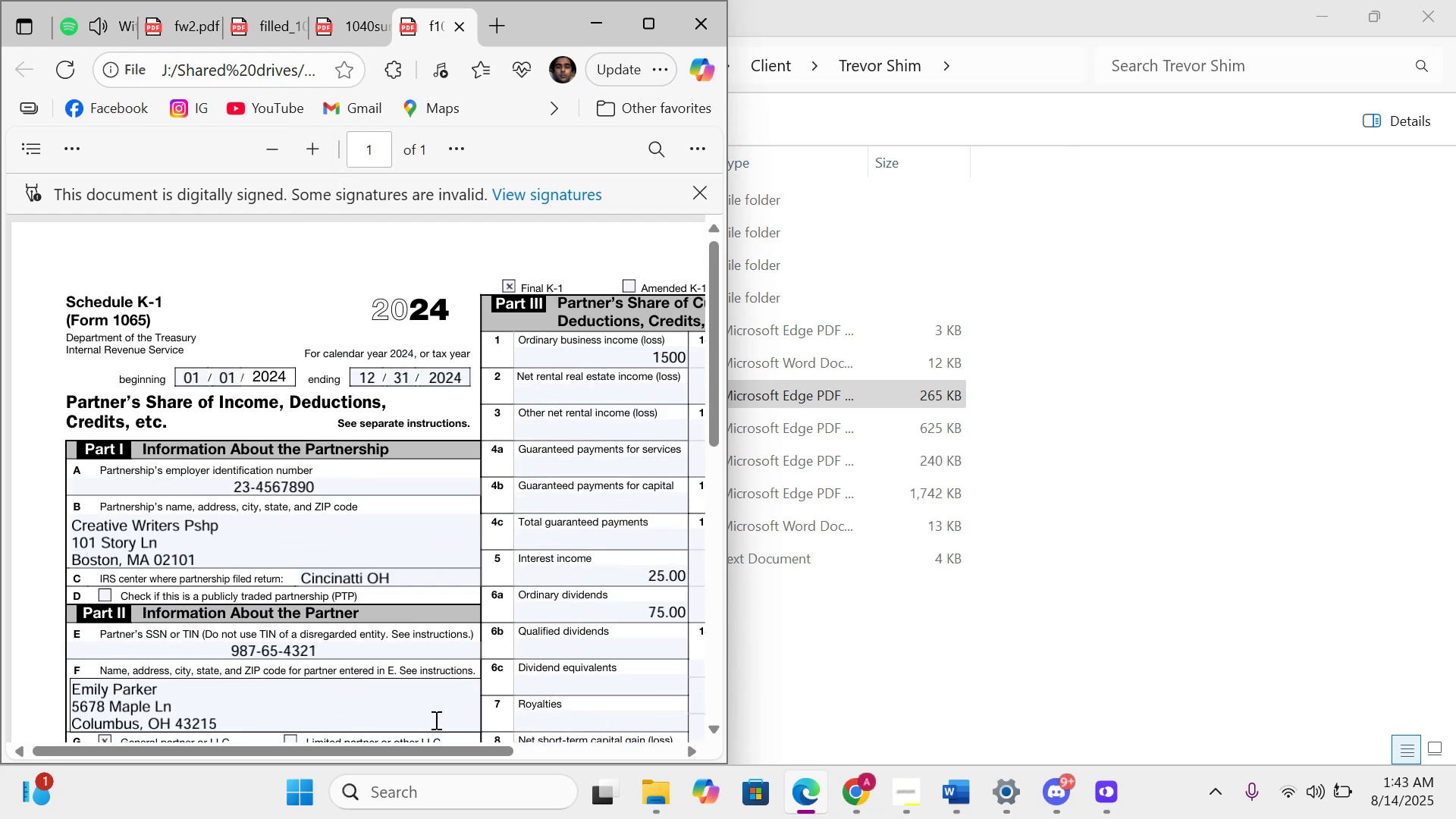 
left_click_drag(start_coordinate=[424, 751], to_coordinate=[460, 754])
 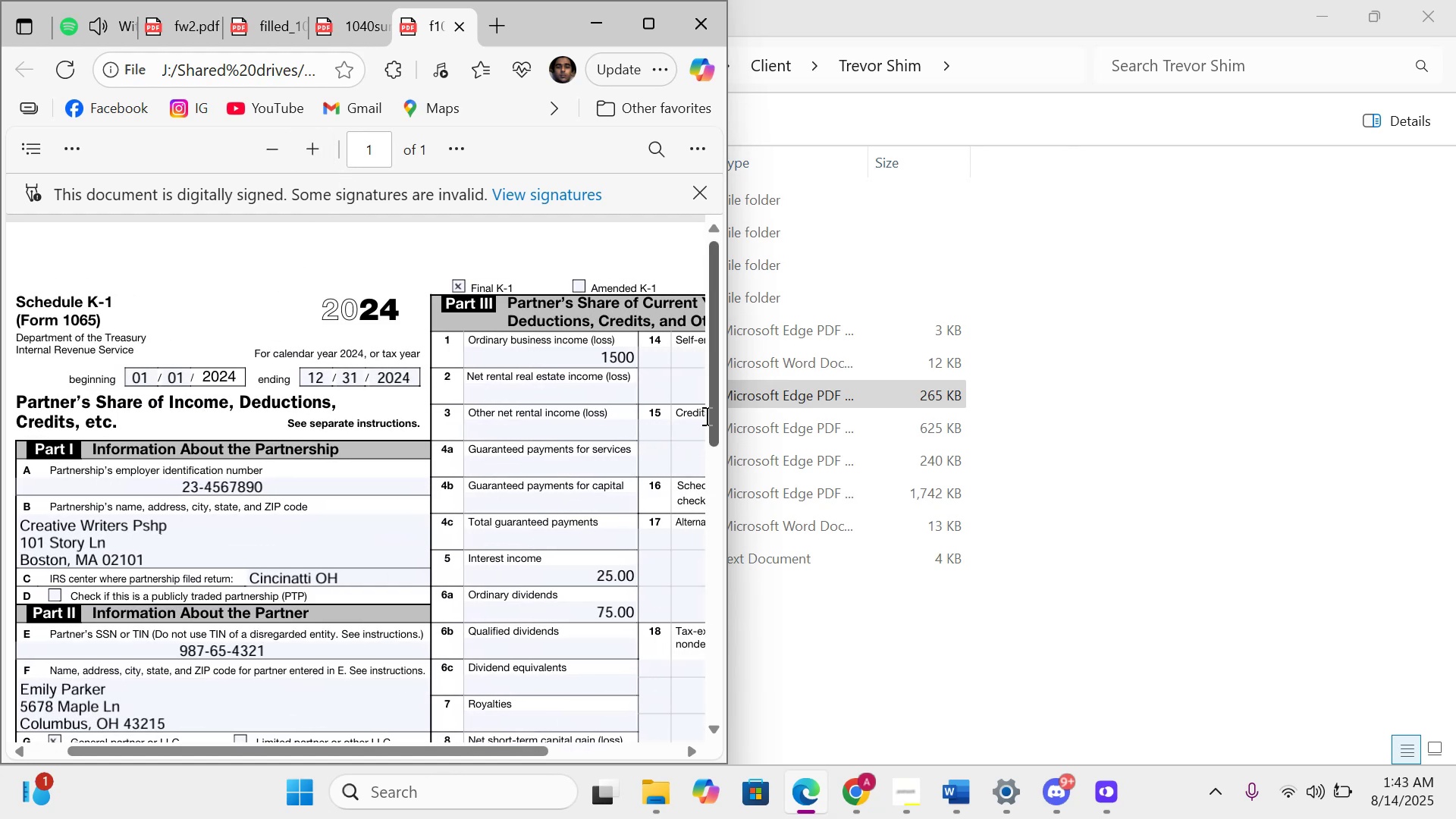 
left_click_drag(start_coordinate=[713, 409], to_coordinate=[718, 259])
 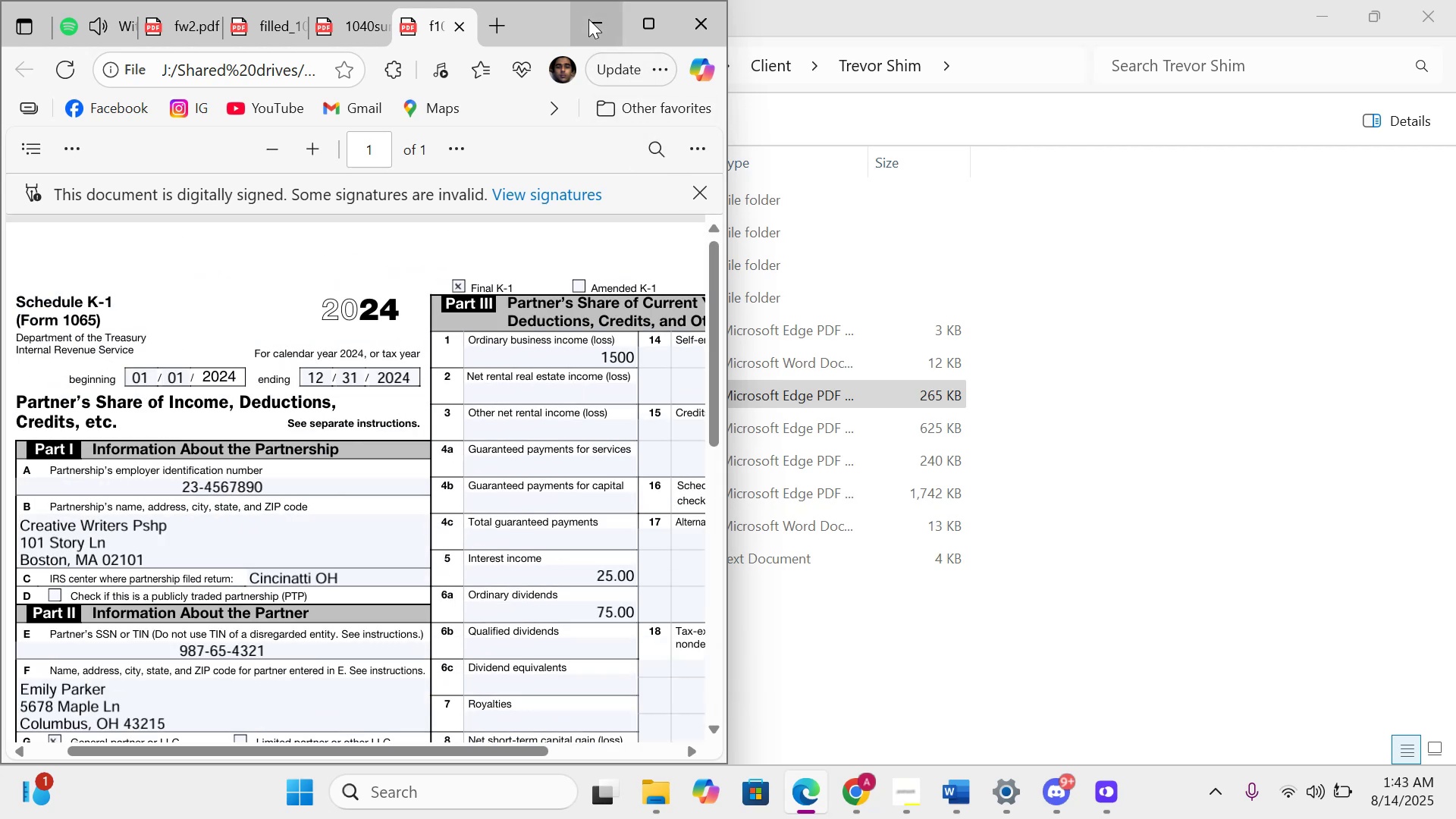 
left_click([590, 28])
 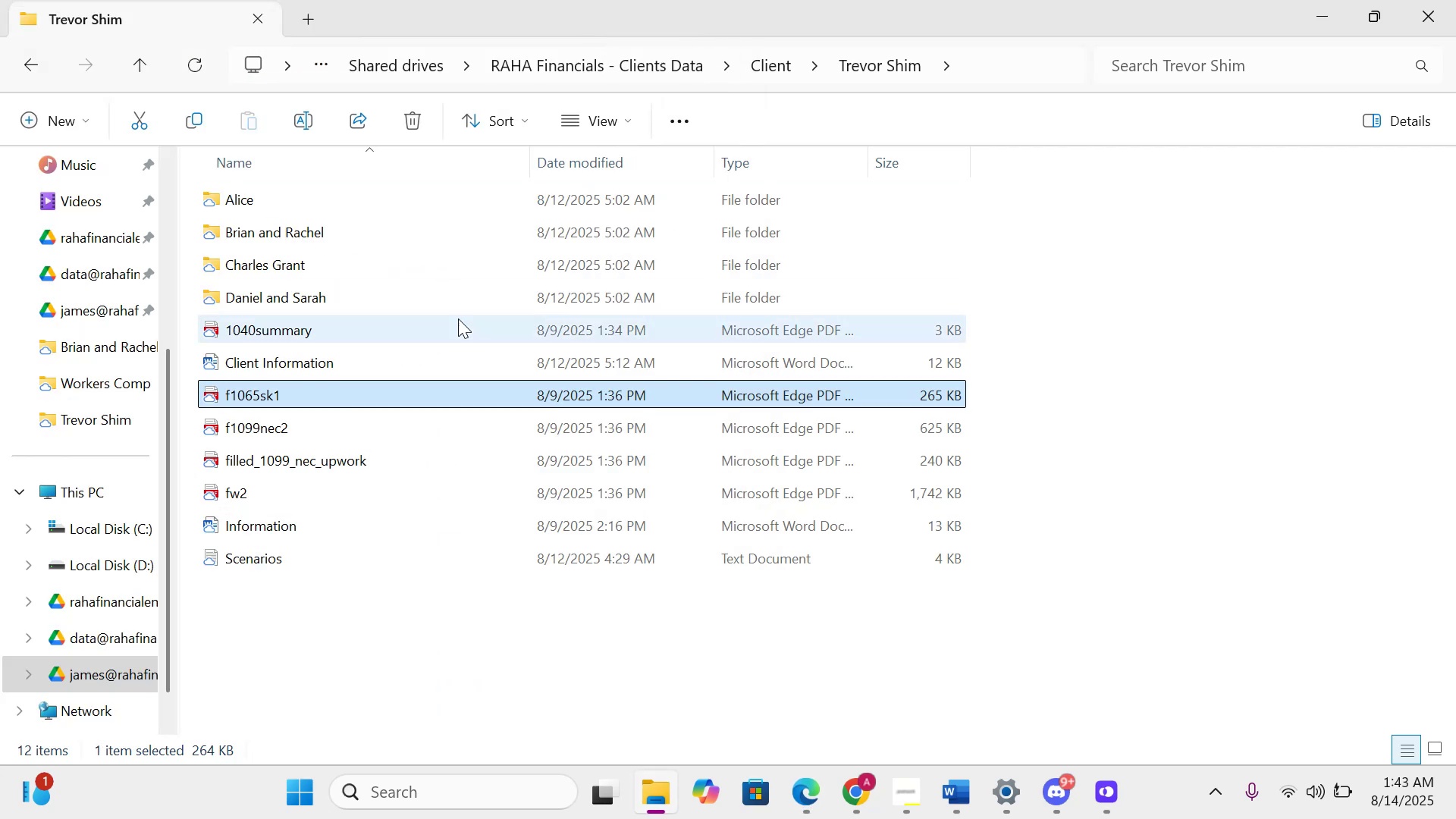 
mouse_move([382, 442])
 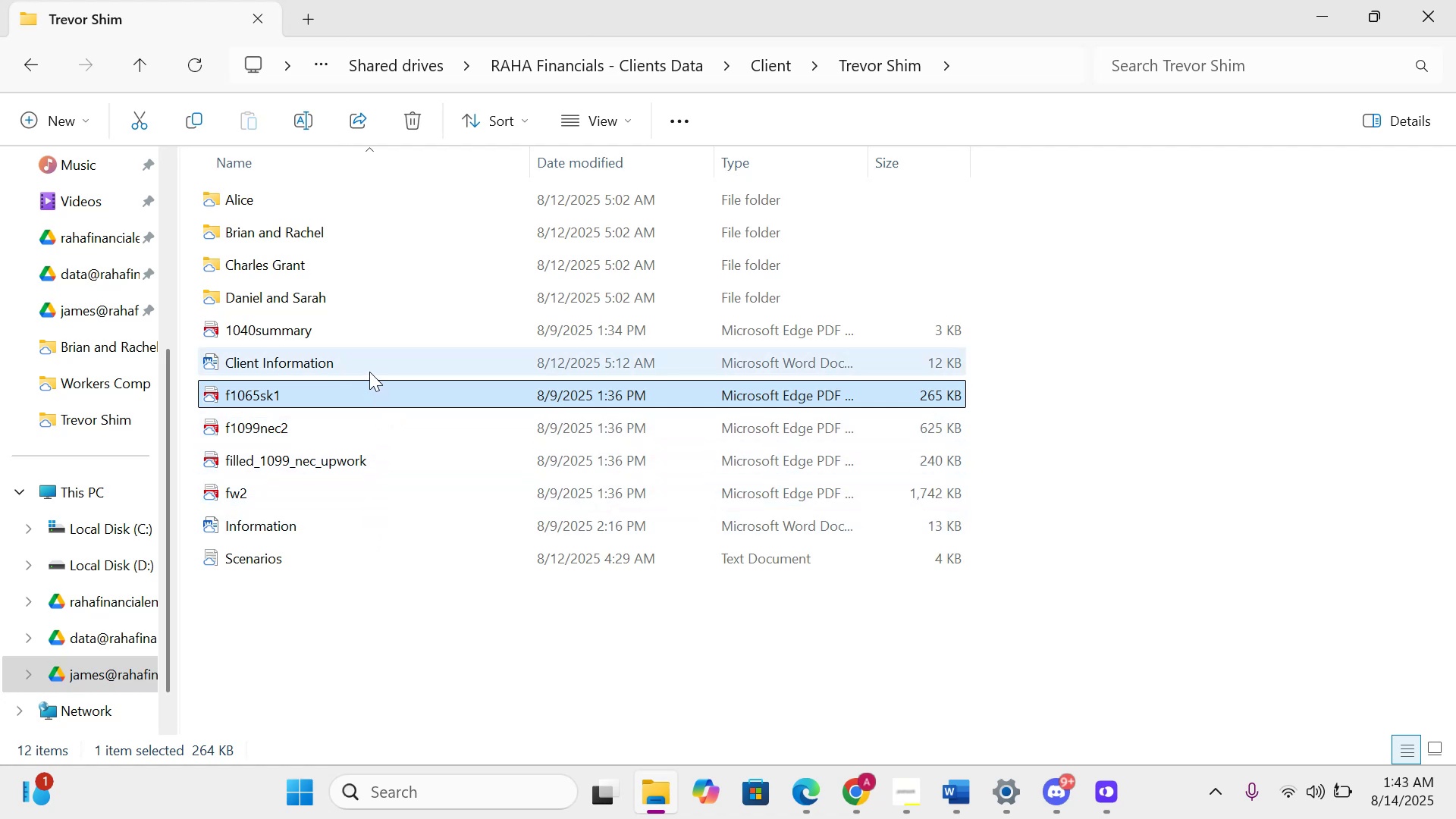 
mouse_move([391, 416])
 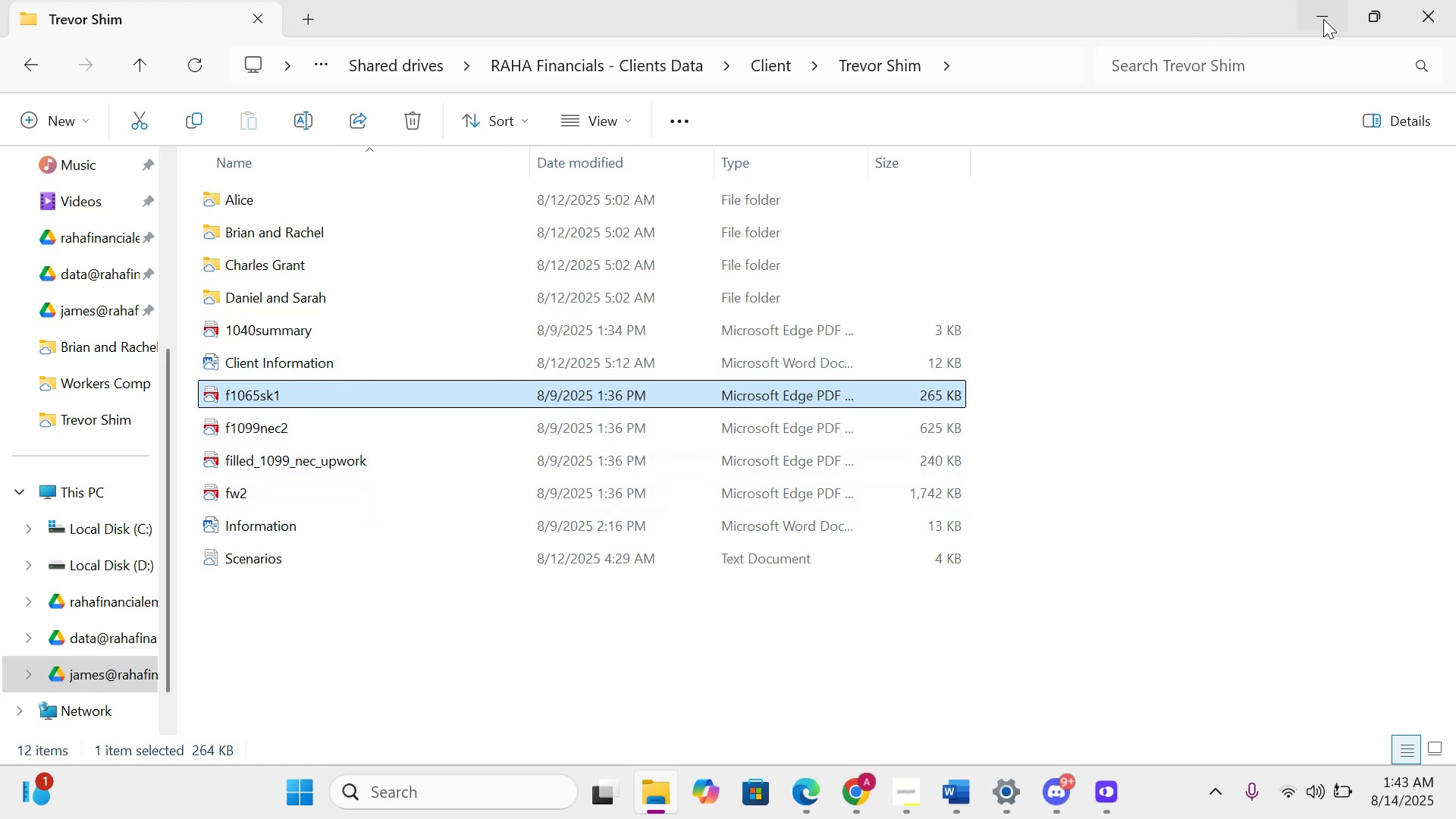 
left_click([1323, 19])
 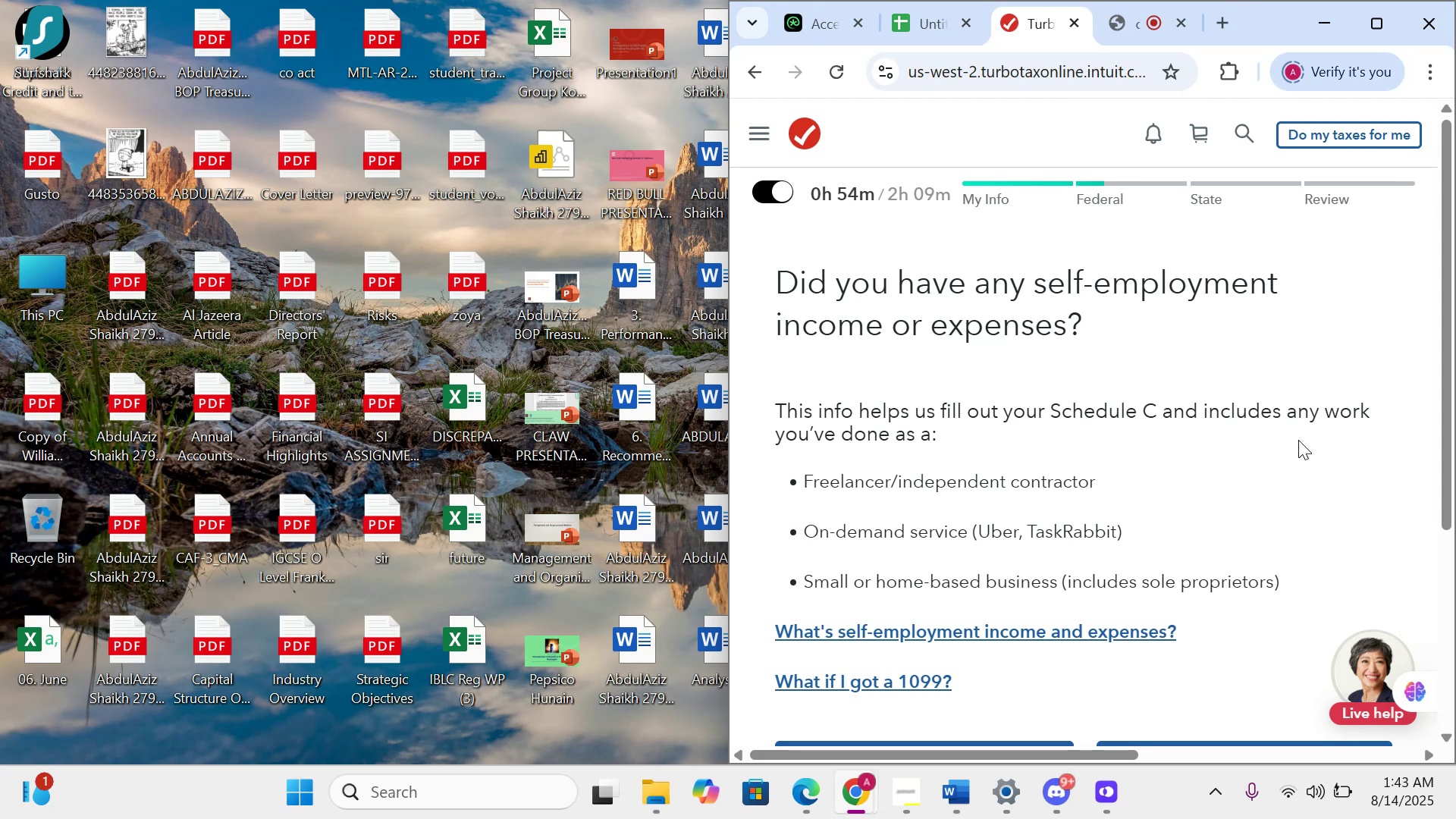 
left_click_drag(start_coordinate=[1452, 406], to_coordinate=[1410, 513])
 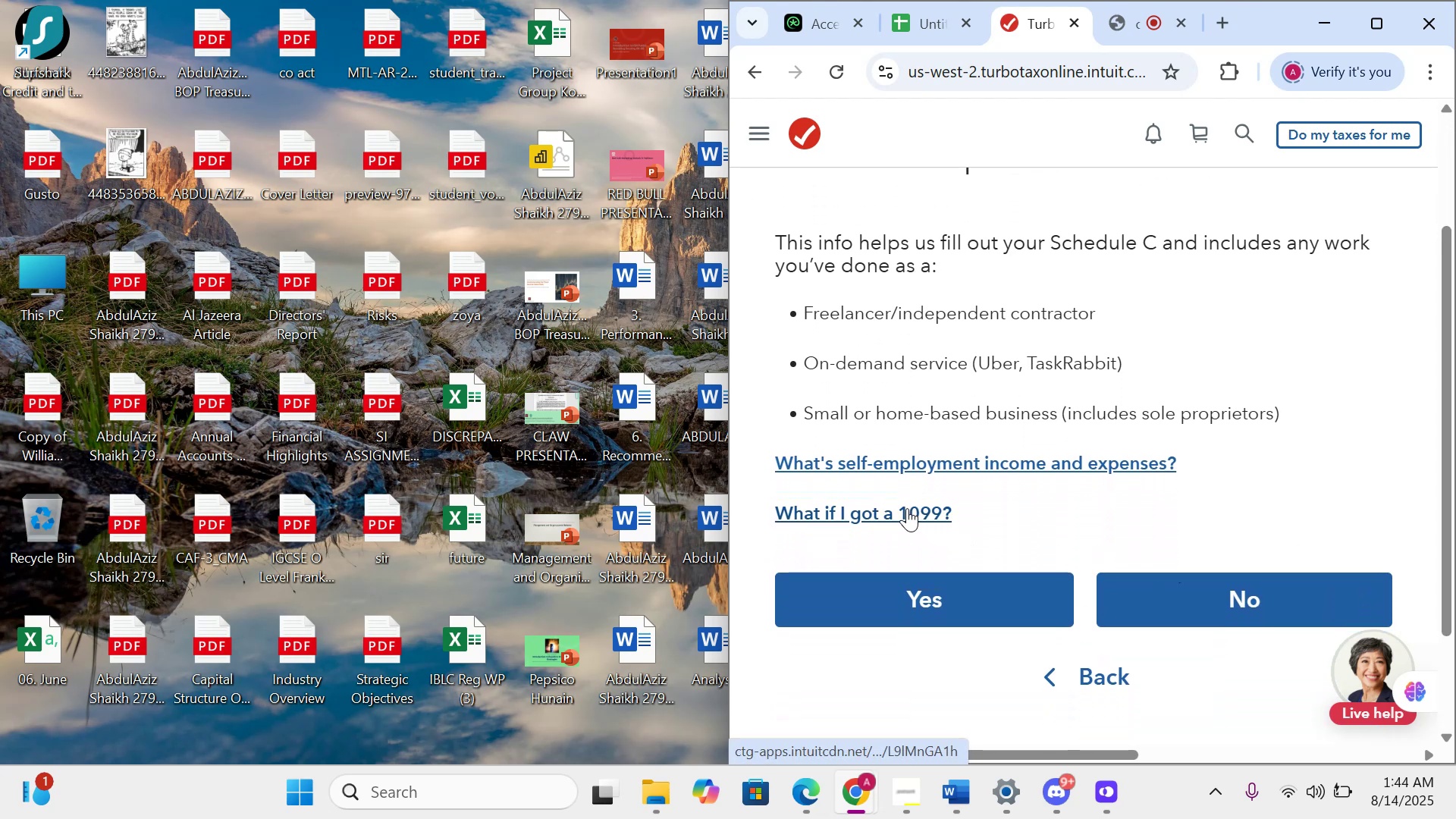 
left_click([907, 508])
 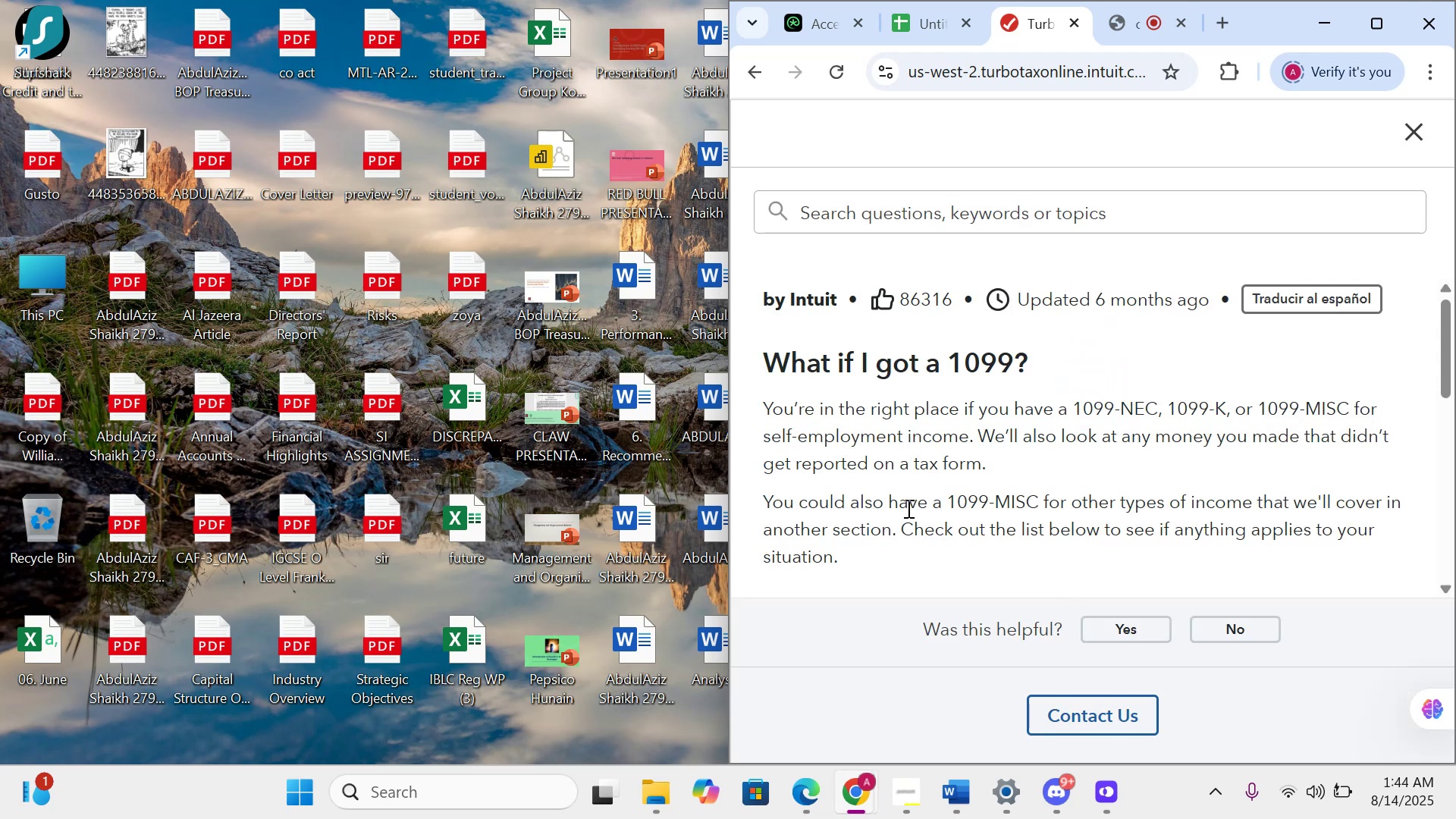 
wait(13.52)
 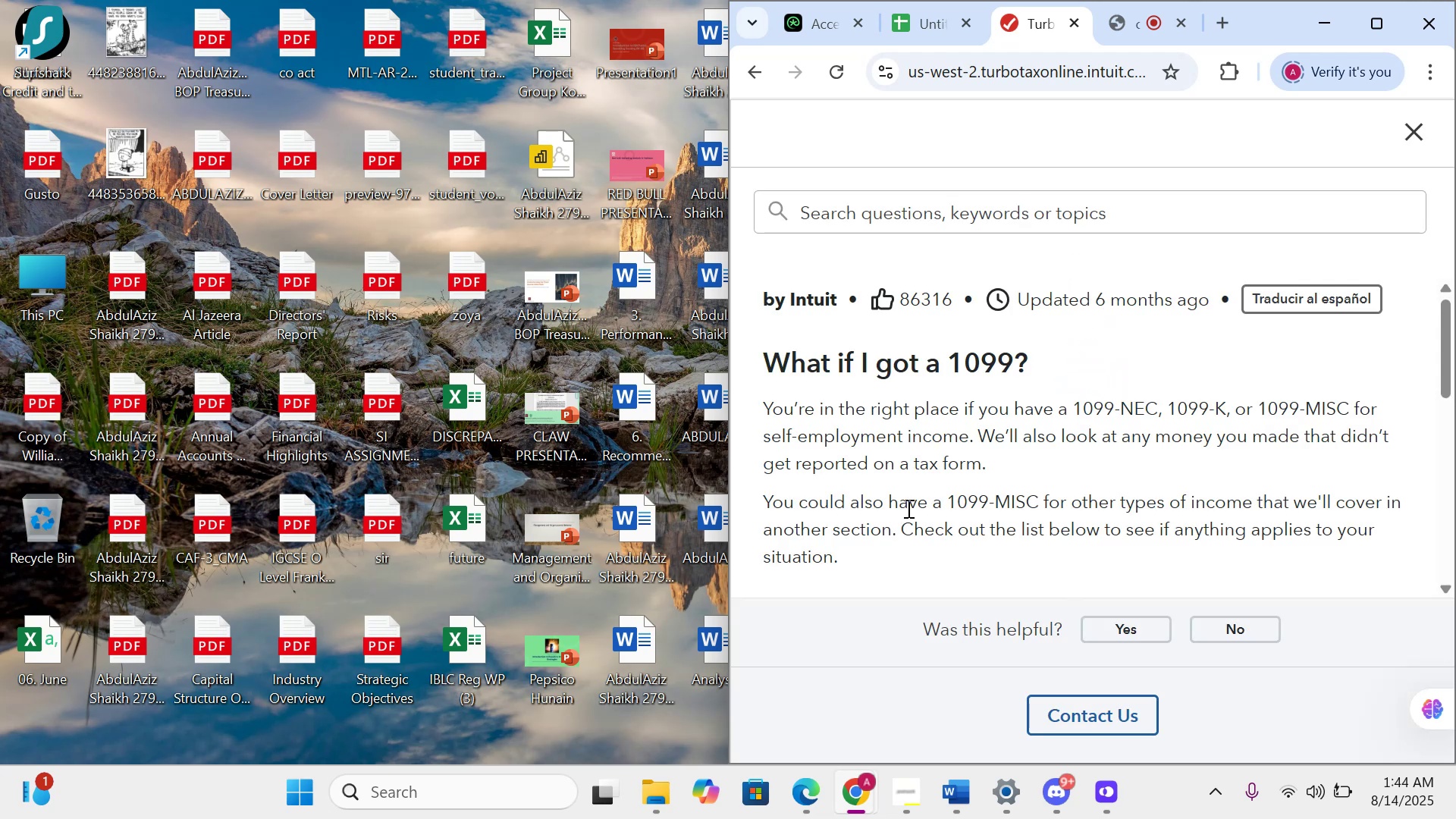 
left_click_drag(start_coordinate=[1444, 372], to_coordinate=[1426, 353])
 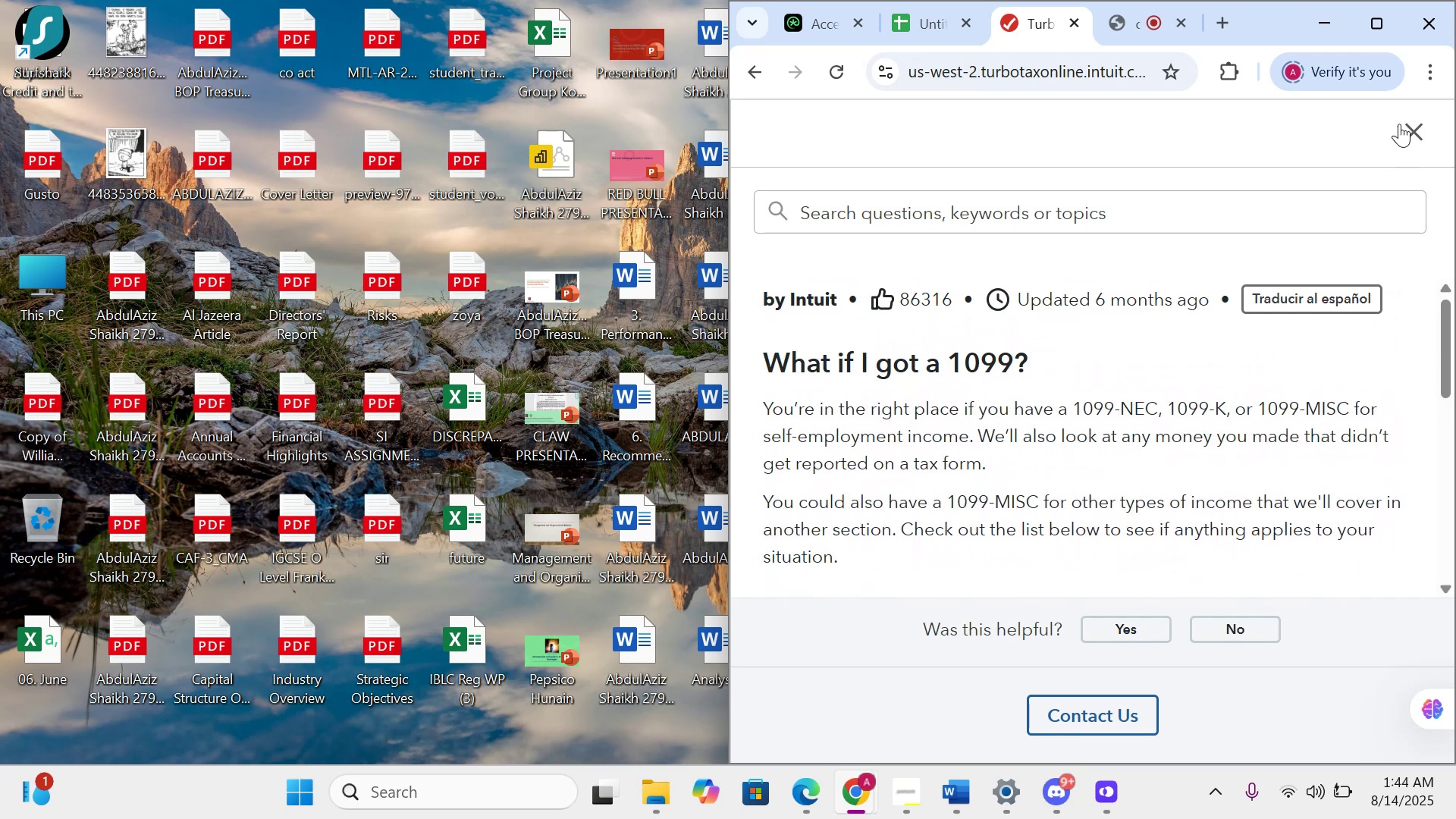 
left_click([1408, 127])
 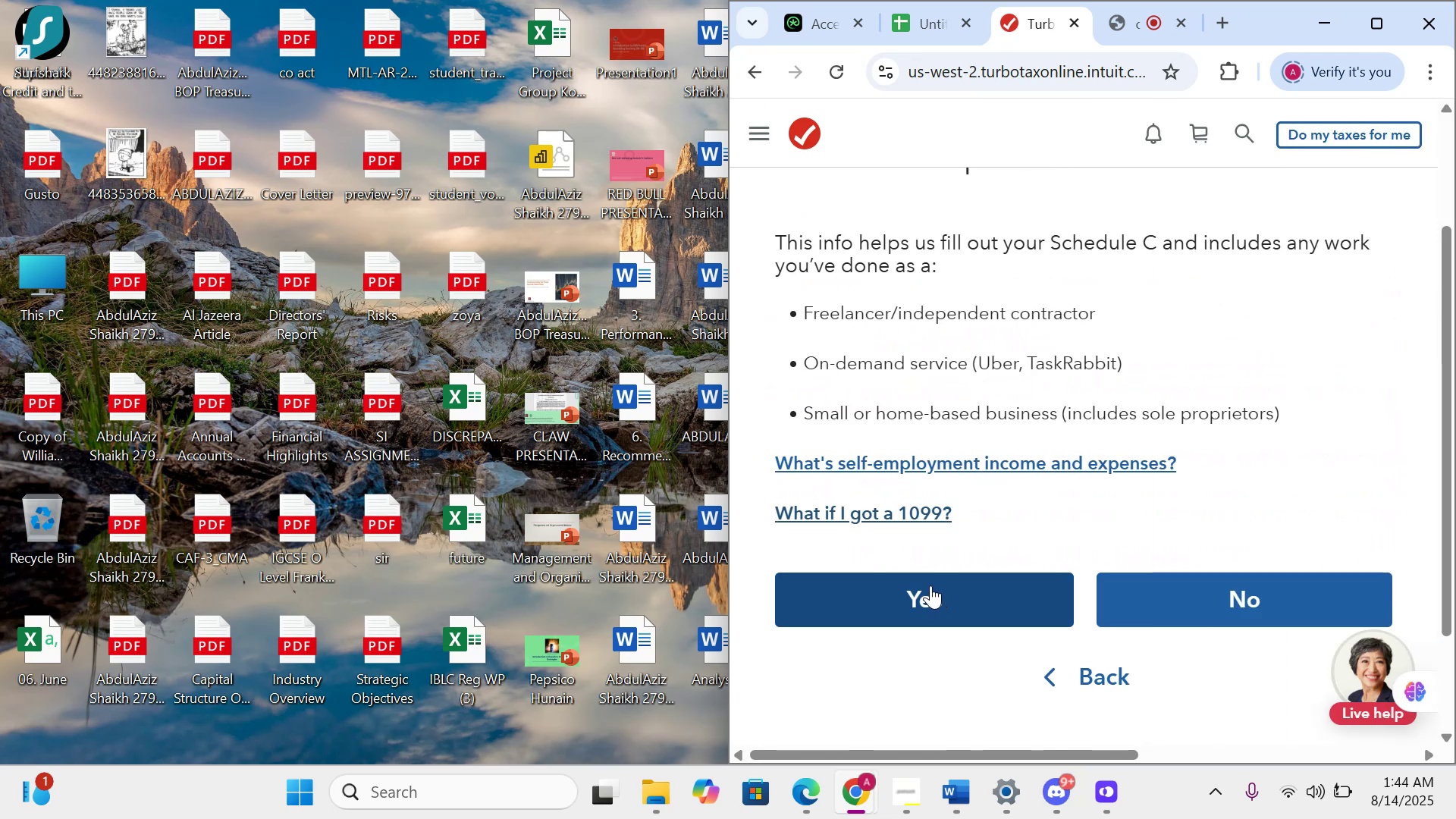 
left_click([930, 585])
 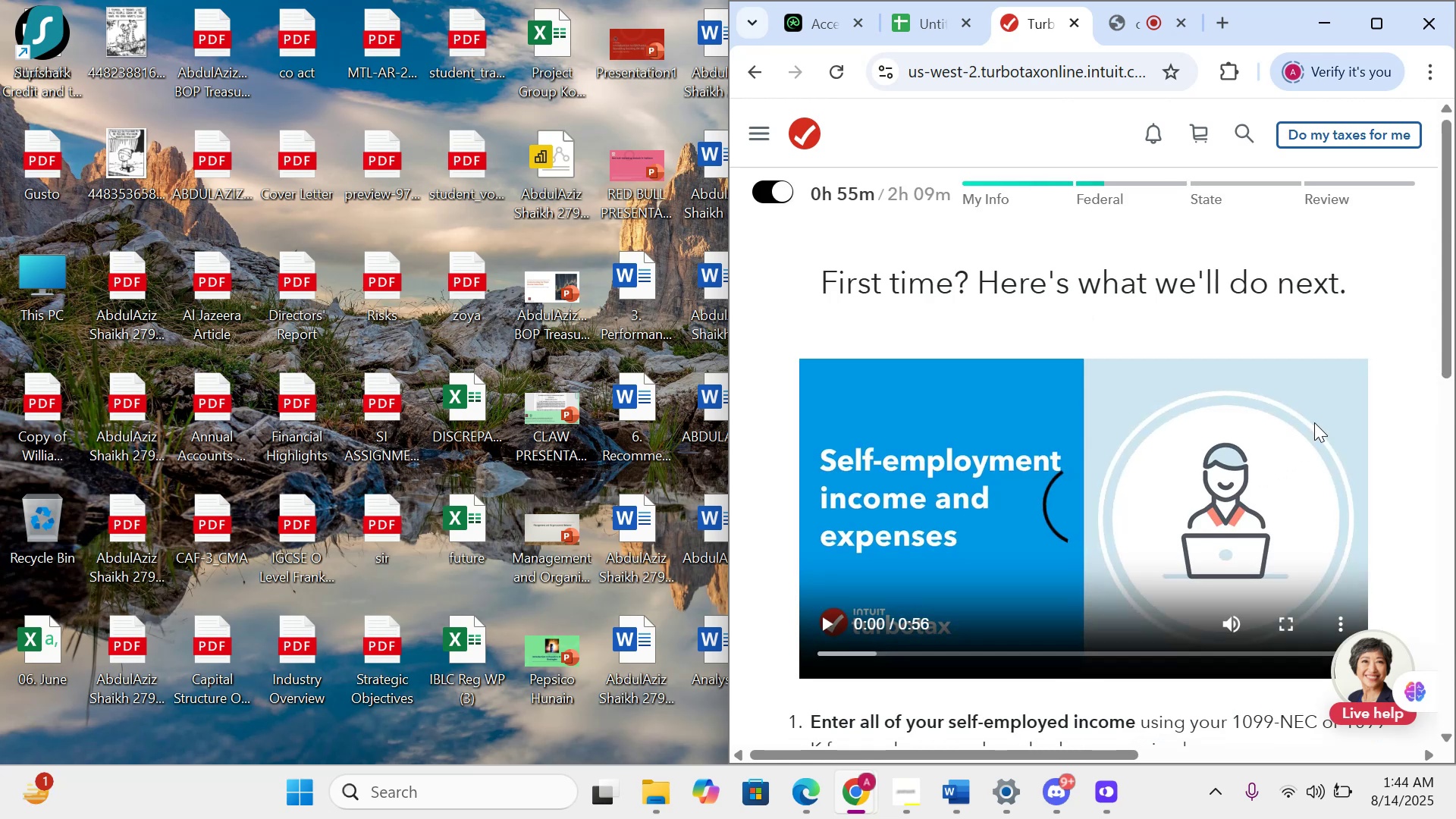 
wait(6.64)
 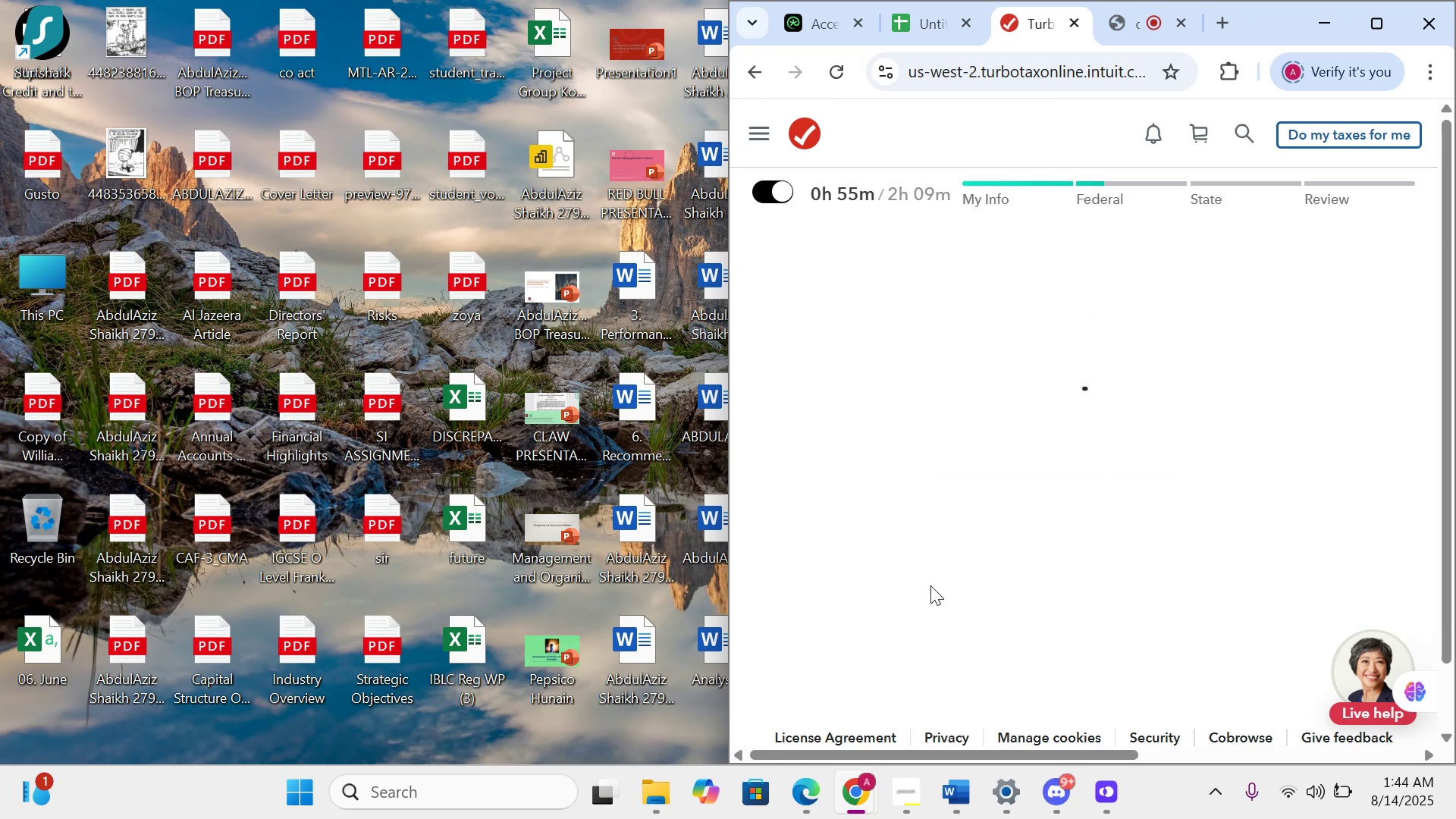 
left_click_drag(start_coordinate=[1454, 342], to_coordinate=[1377, 648])
 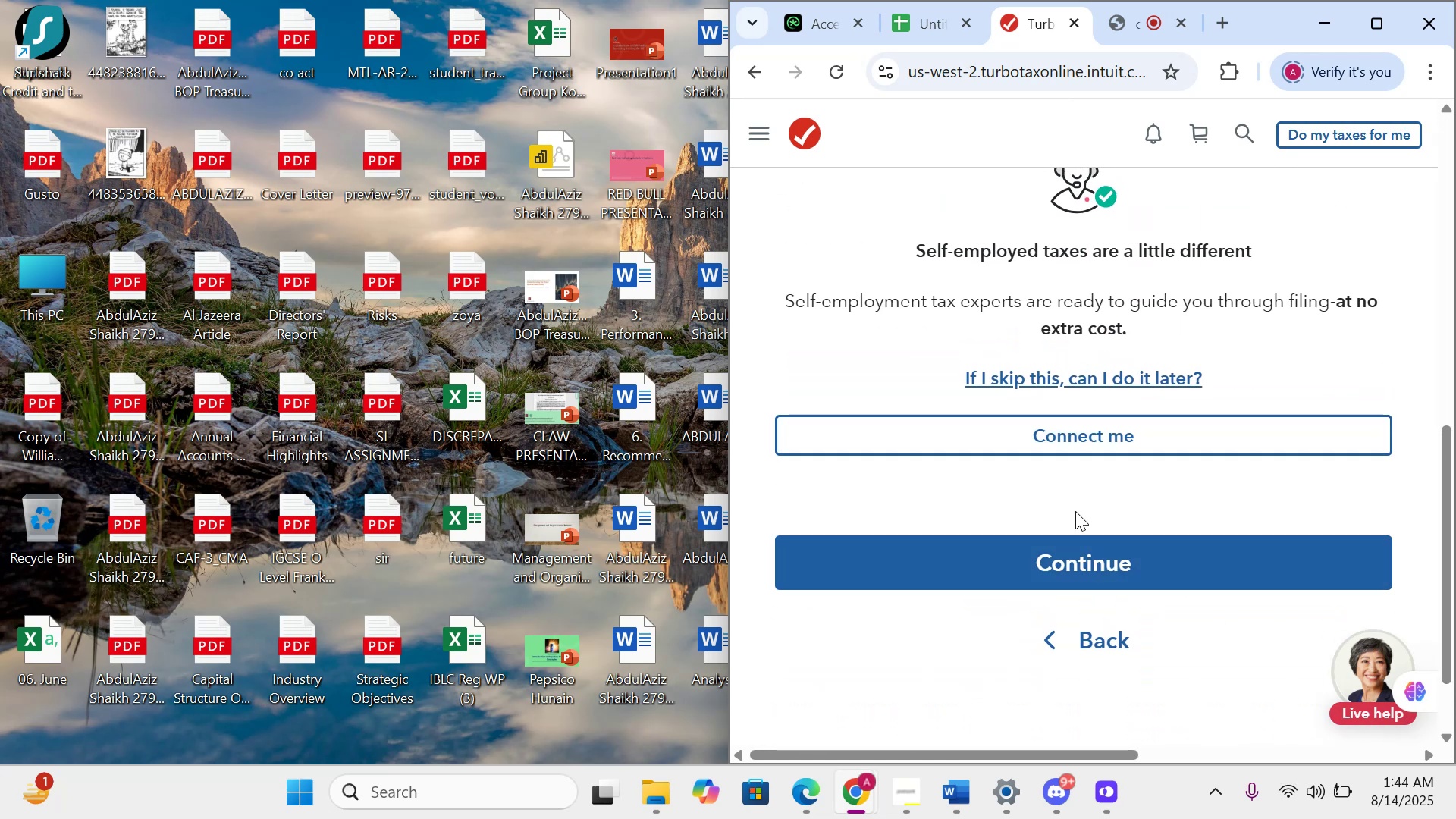 
wait(6.93)
 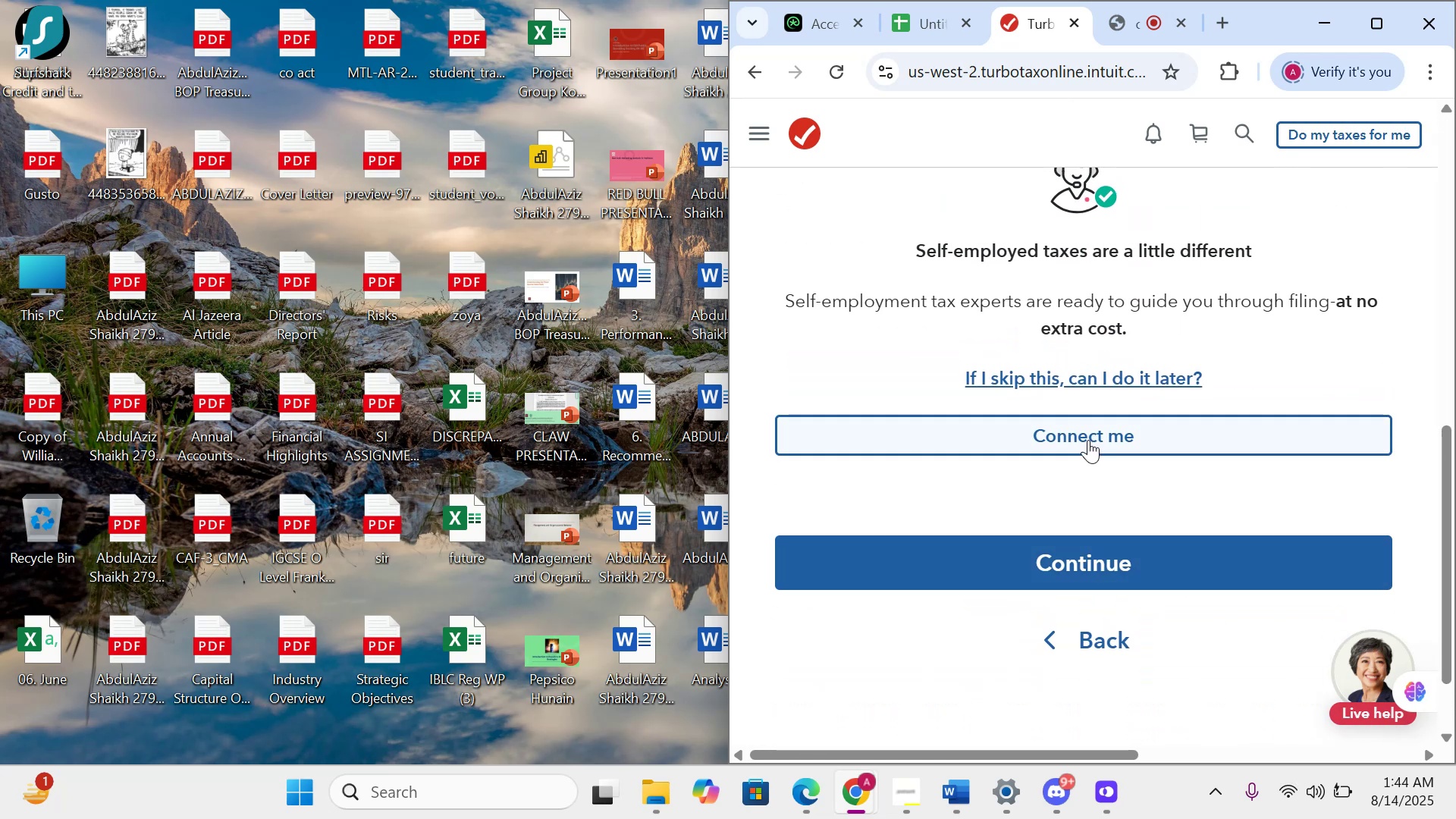 
left_click([1088, 548])
 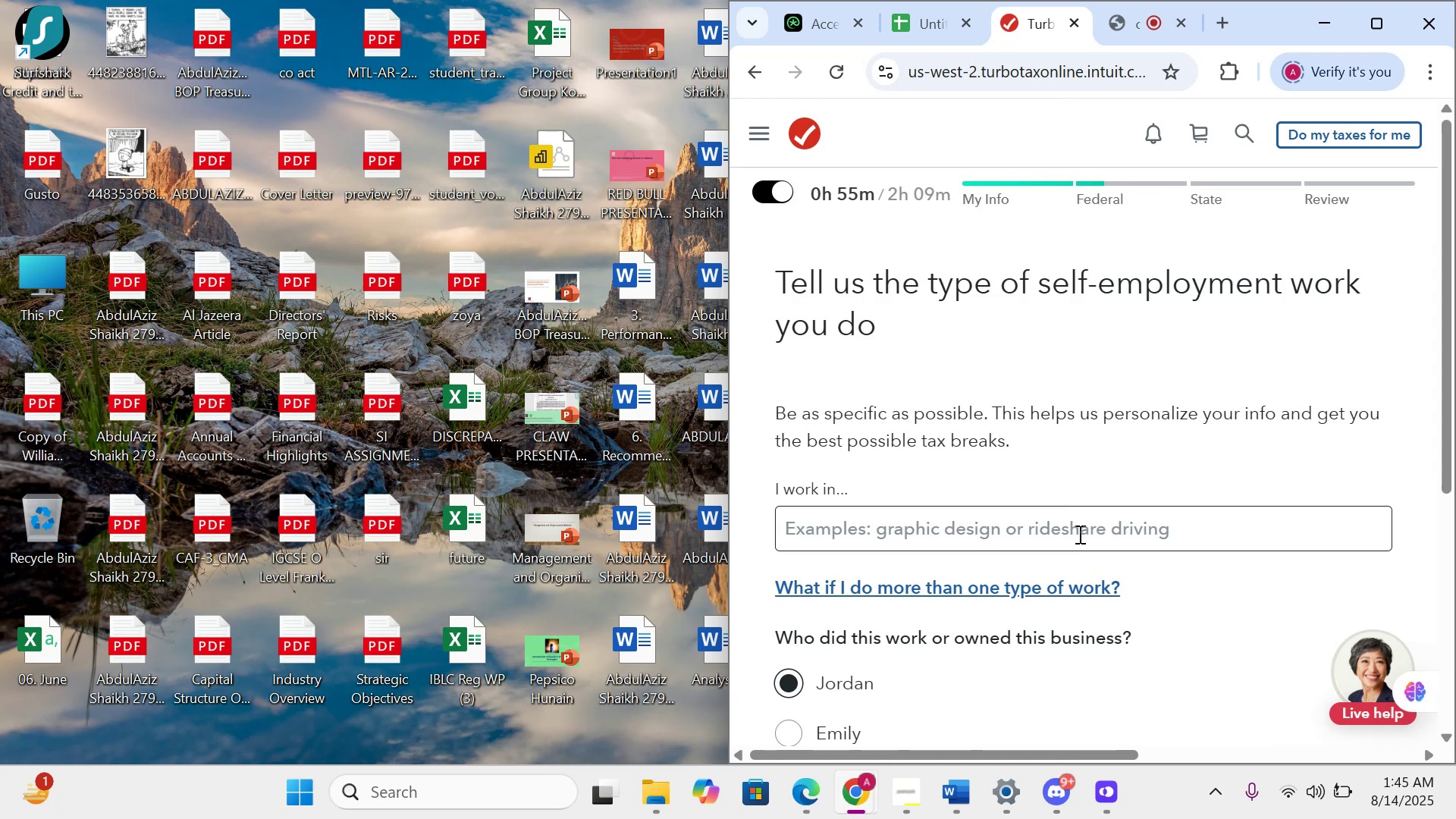 
wait(7.91)
 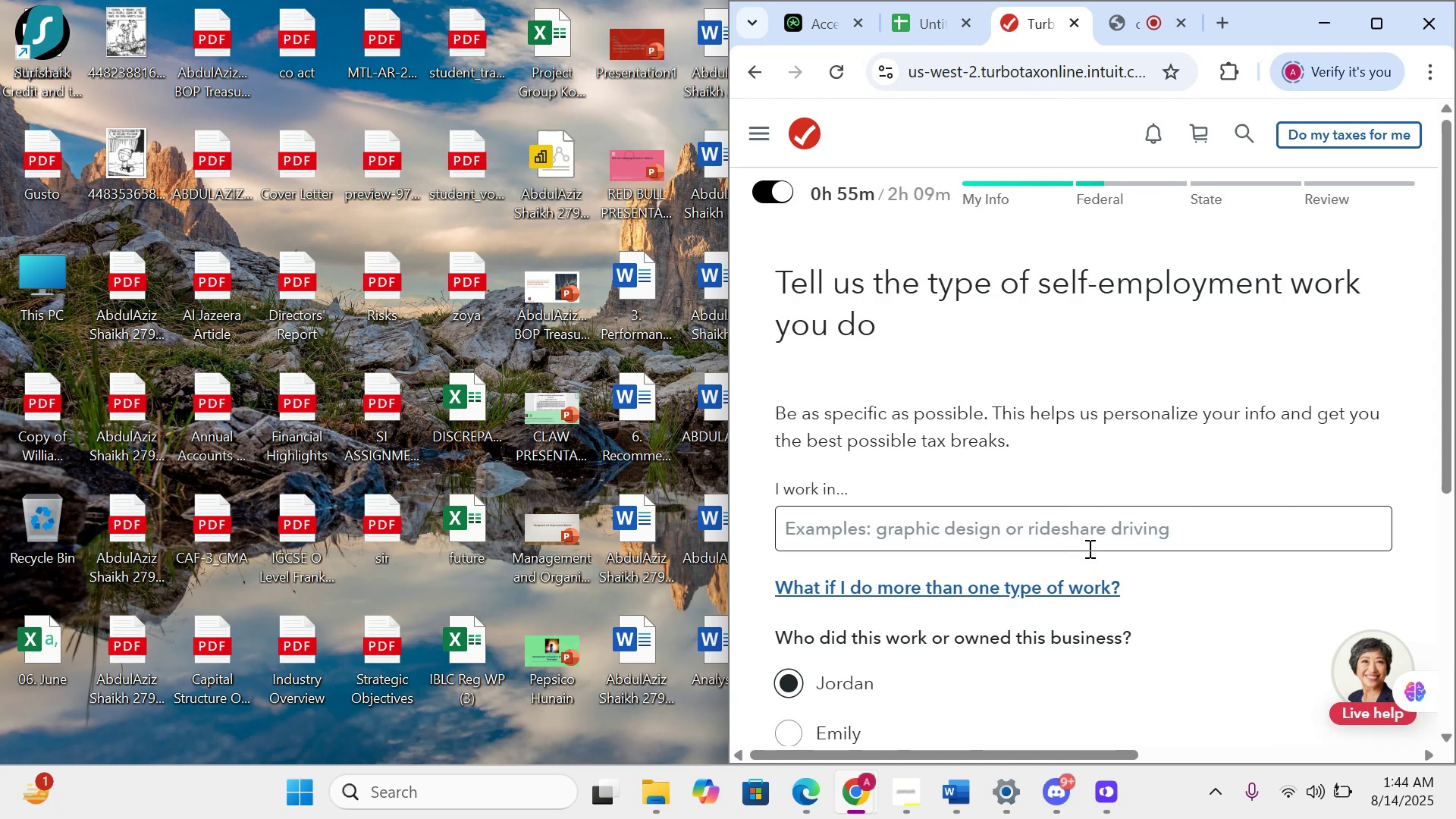 
left_click([822, 733])
 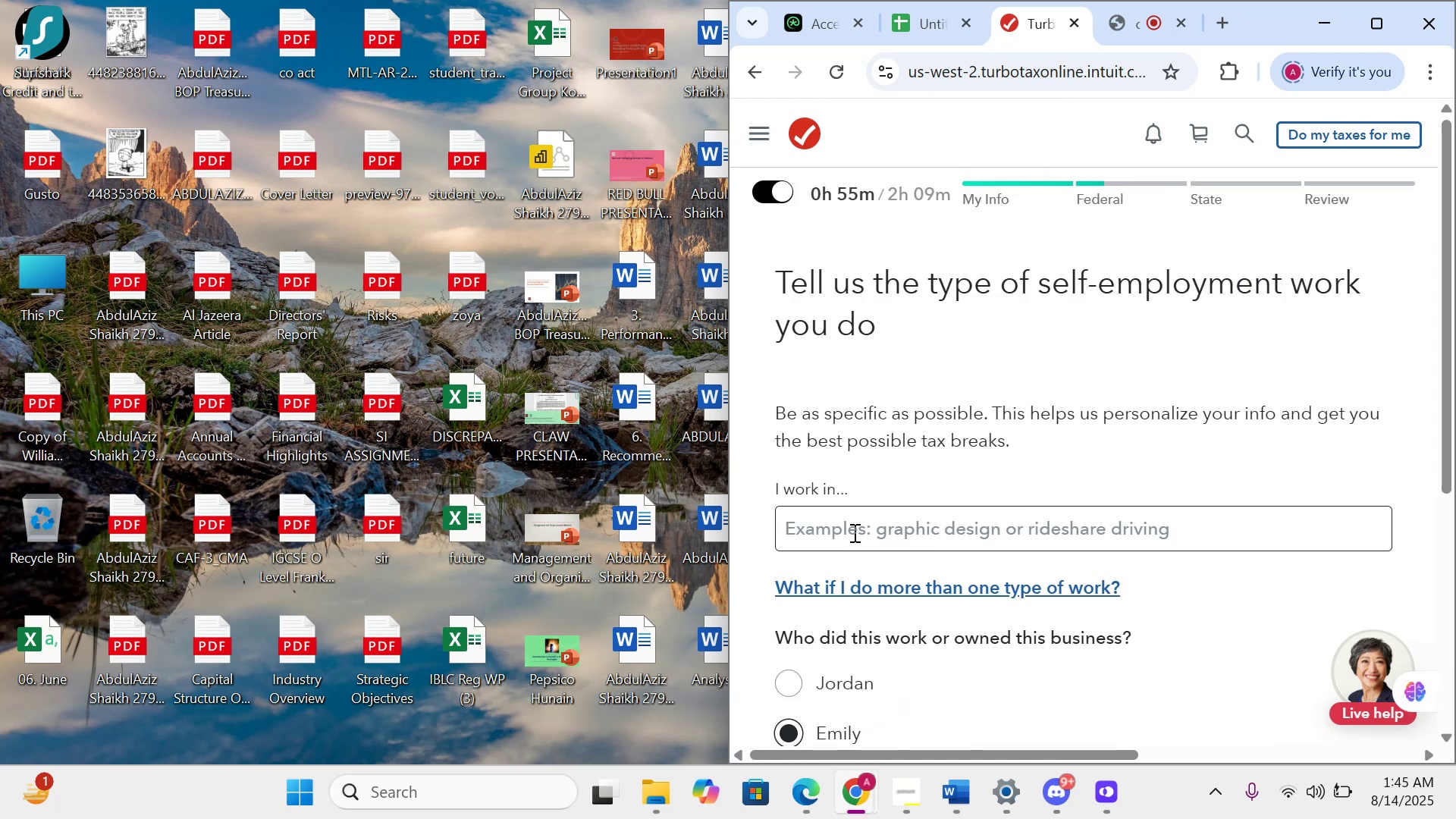 
left_click([853, 532])
 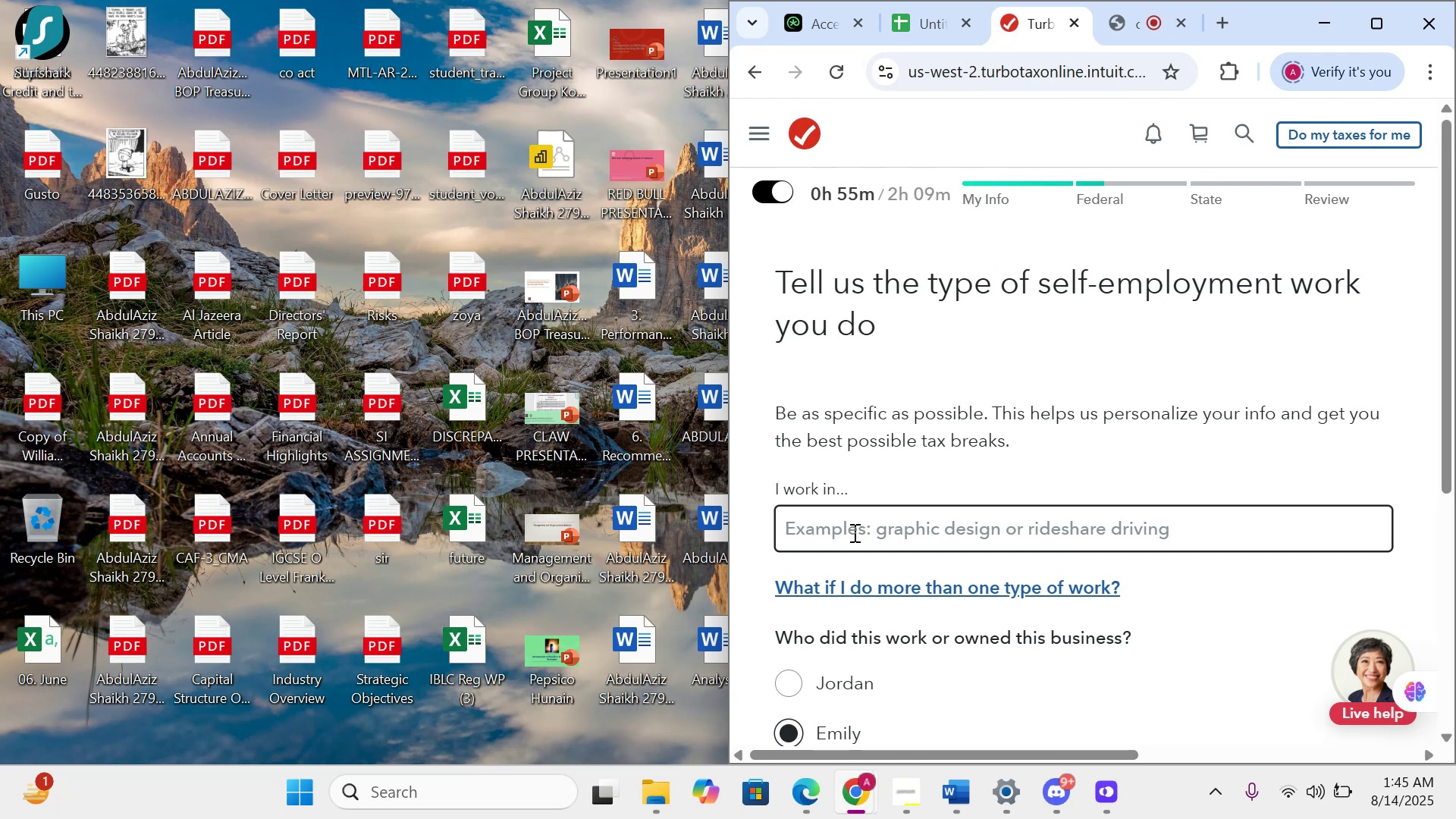 
type(Graphic Designing)
 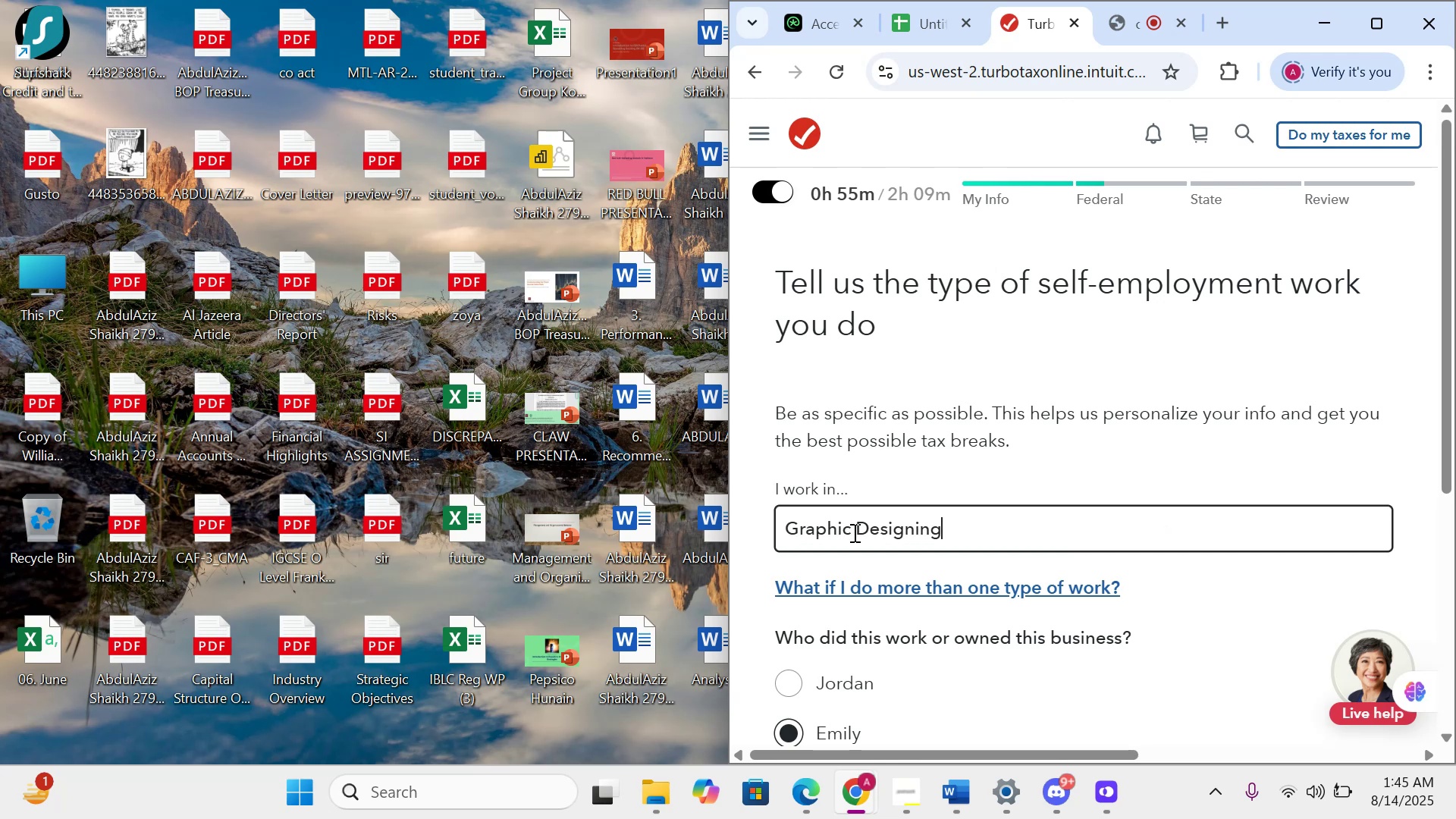 
wait(5.48)
 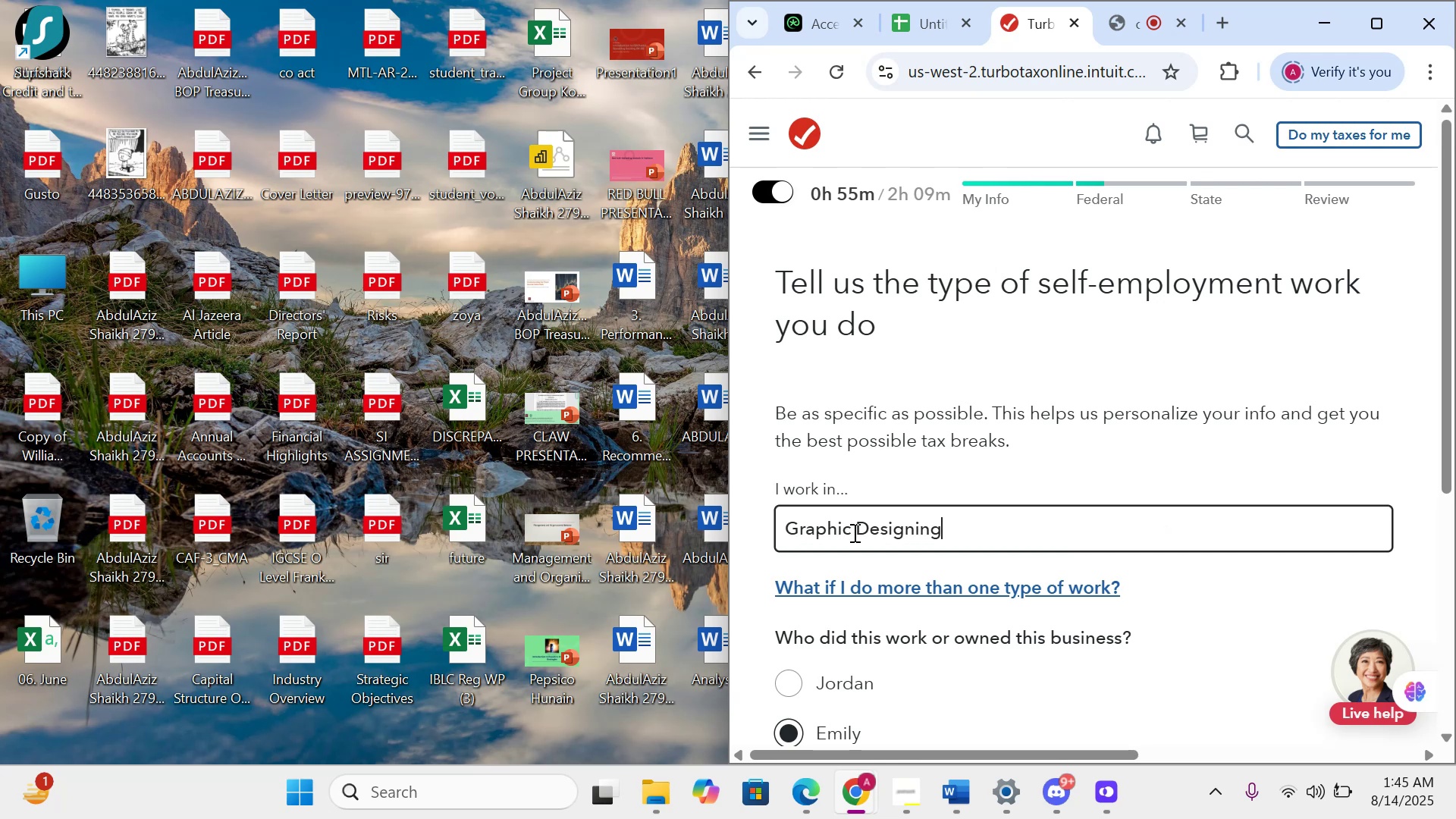 
mouse_move([1047, 665])
 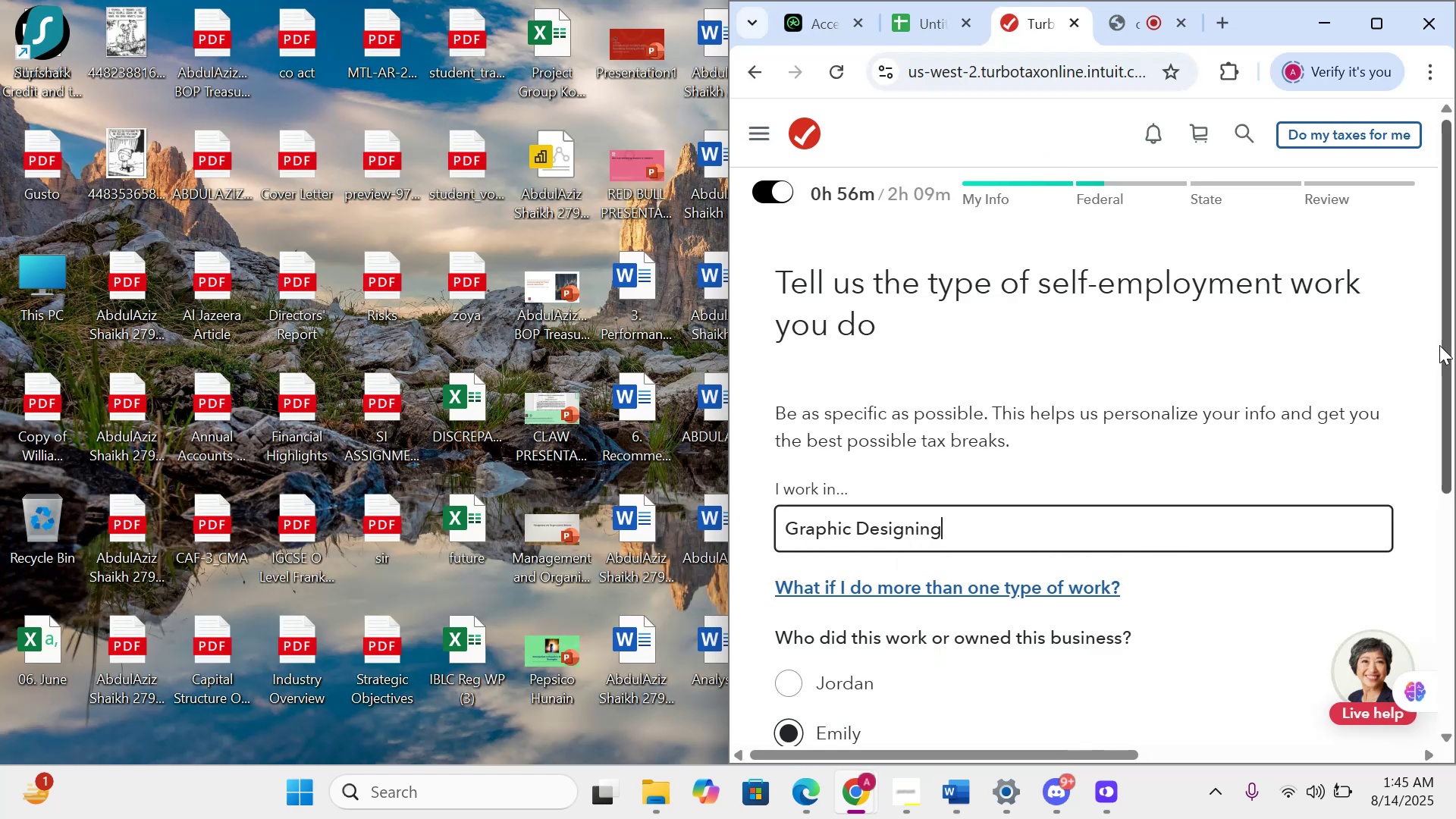 
left_click_drag(start_coordinate=[1445, 345], to_coordinate=[1455, 491])
 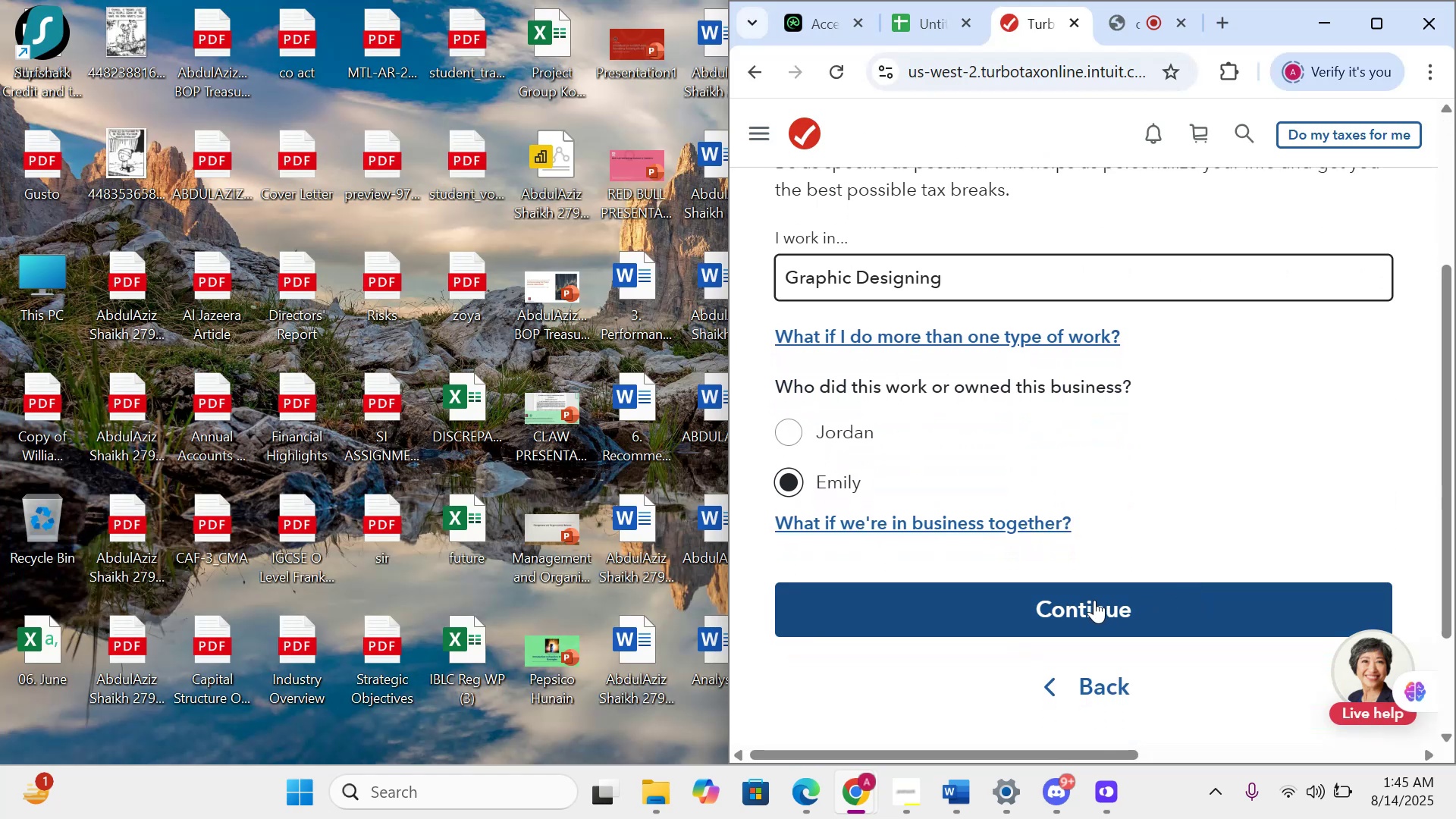 
left_click([1094, 600])
 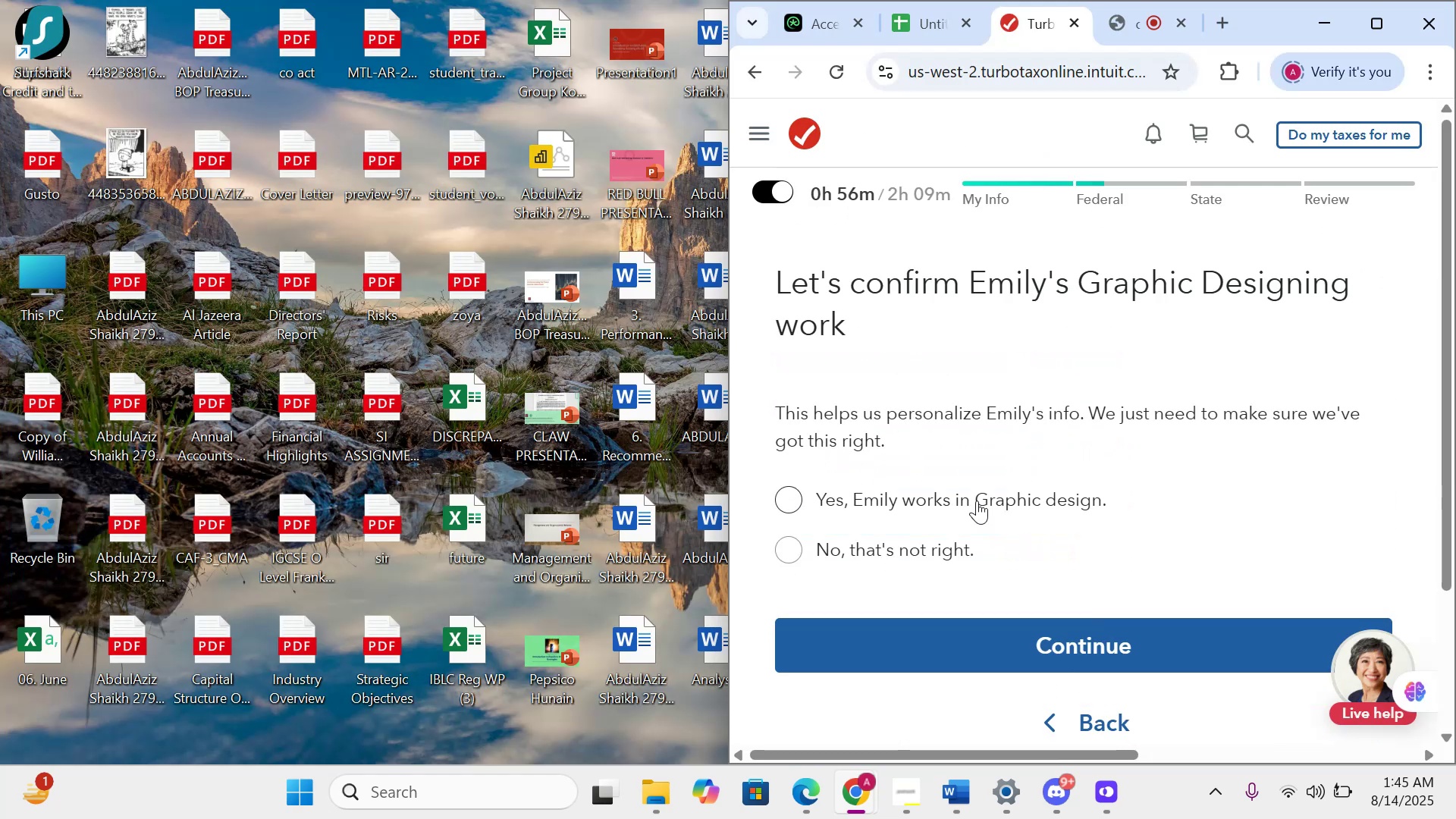 
left_click([801, 497])
 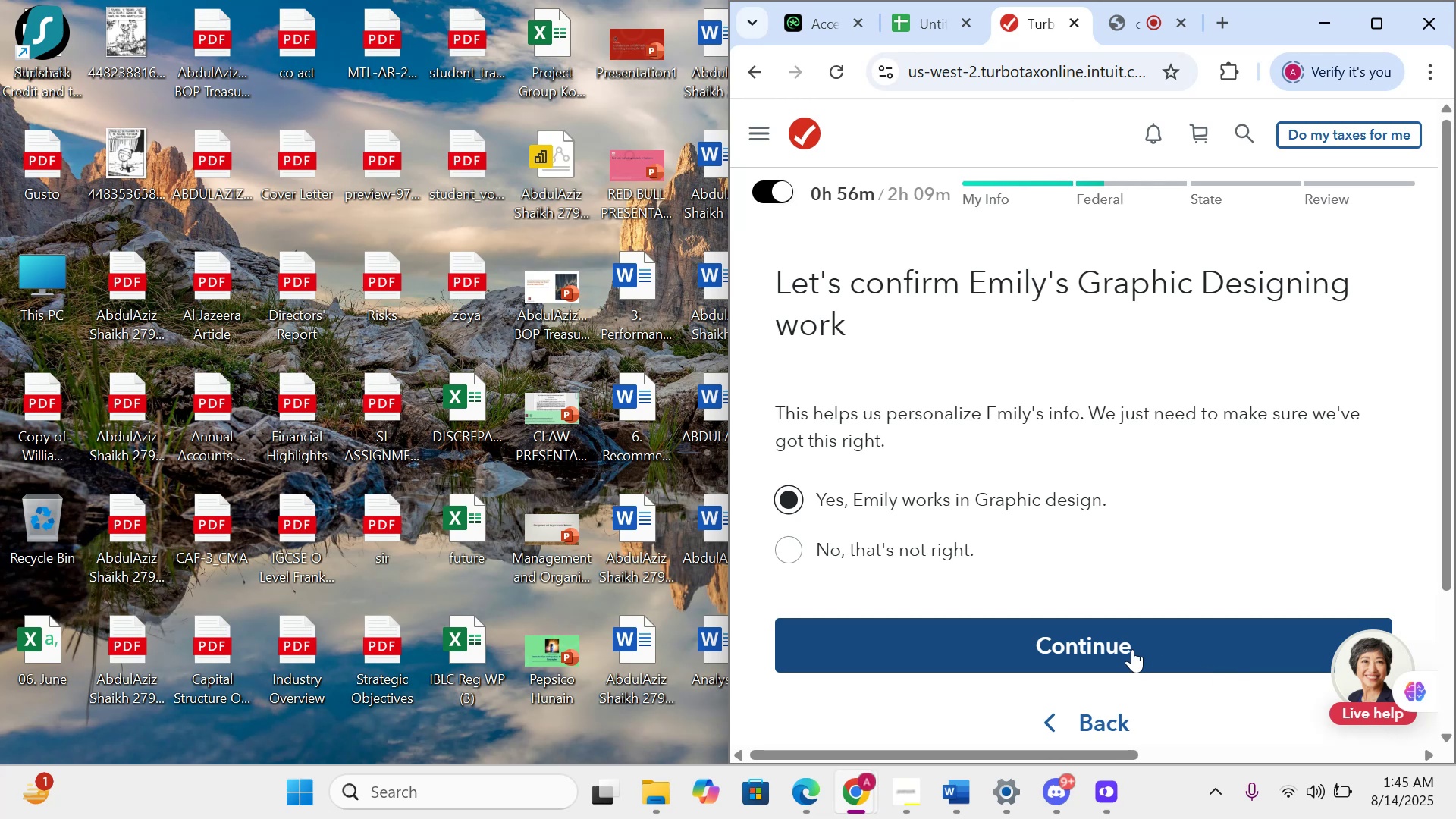 
left_click([1132, 649])
 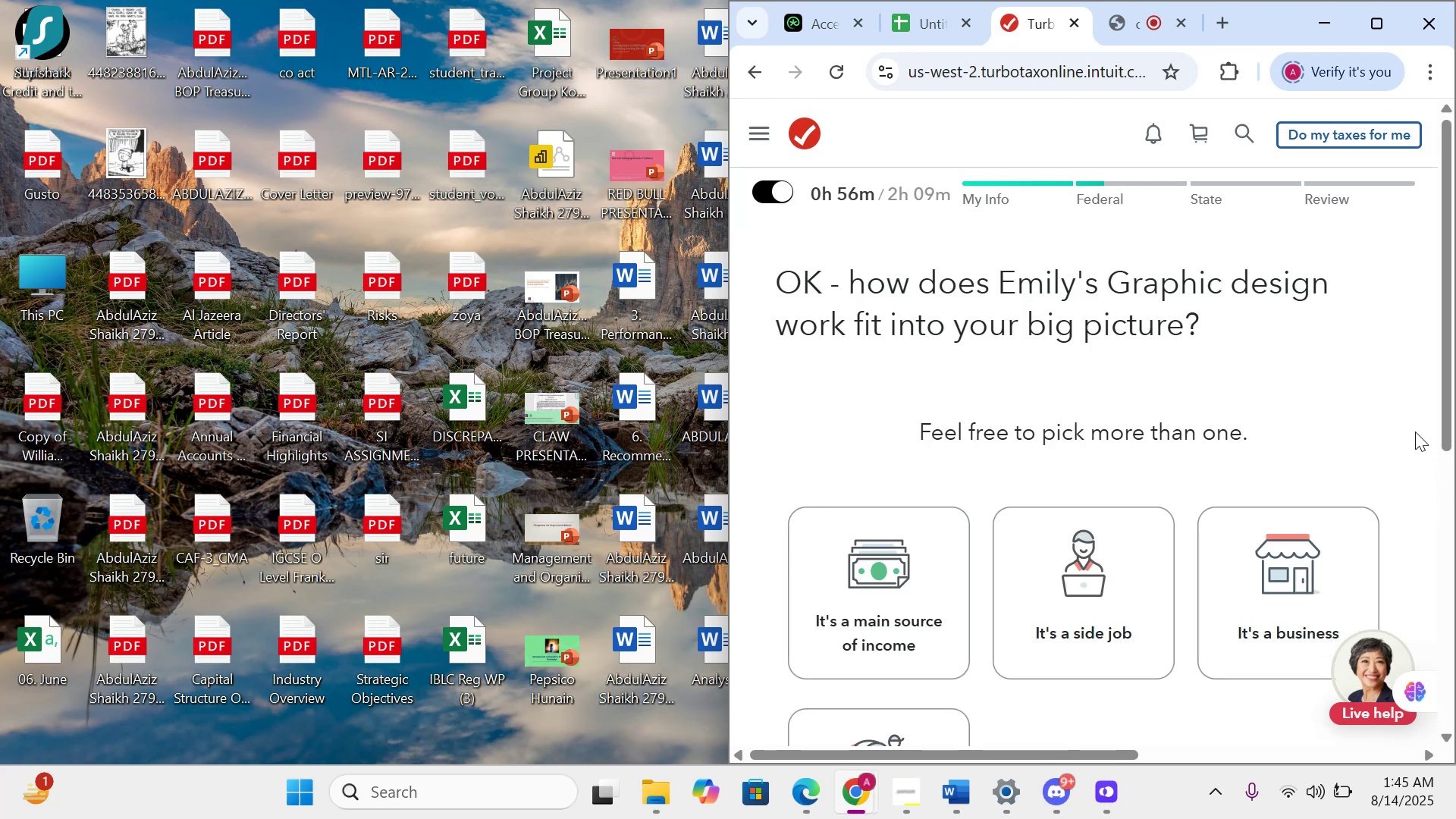 
left_click_drag(start_coordinate=[1444, 420], to_coordinate=[1455, 491])
 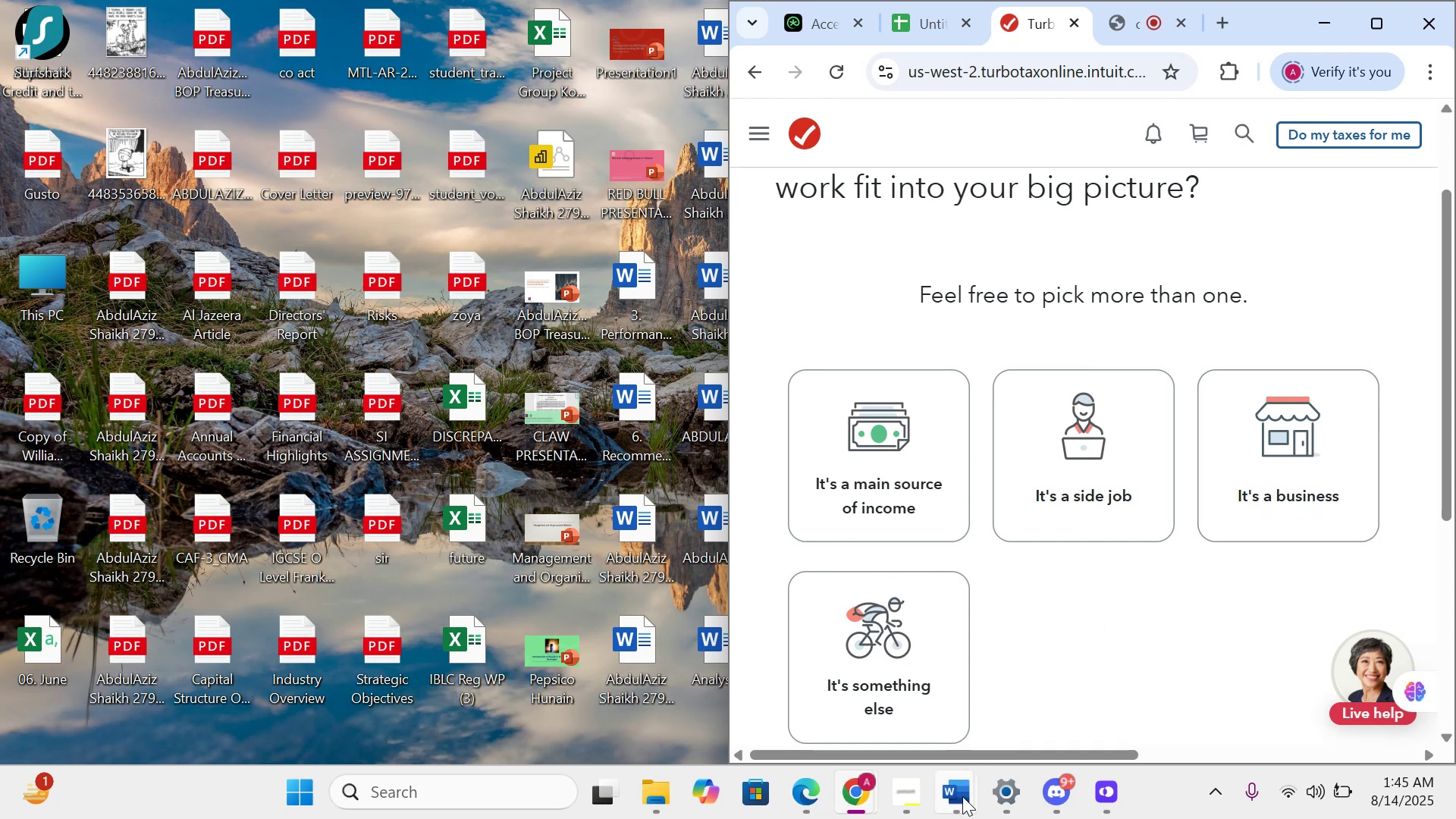 
wait(11.17)
 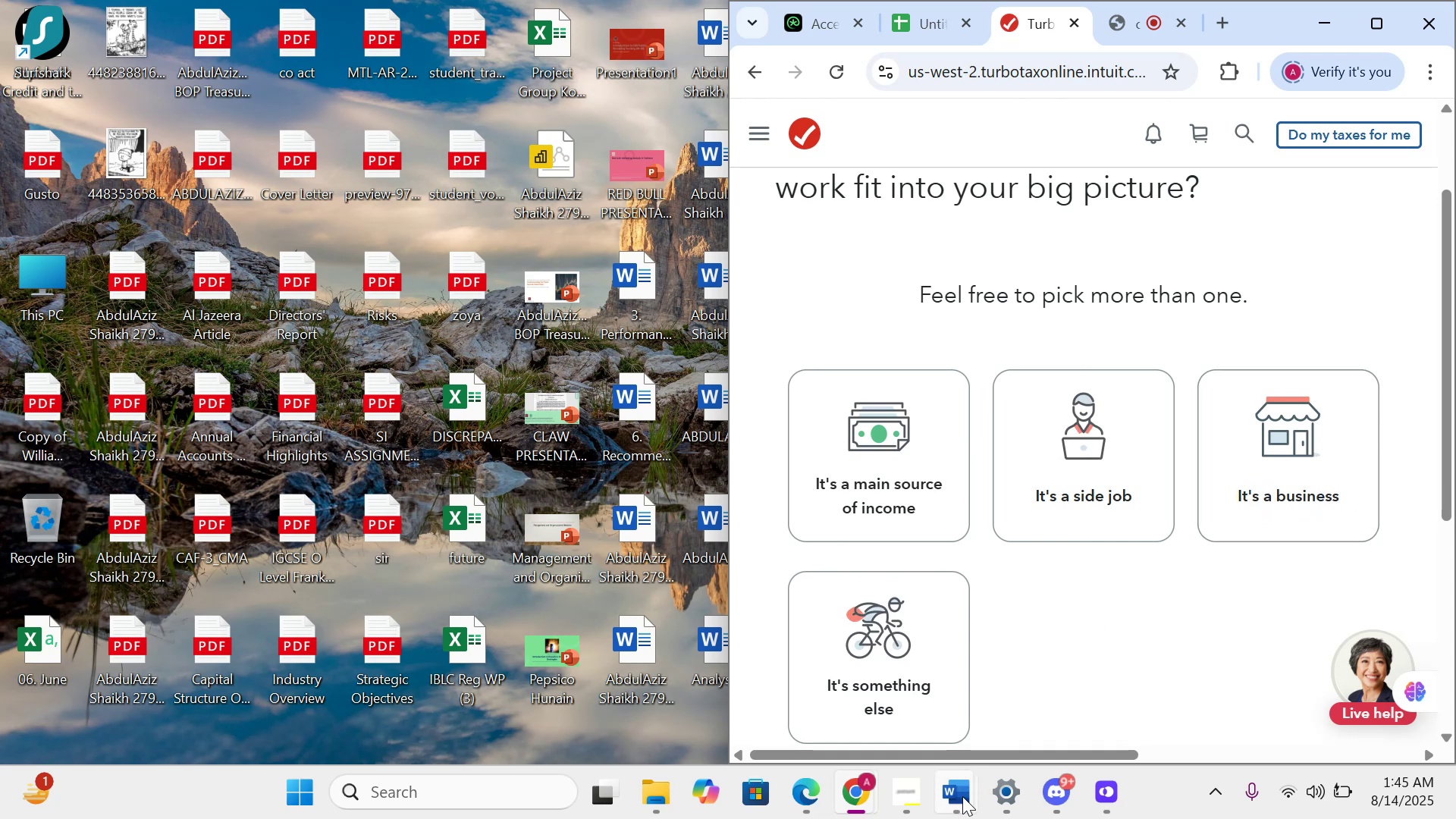 
left_click([1058, 635])
 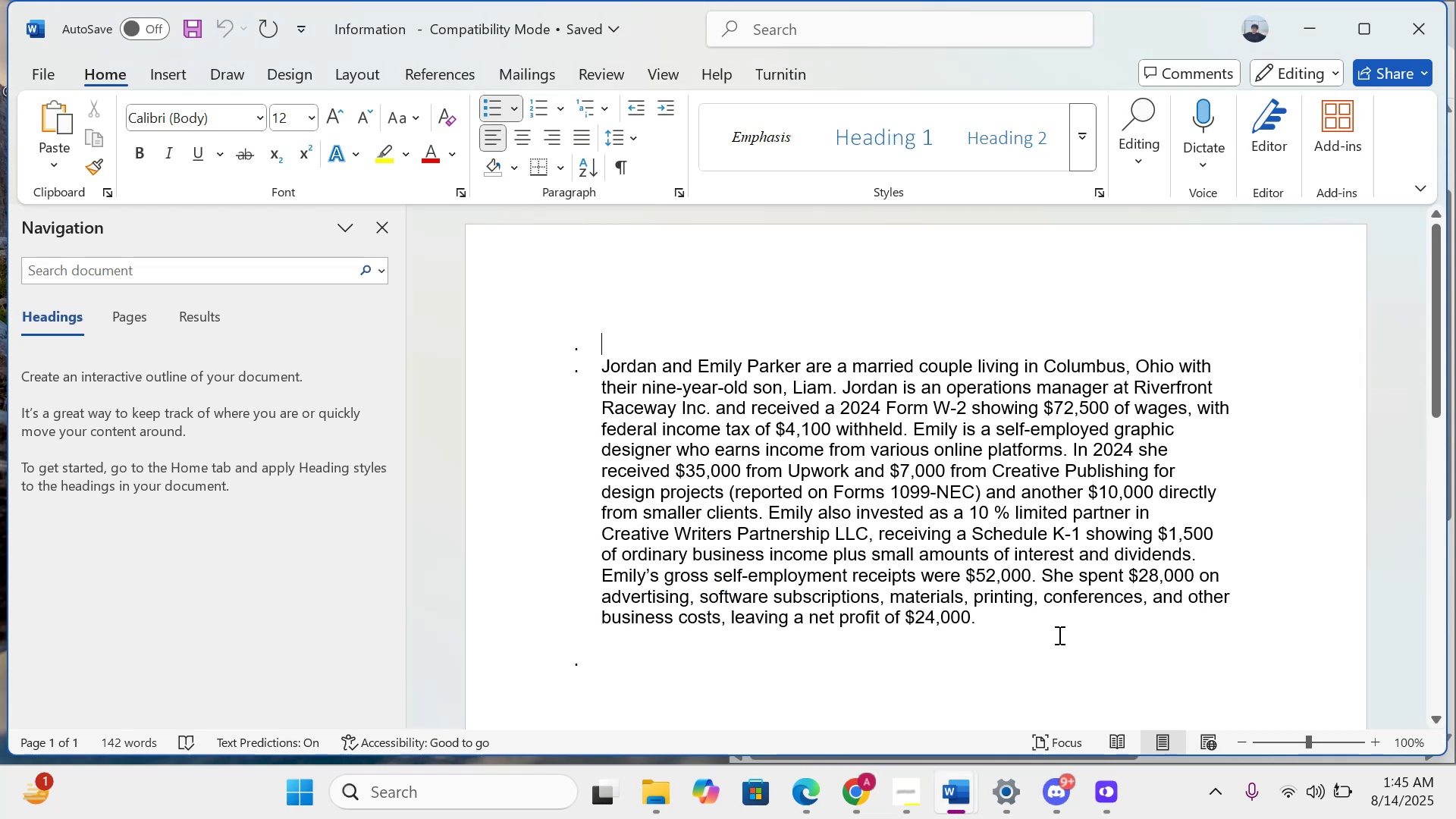 
wait(8.08)
 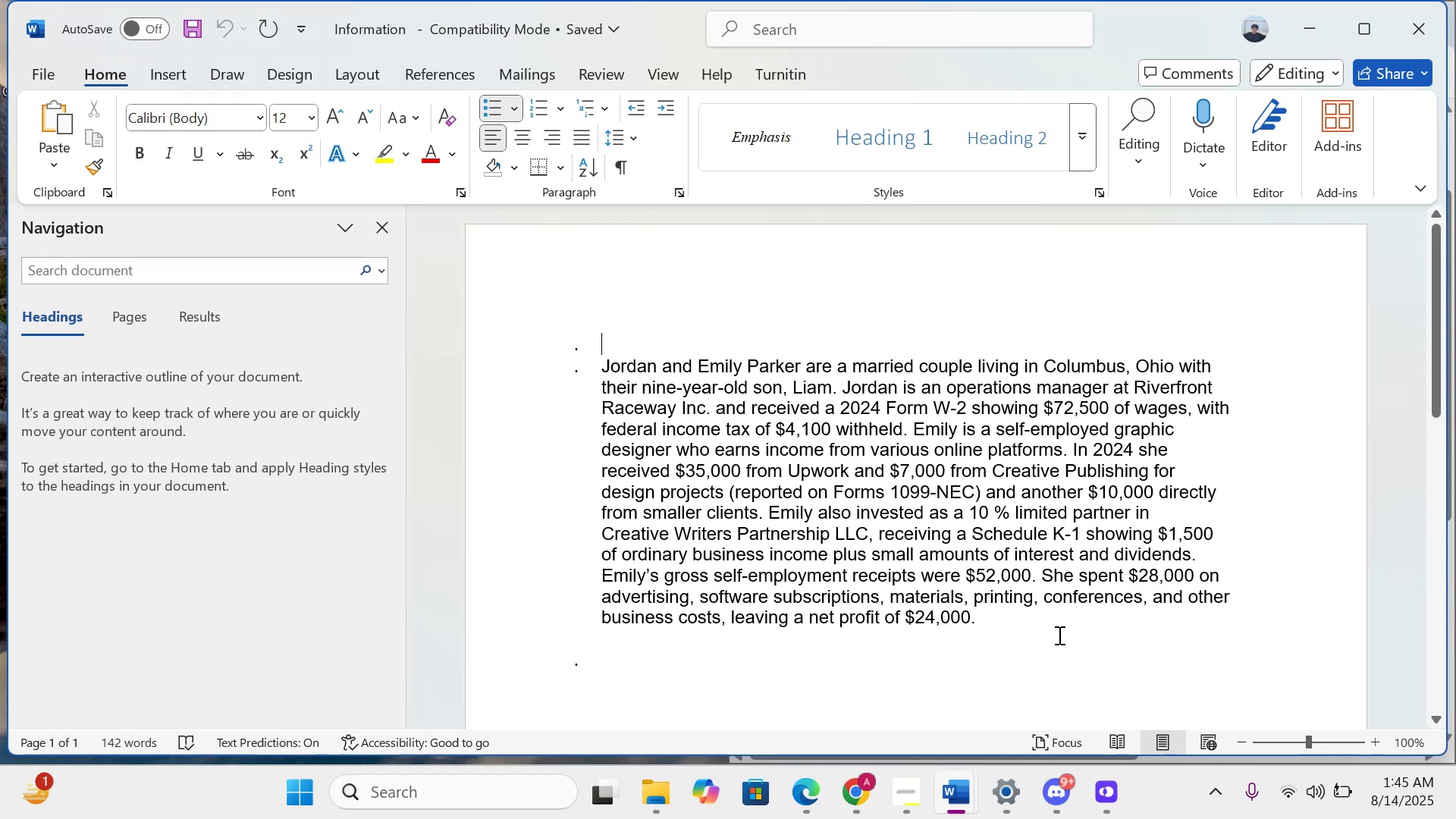 
left_click([1301, 42])
 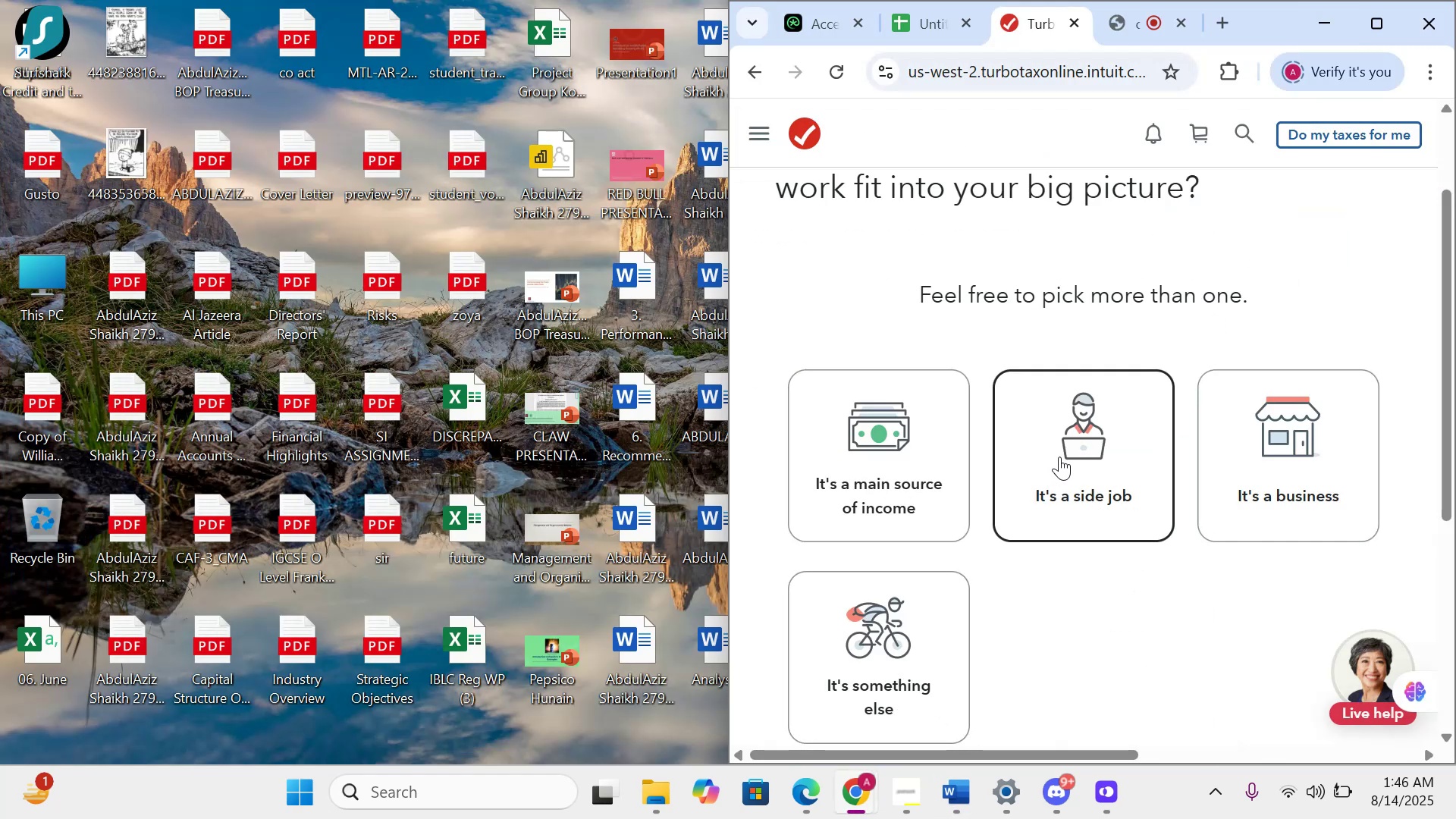 
left_click([1059, 457])
 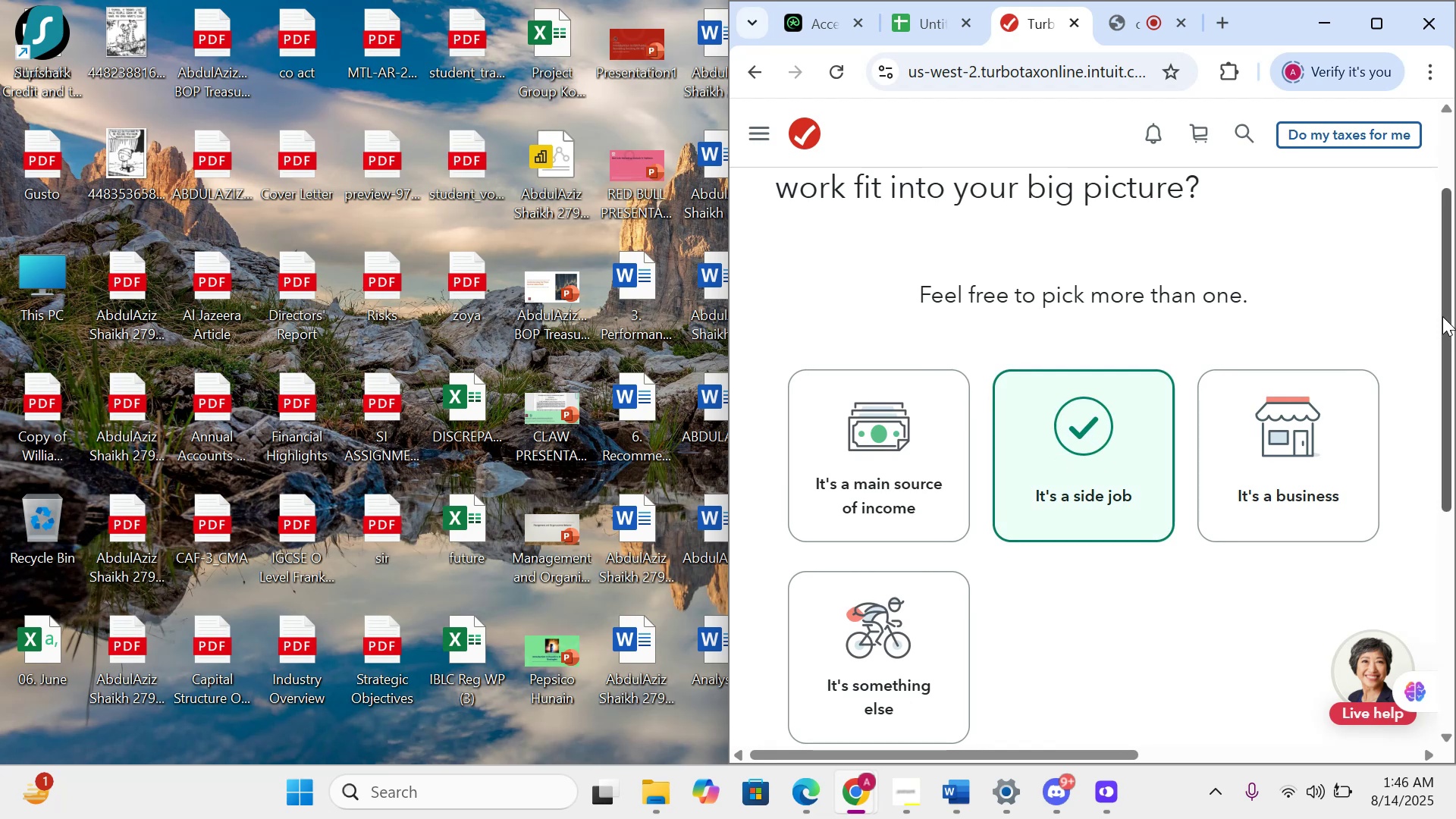 
left_click_drag(start_coordinate=[1445, 316], to_coordinate=[1455, 441])
 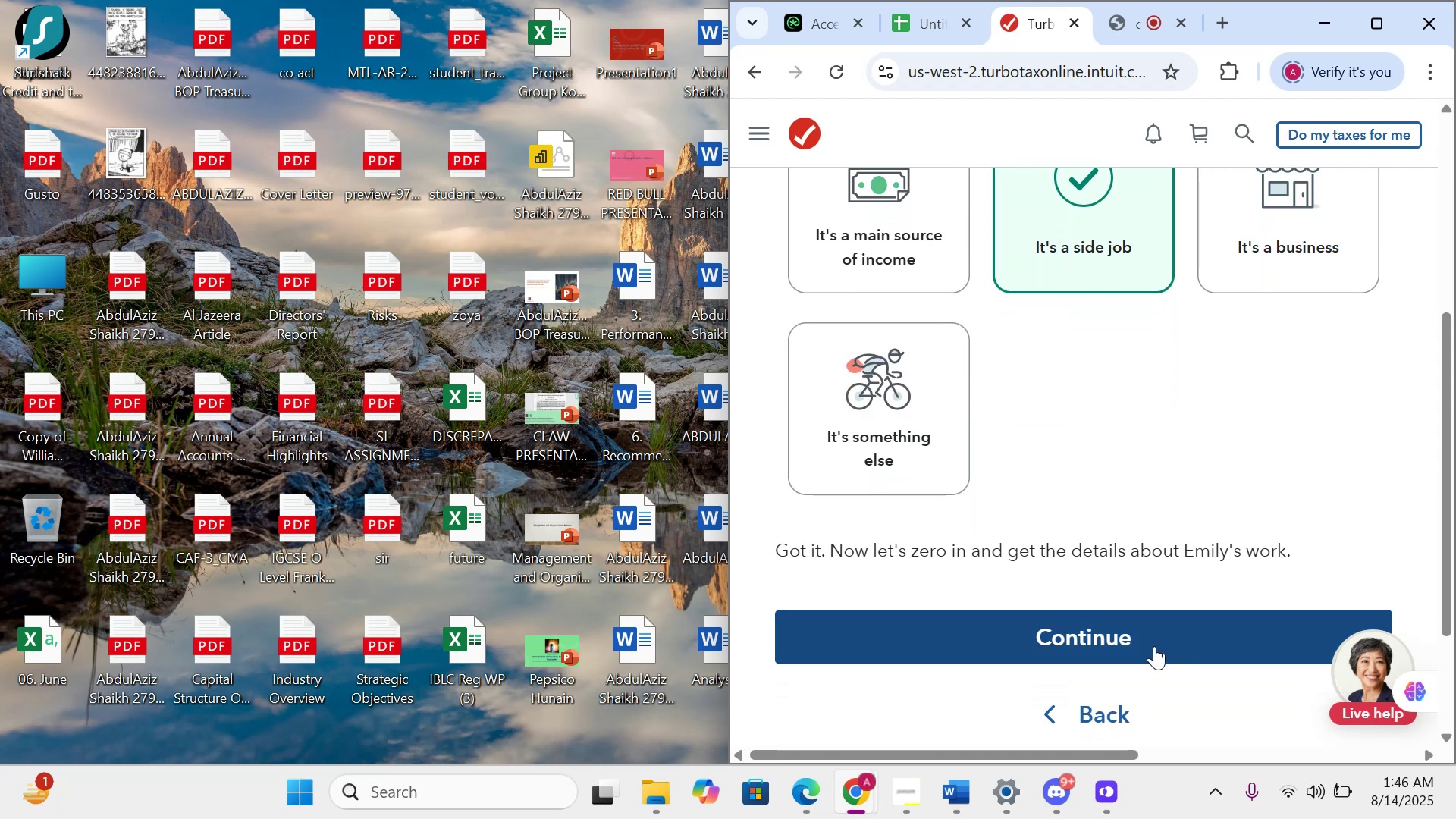 
left_click([1154, 646])
 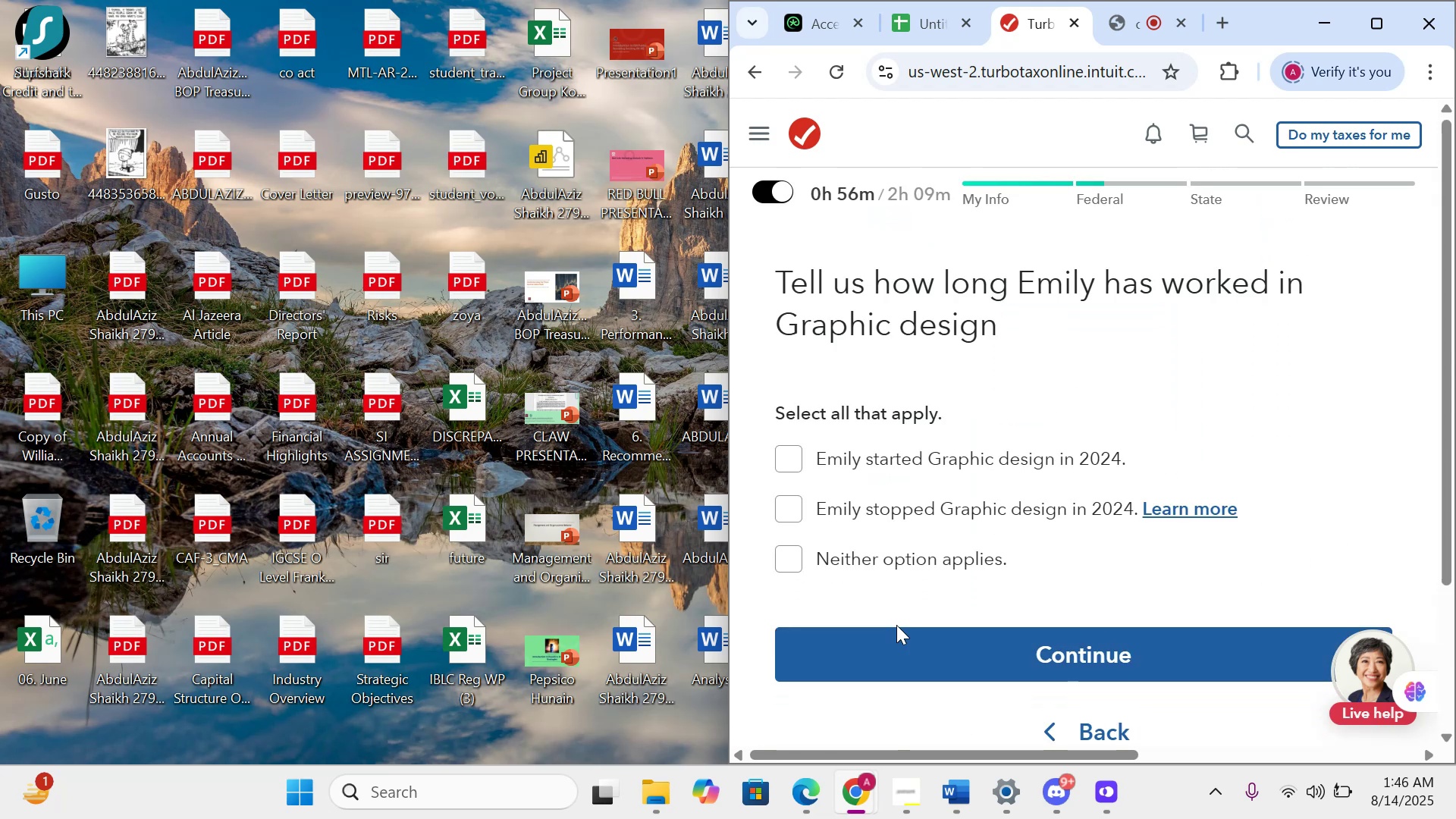 
left_click([788, 565])
 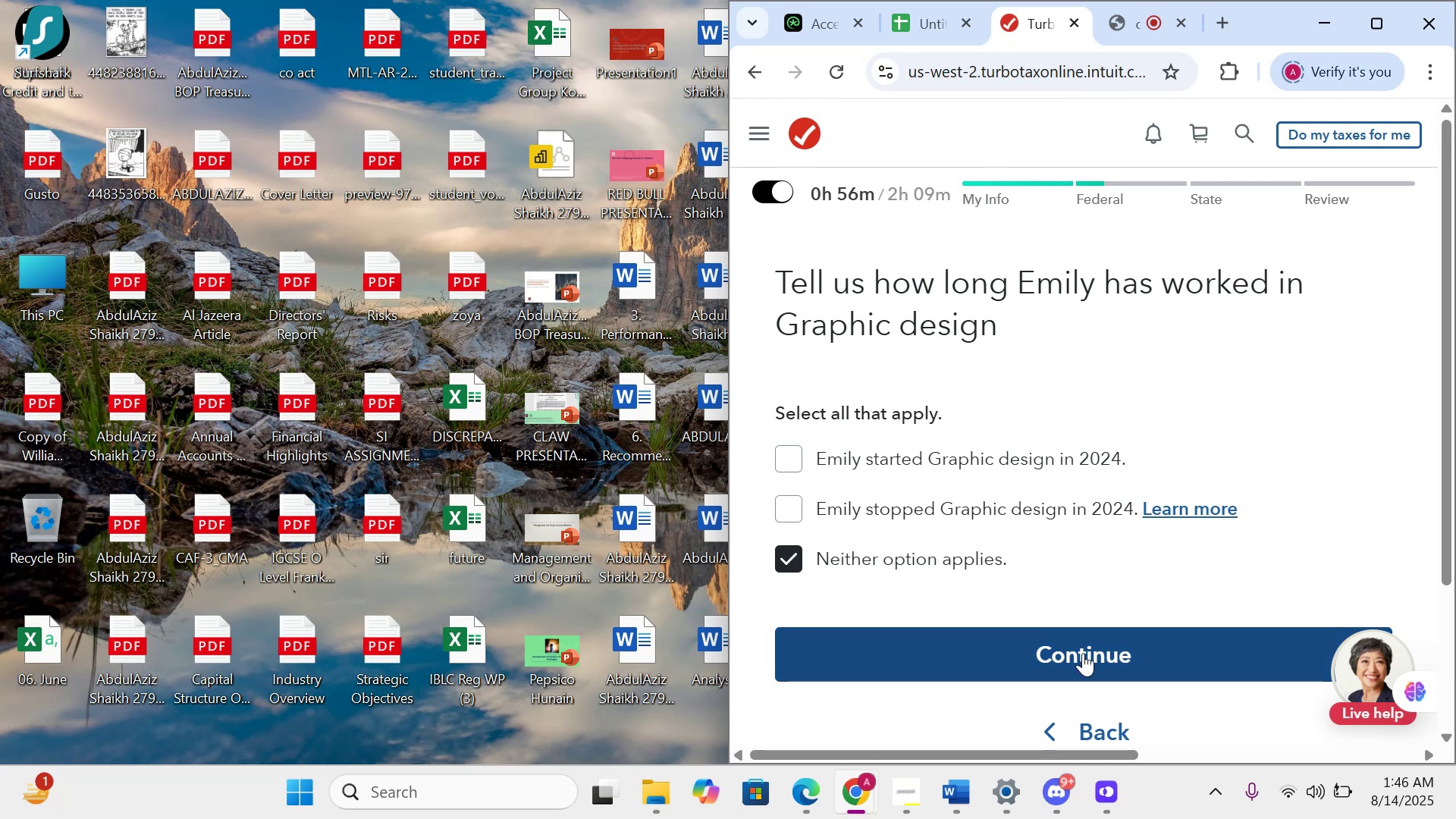 
left_click([1083, 653])
 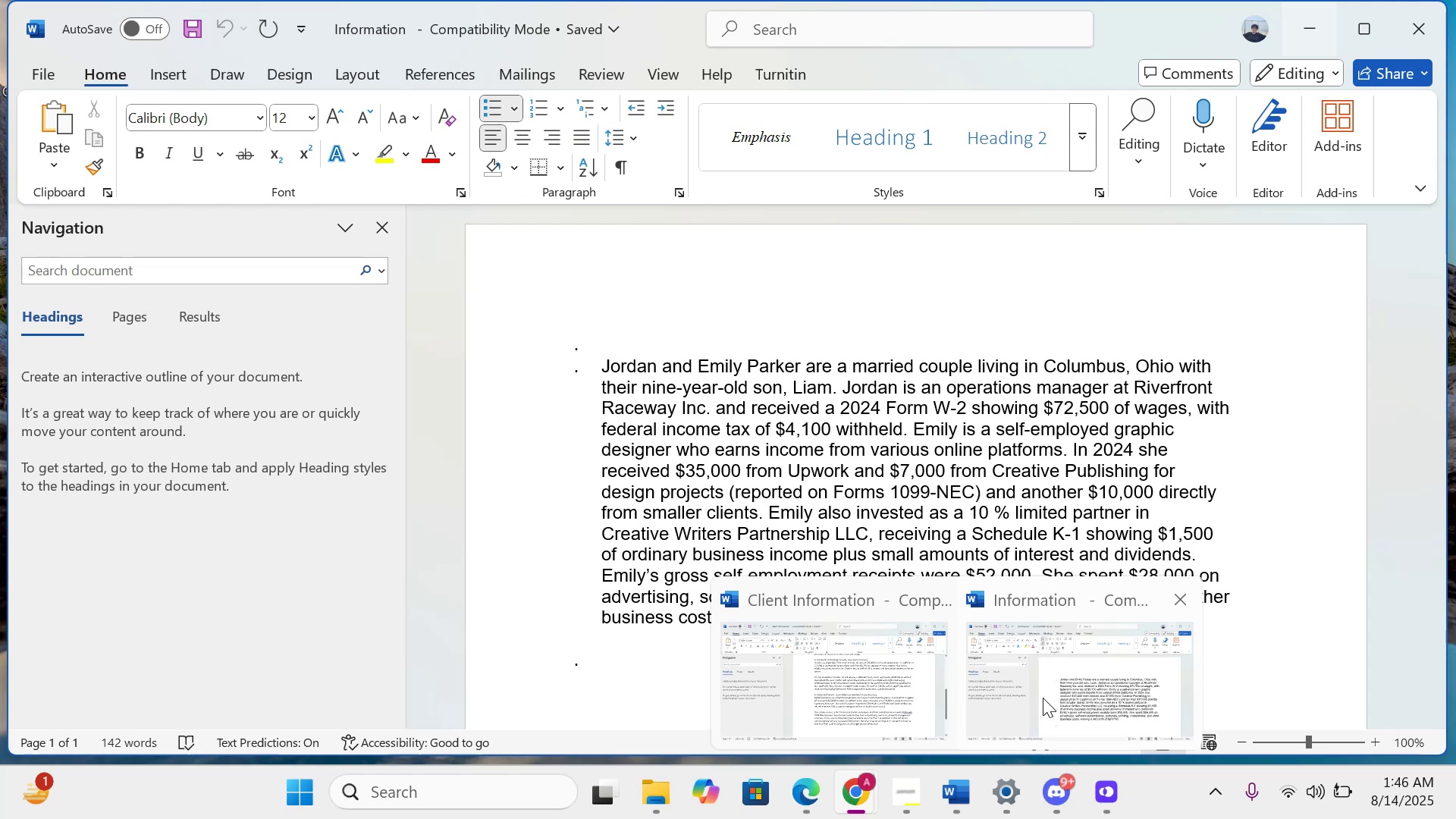 
wait(28.11)
 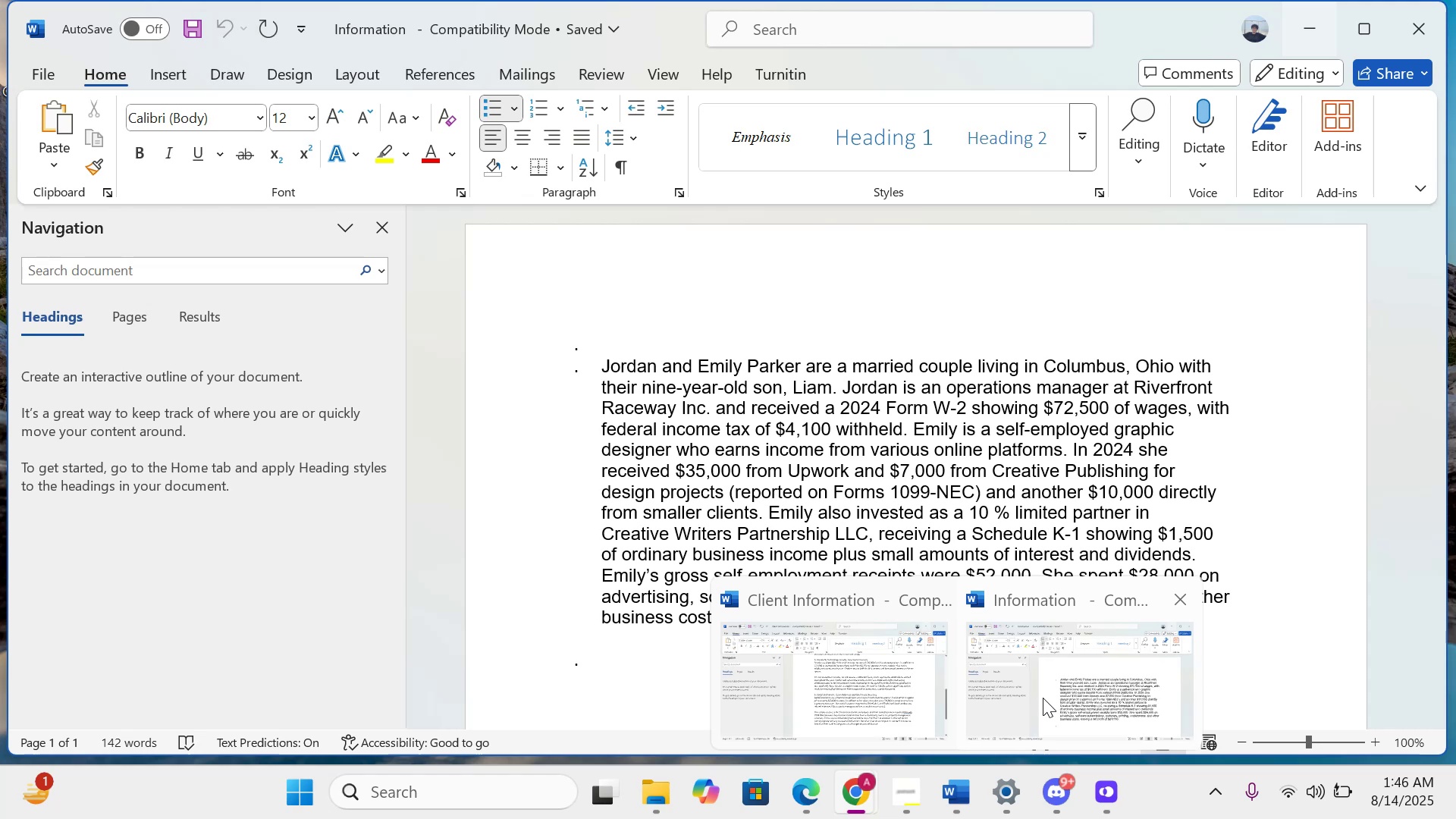 
left_click([1043, 698])
 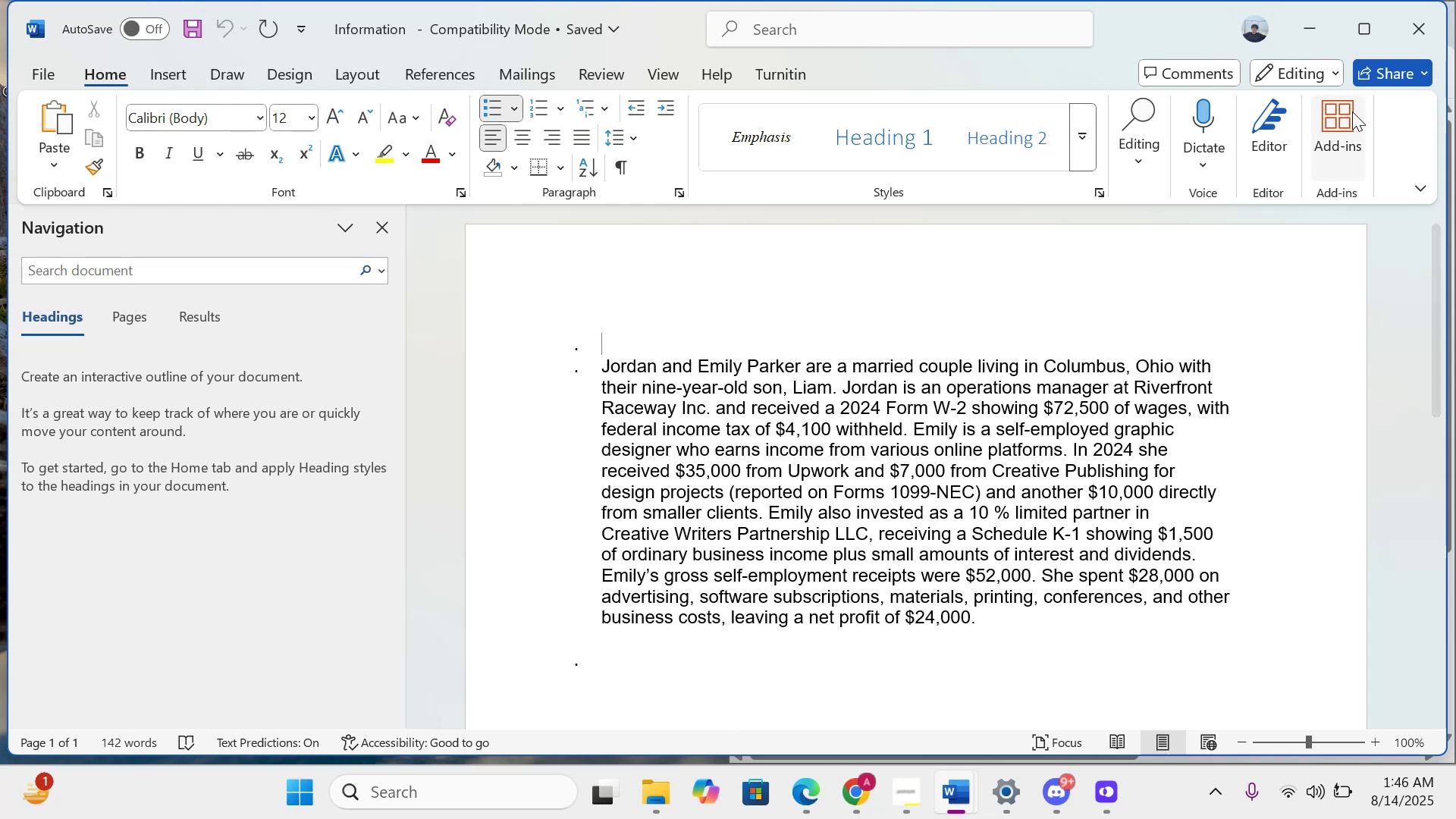 
left_click([1318, 17])
 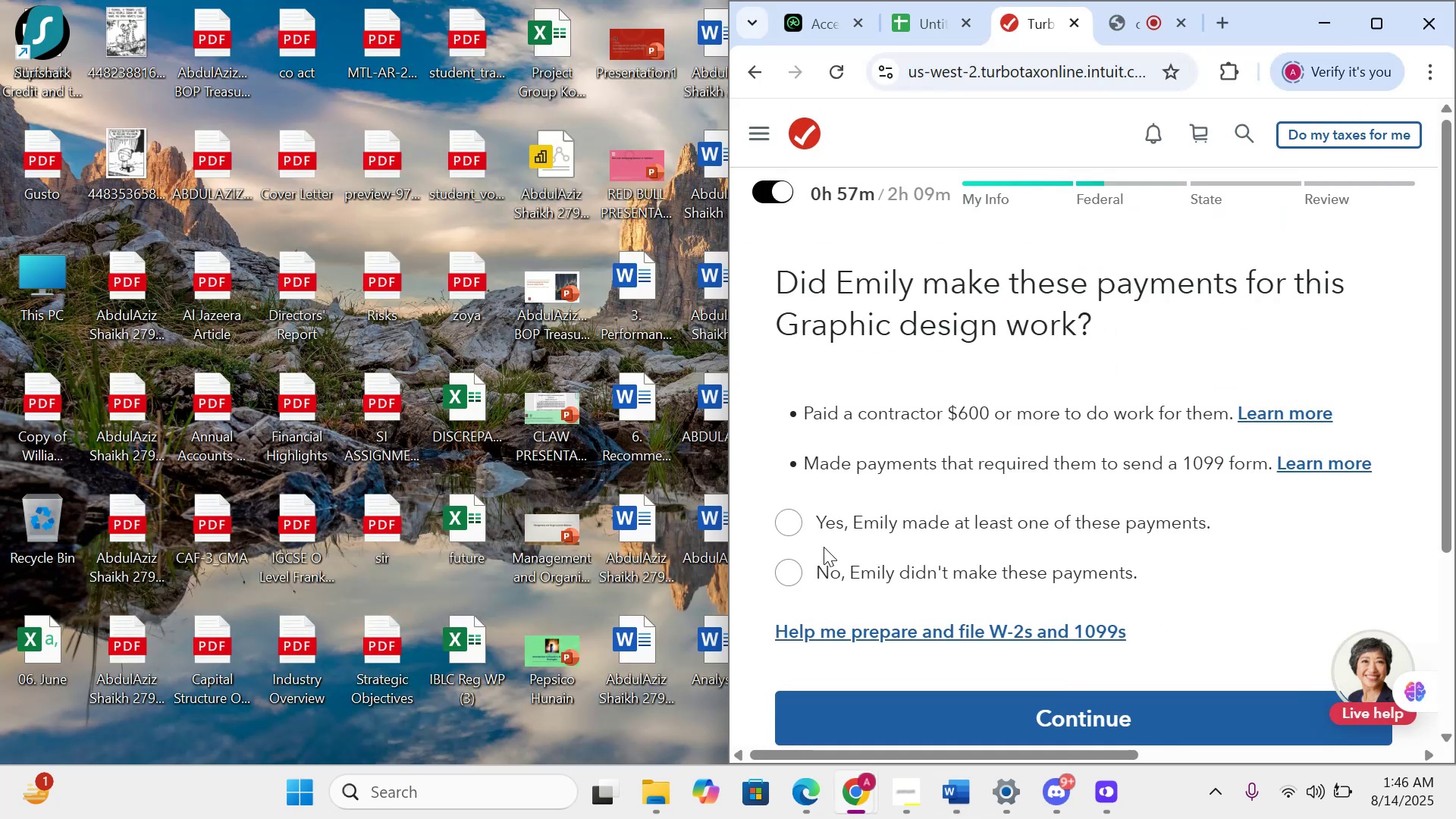 
wait(9.35)
 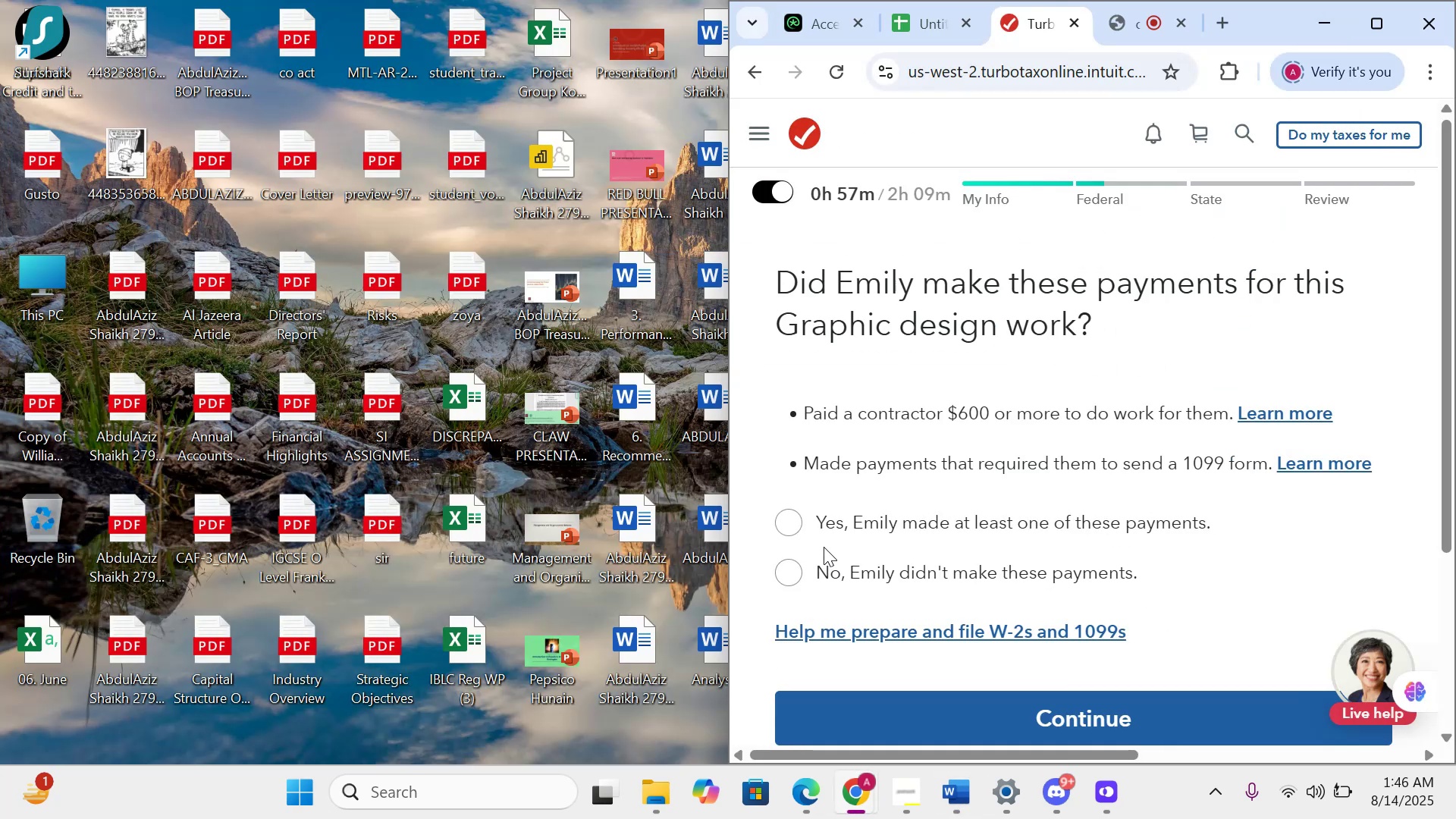 
left_click([799, 572])
 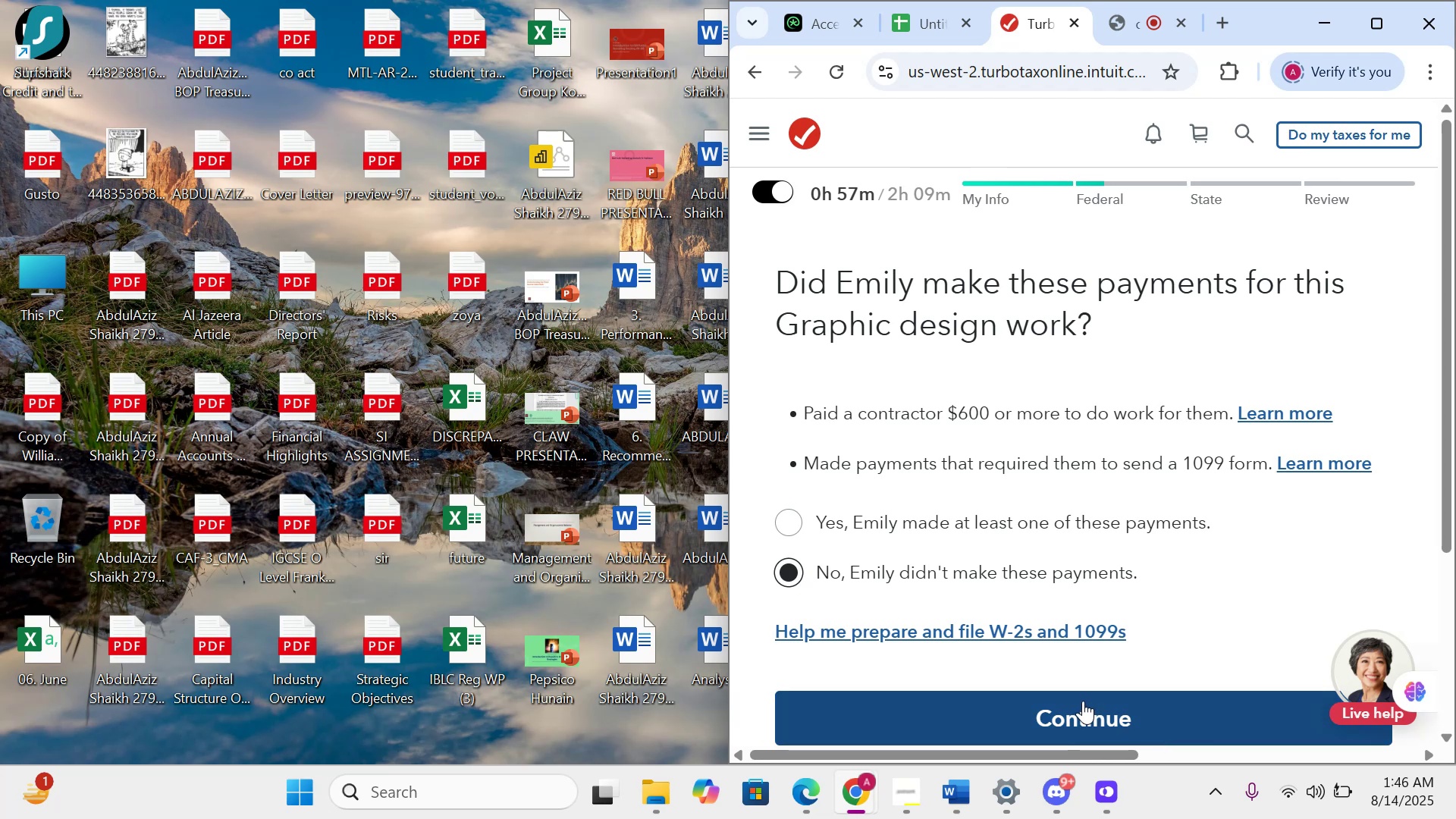 
left_click([1083, 701])
 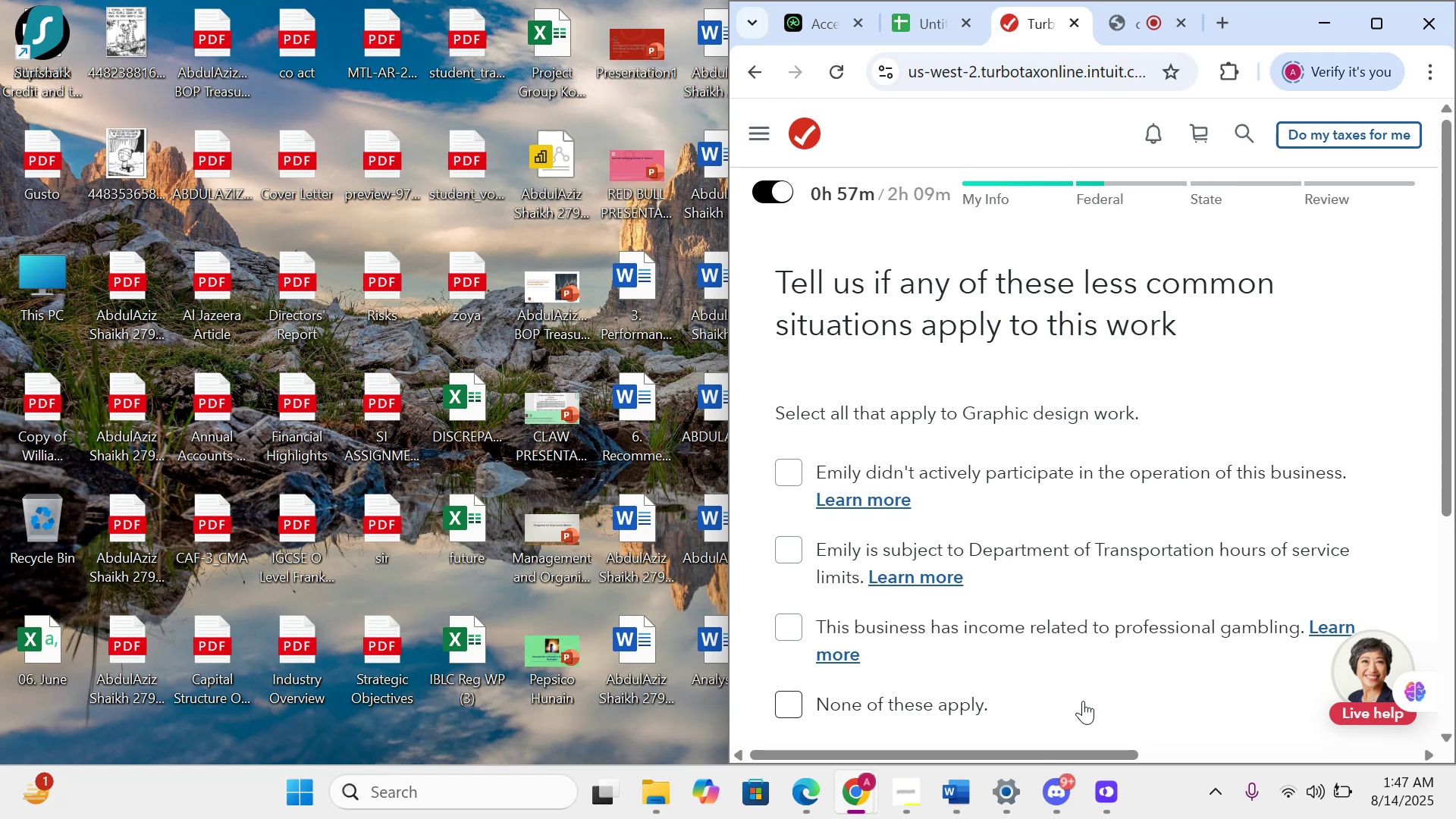 
wait(7.59)
 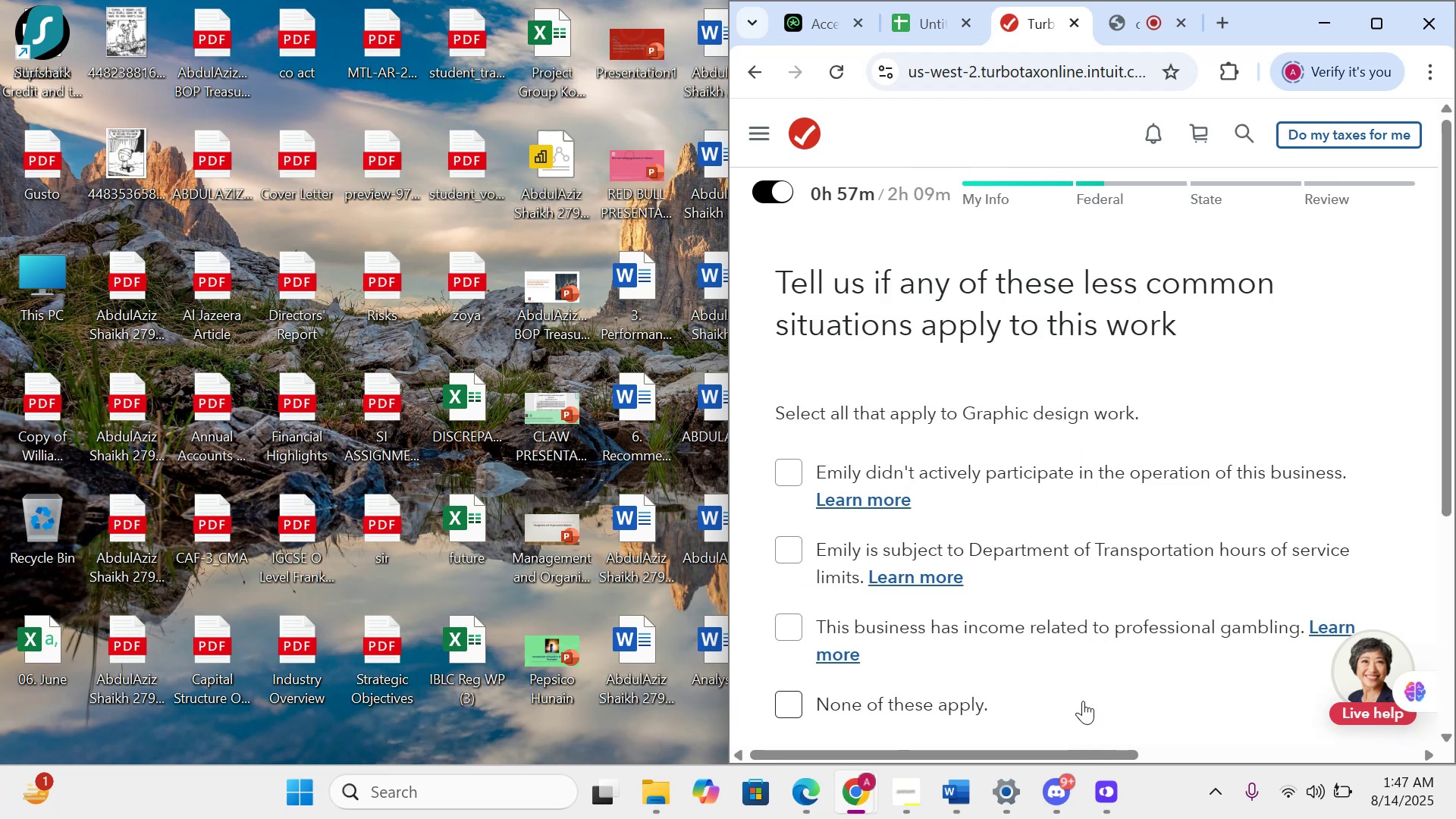 
left_click_drag(start_coordinate=[1451, 492], to_coordinate=[1453, 604])
 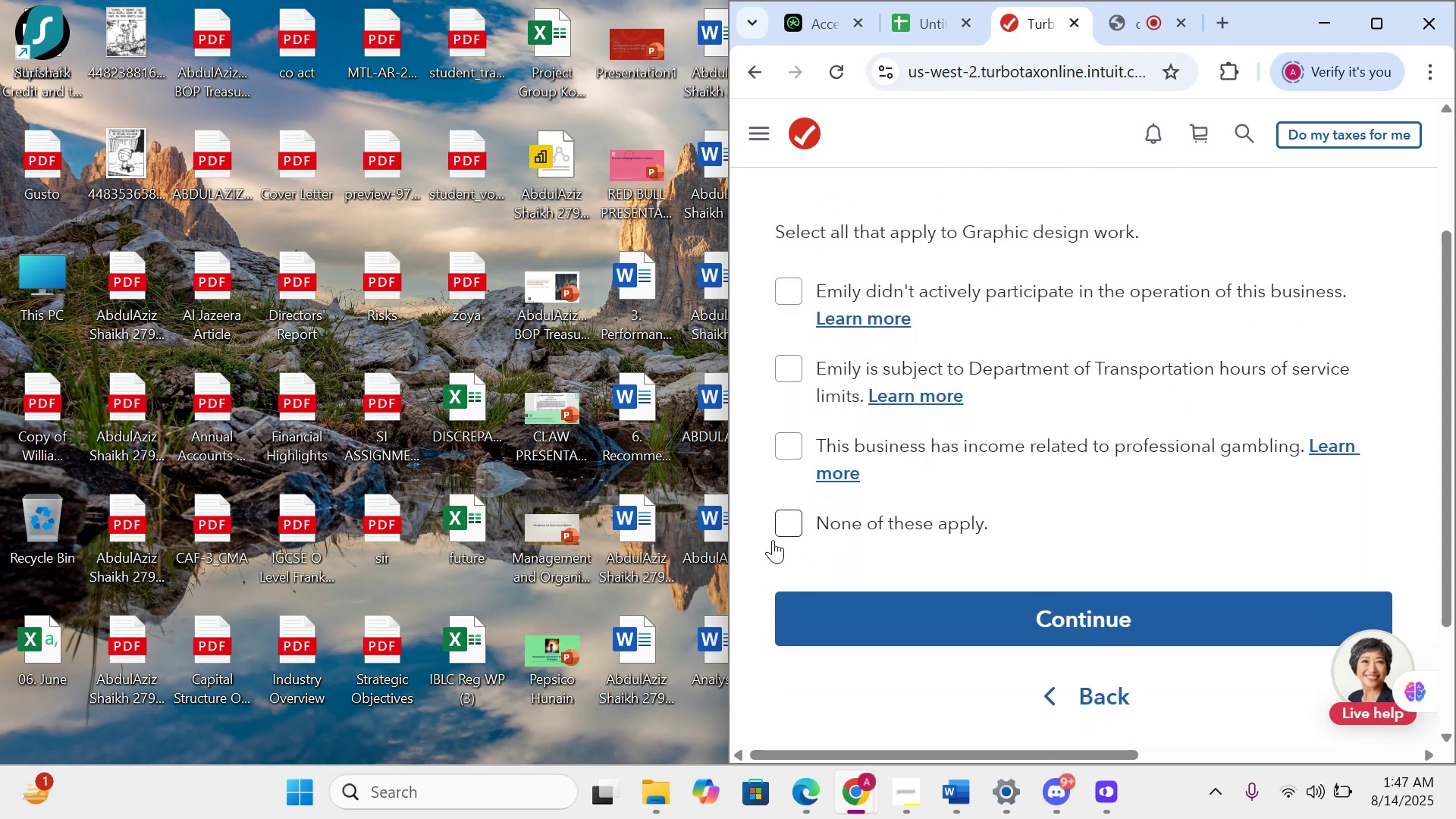 
left_click([773, 540])
 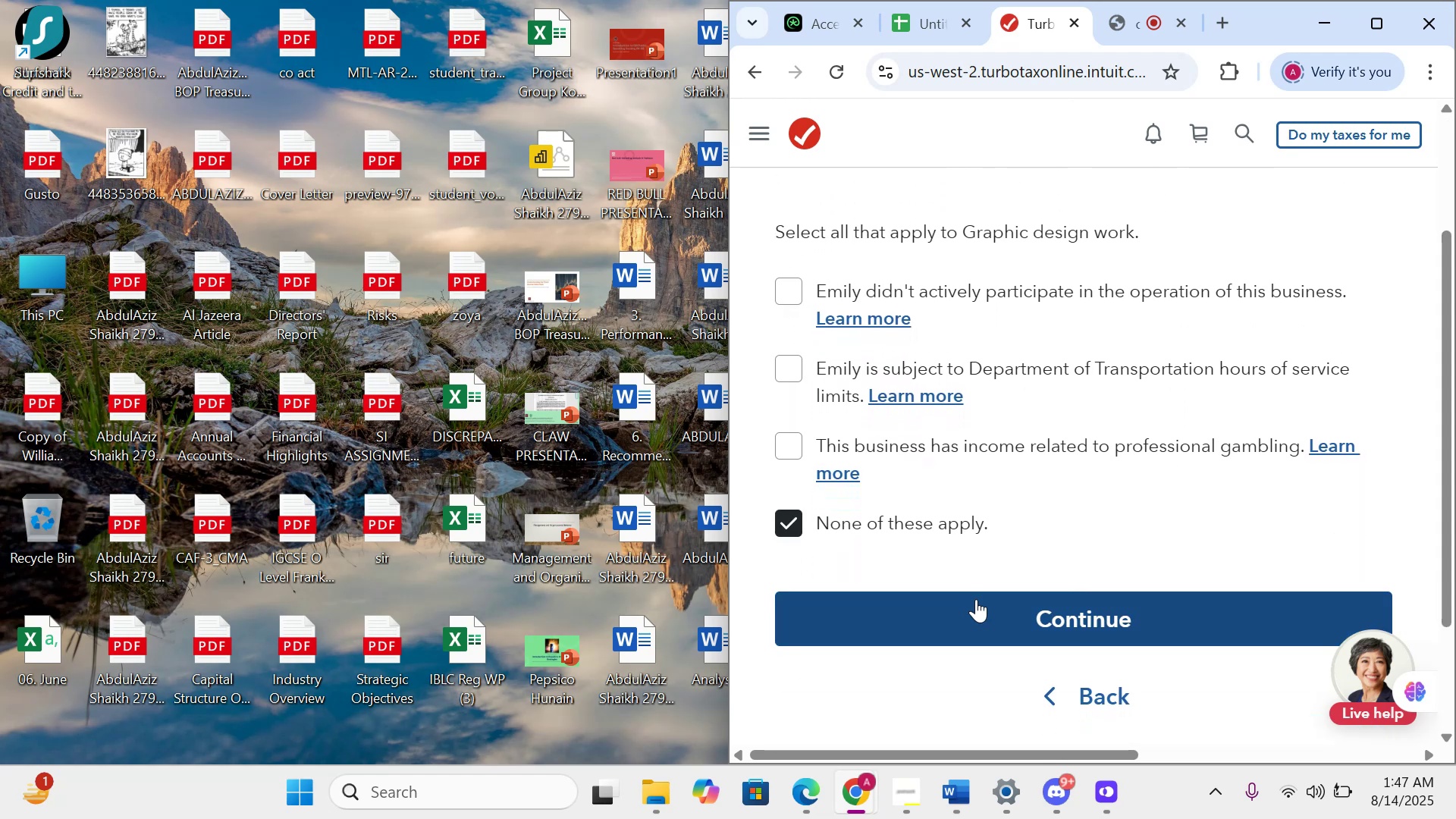 
left_click([976, 599])
 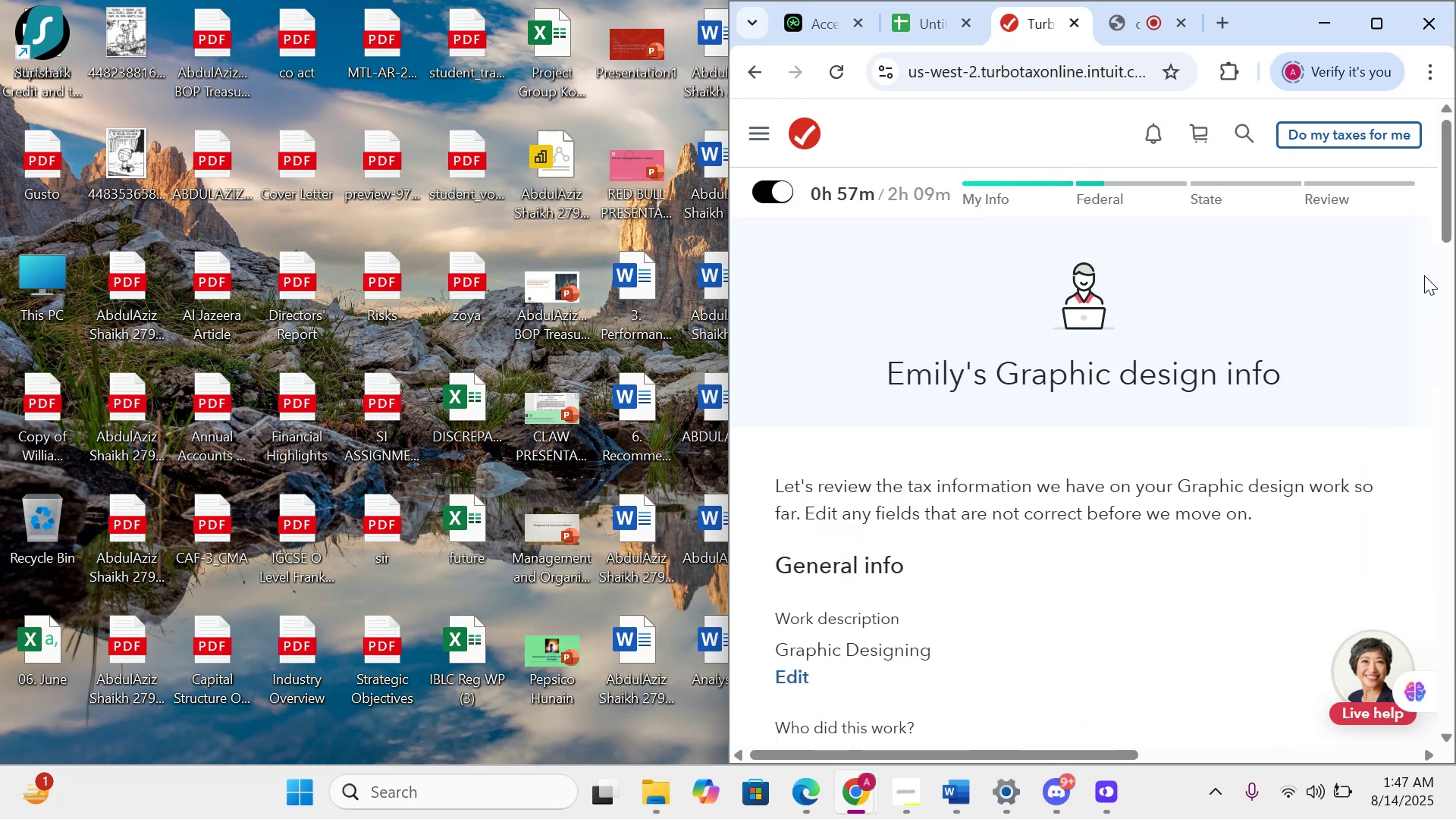 
wait(5.17)
 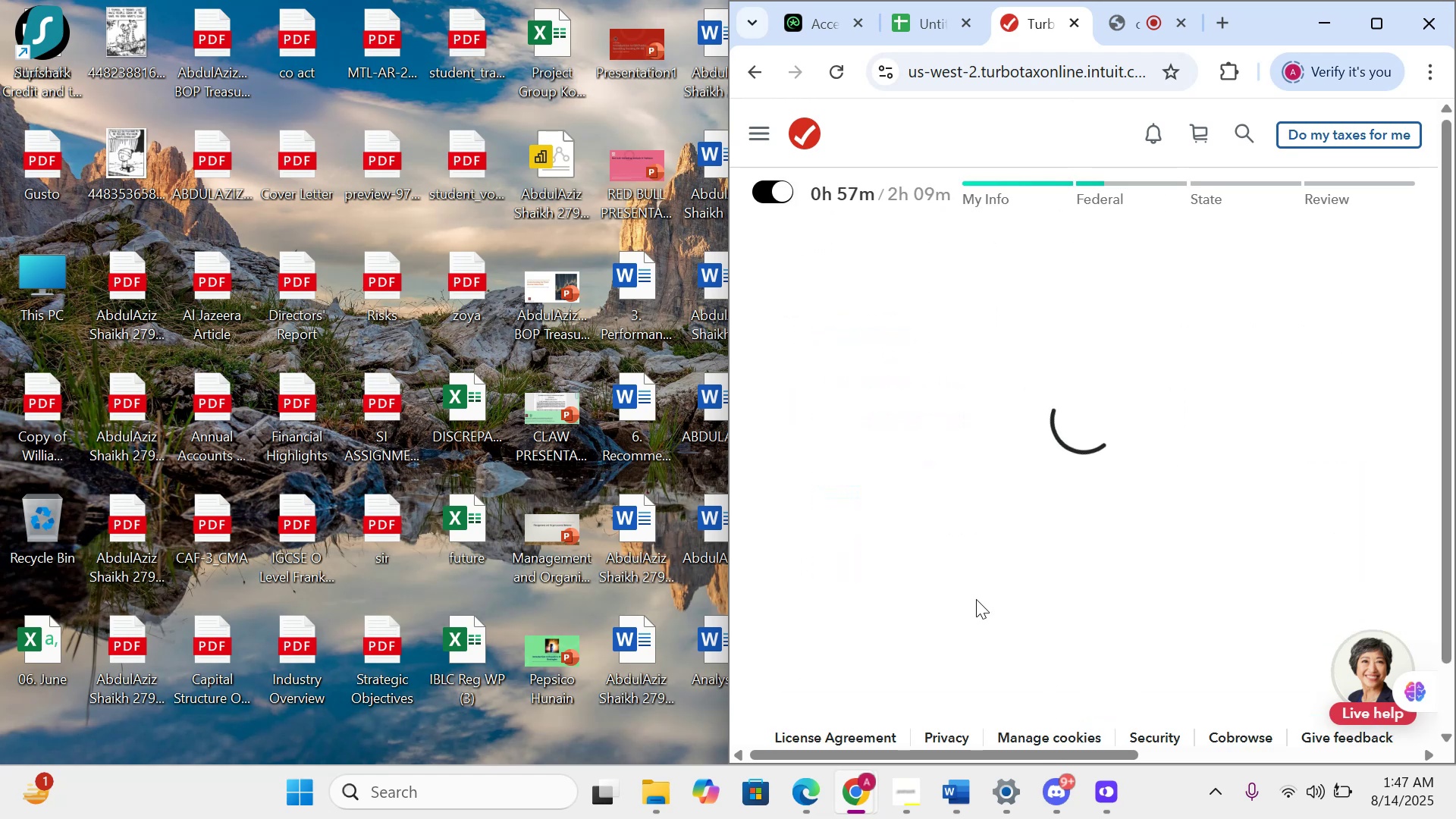 
left_click_drag(start_coordinate=[1447, 218], to_coordinate=[1450, 399])
 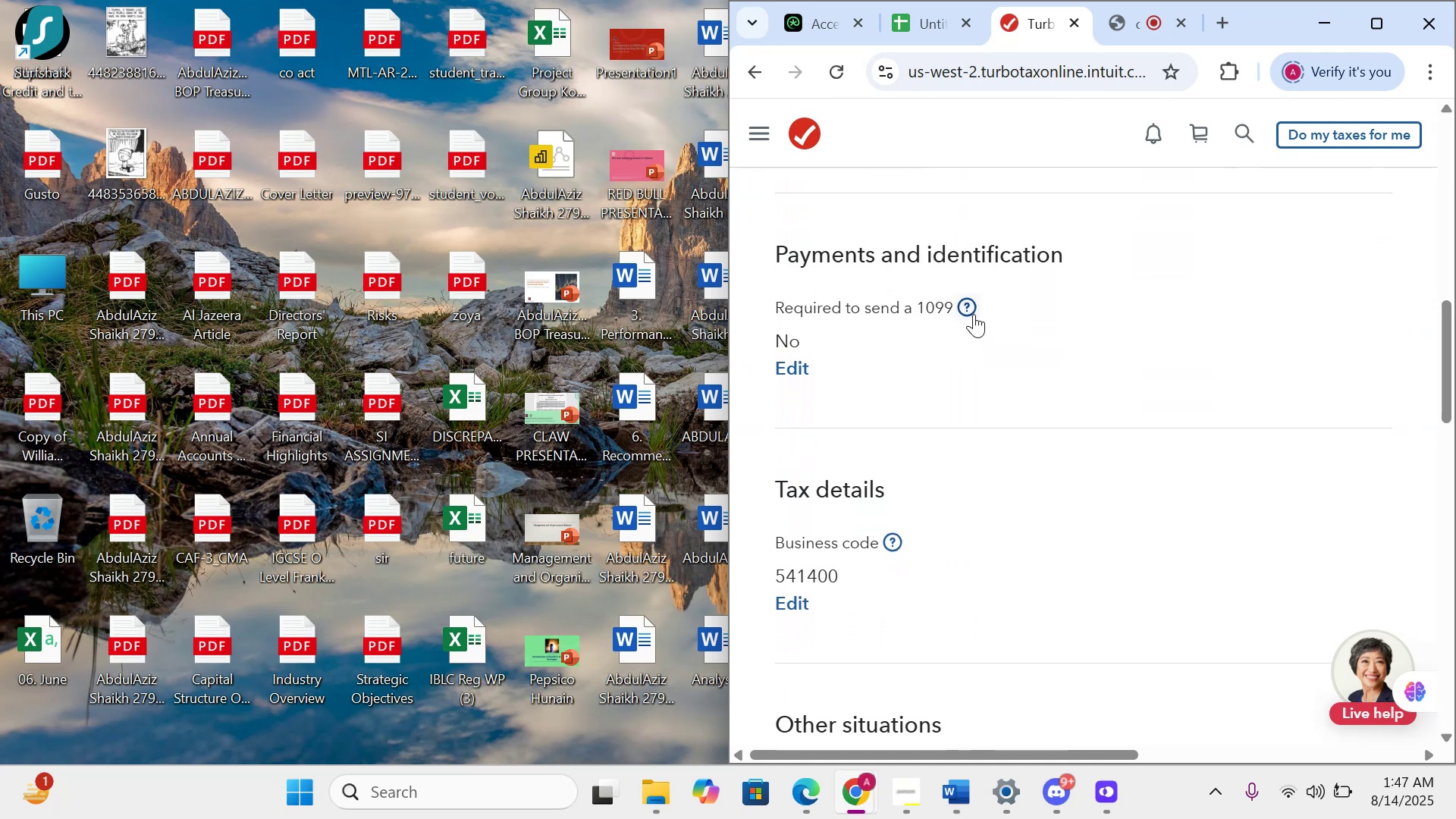 
left_click([974, 314])
 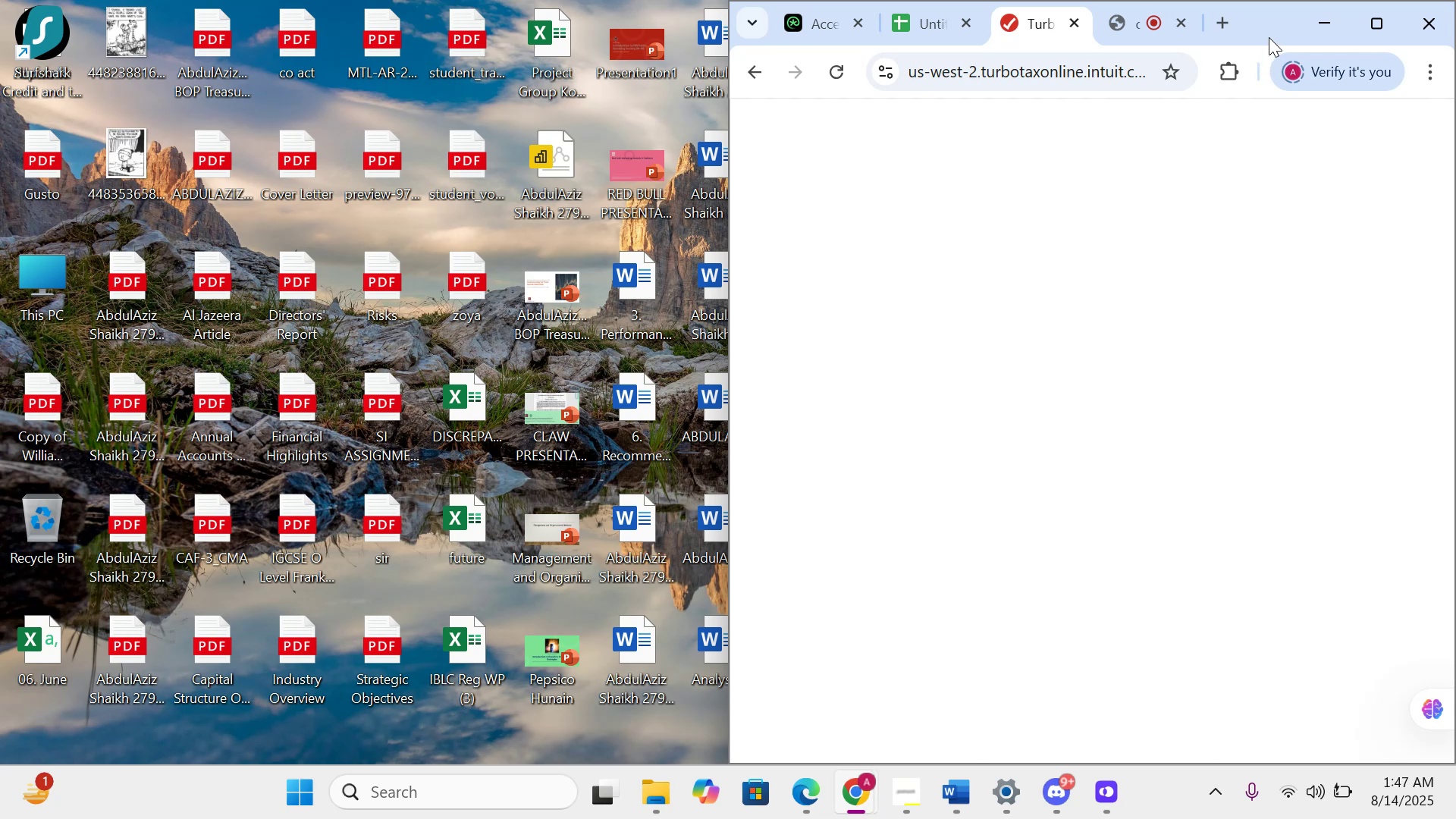 
double_click([1262, 19])
 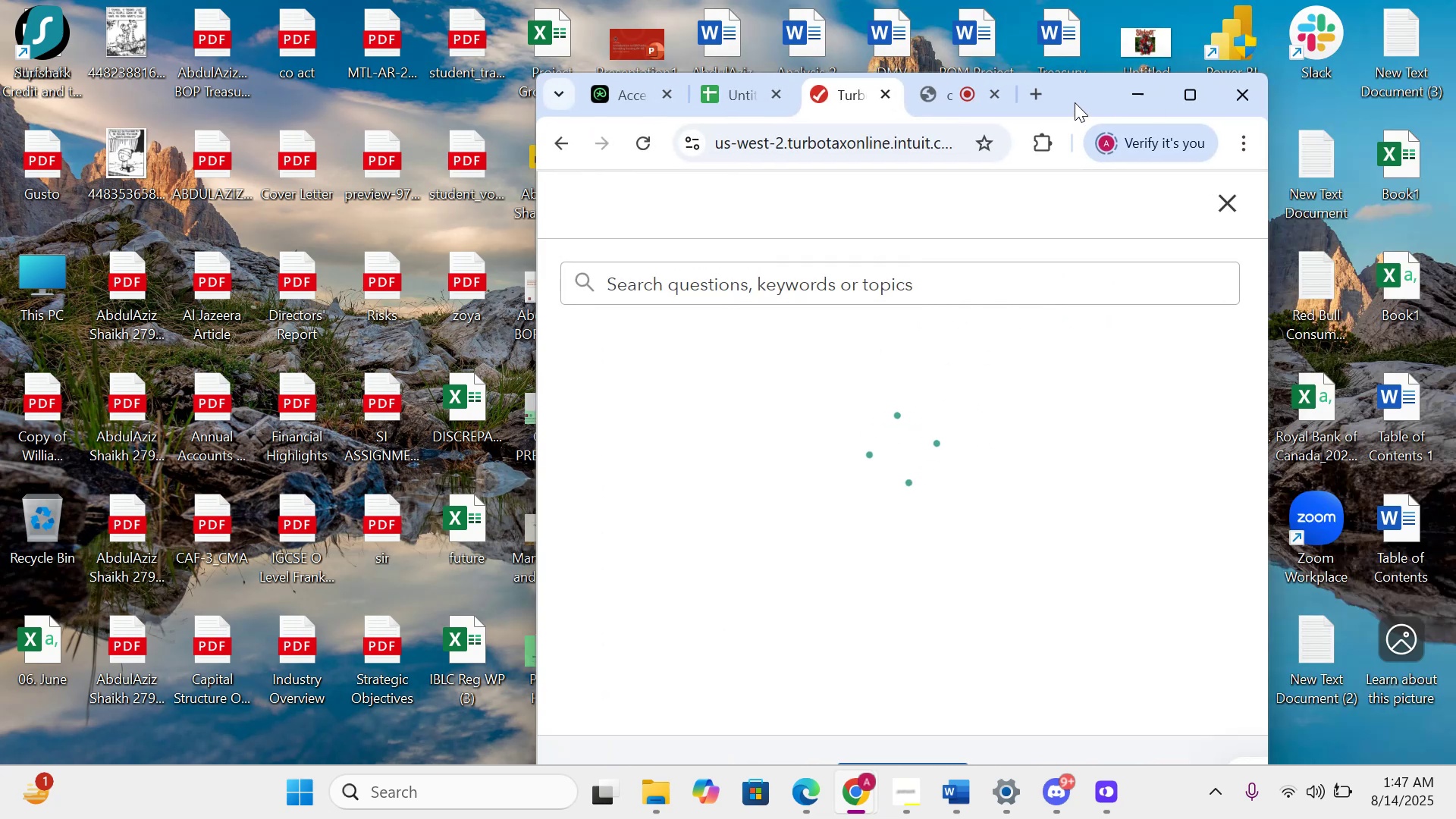 
double_click([1075, 102])
 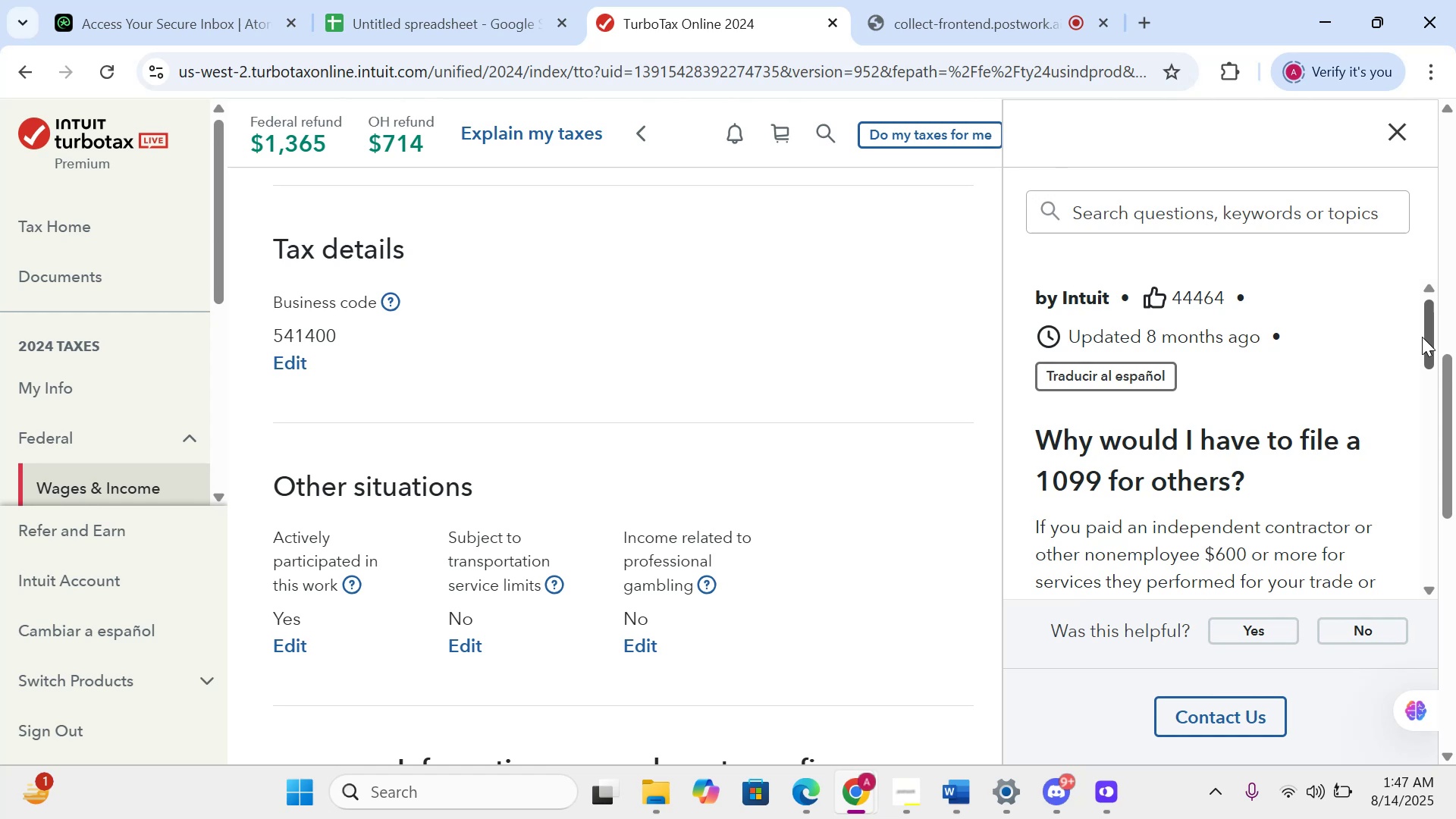 
wait(10.88)
 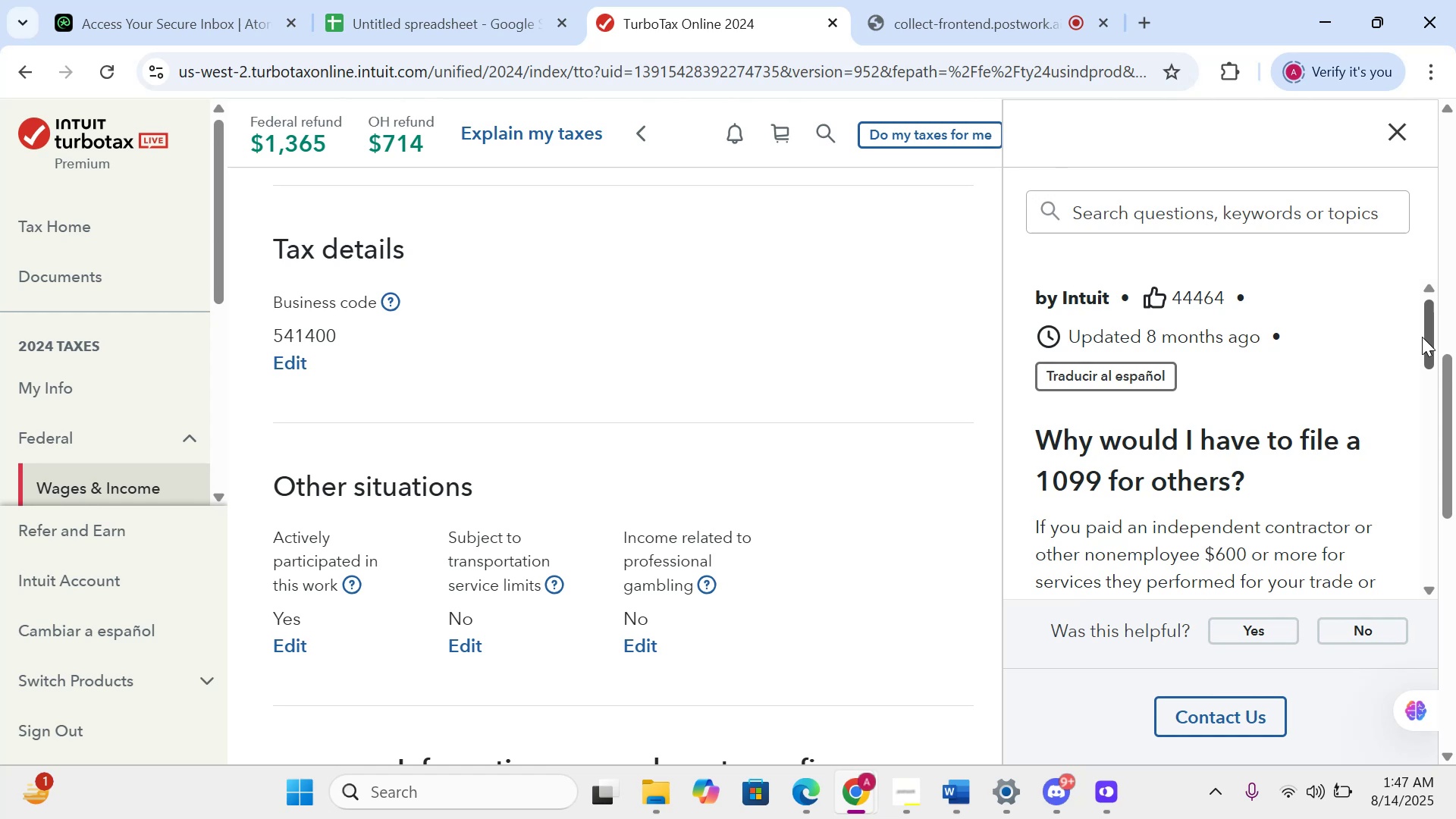 
left_click([1396, 119])
 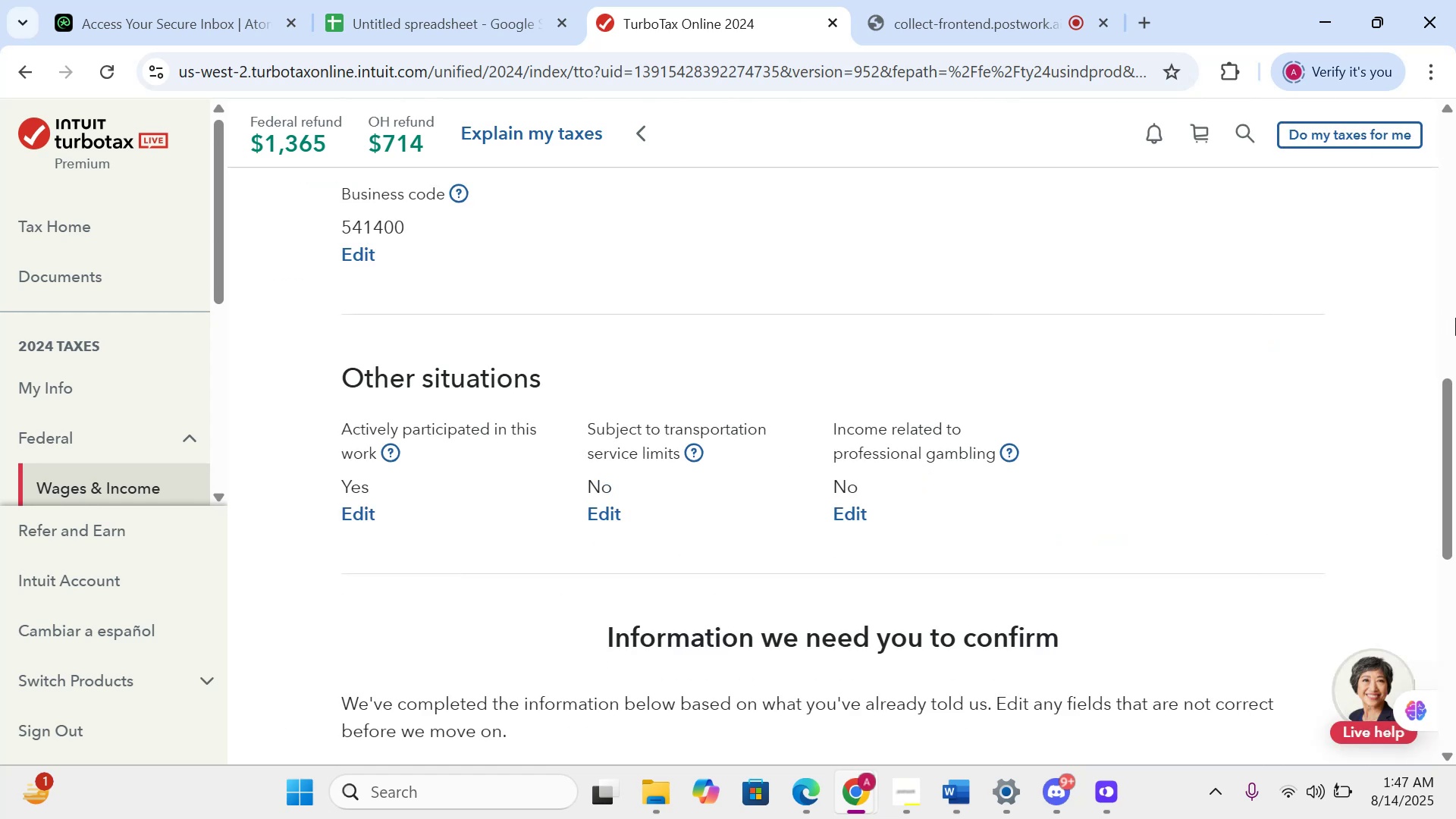 
left_click_drag(start_coordinate=[1441, 475], to_coordinate=[1455, 592])
 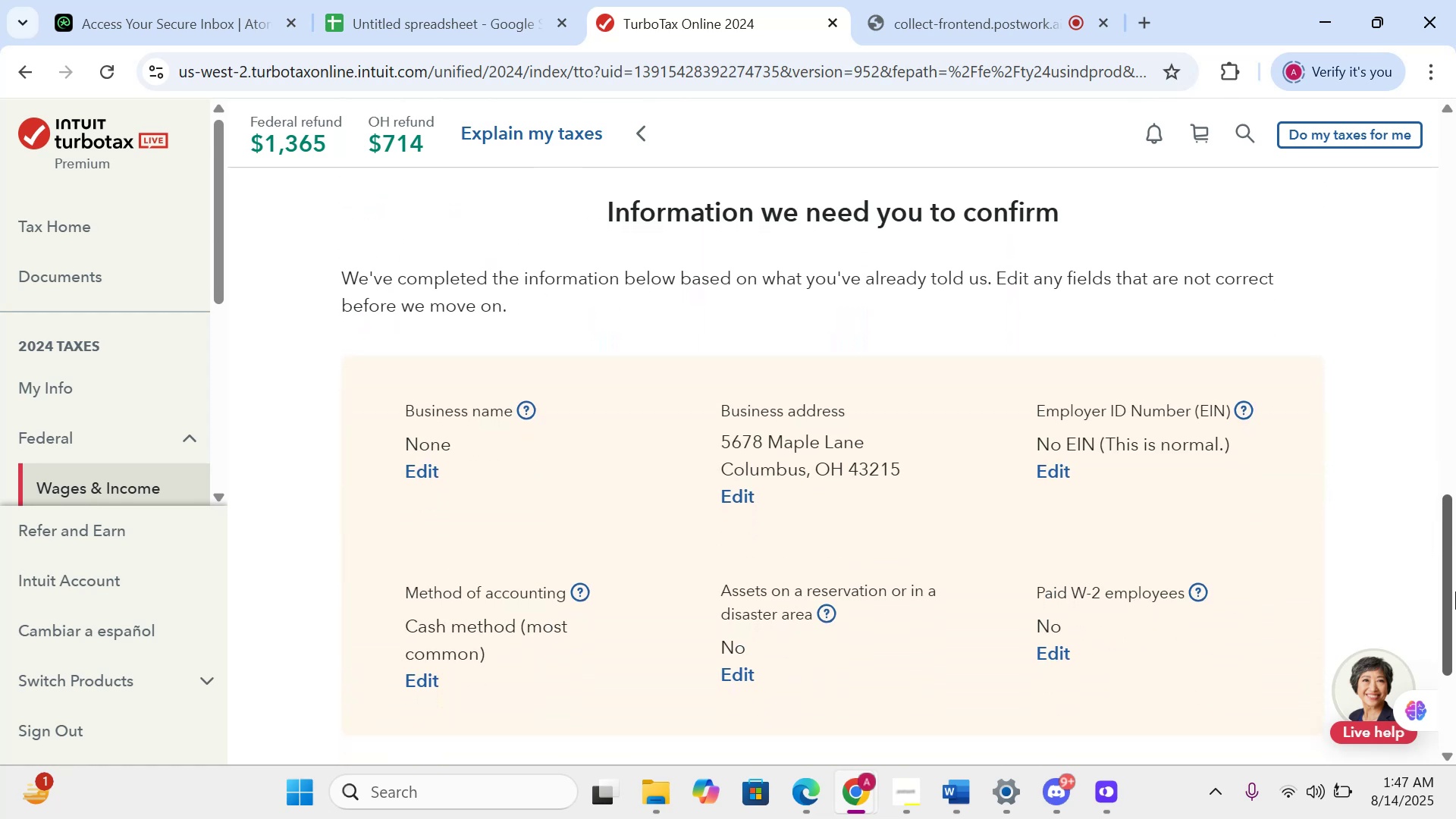 
key(VolumeUp)
 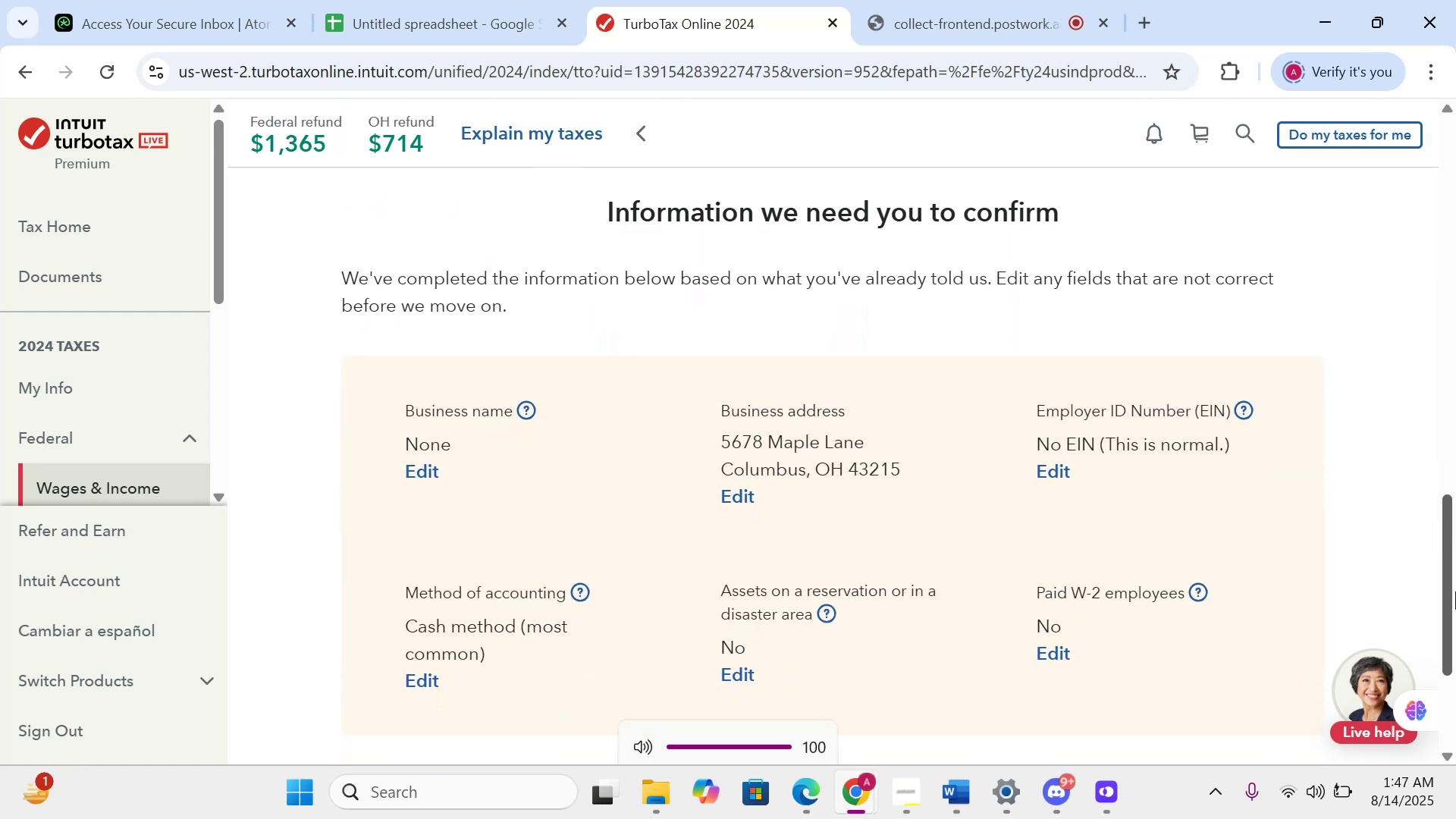 
key(VolumeUp)
 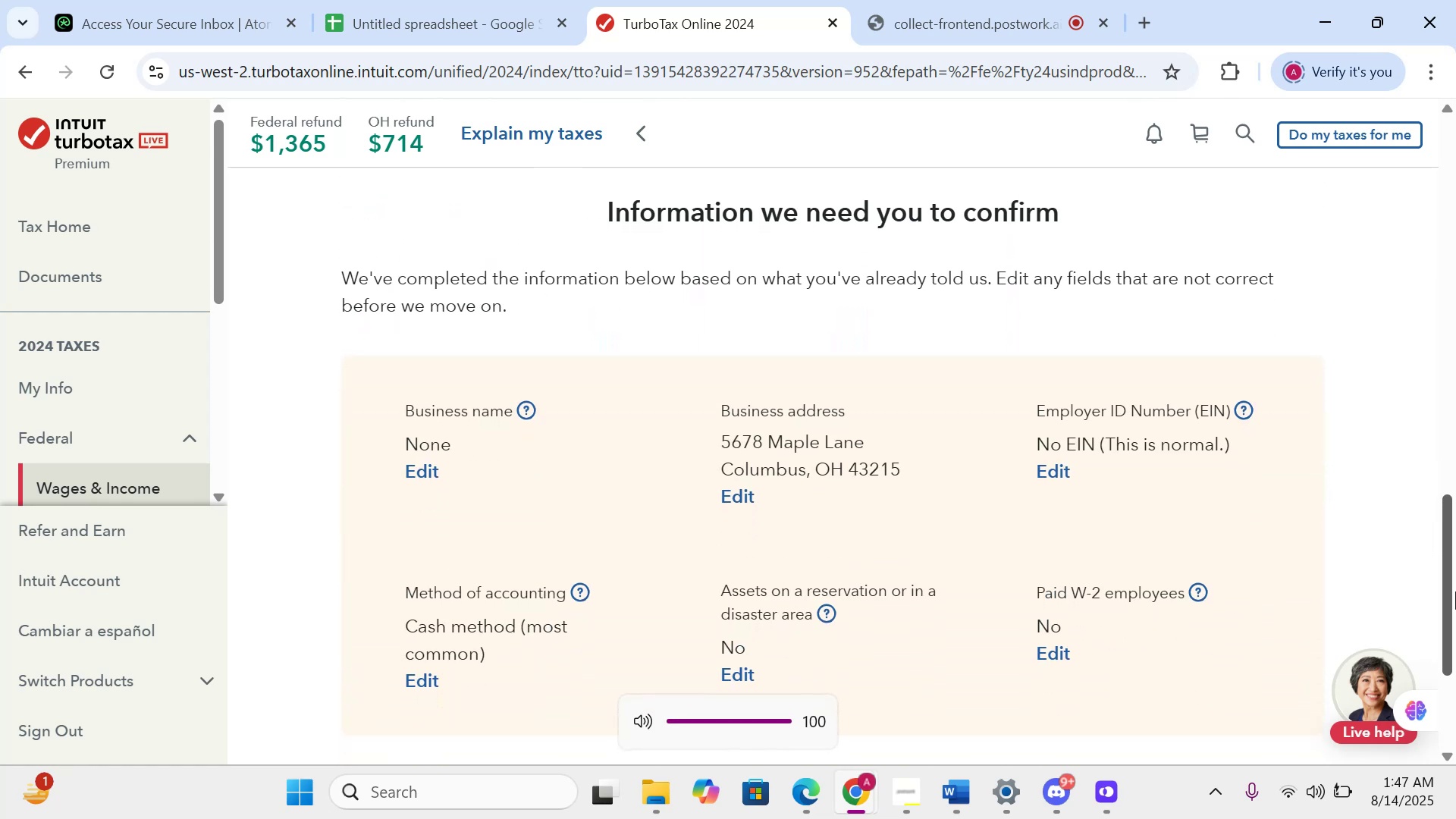 
key(VolumeUp)
 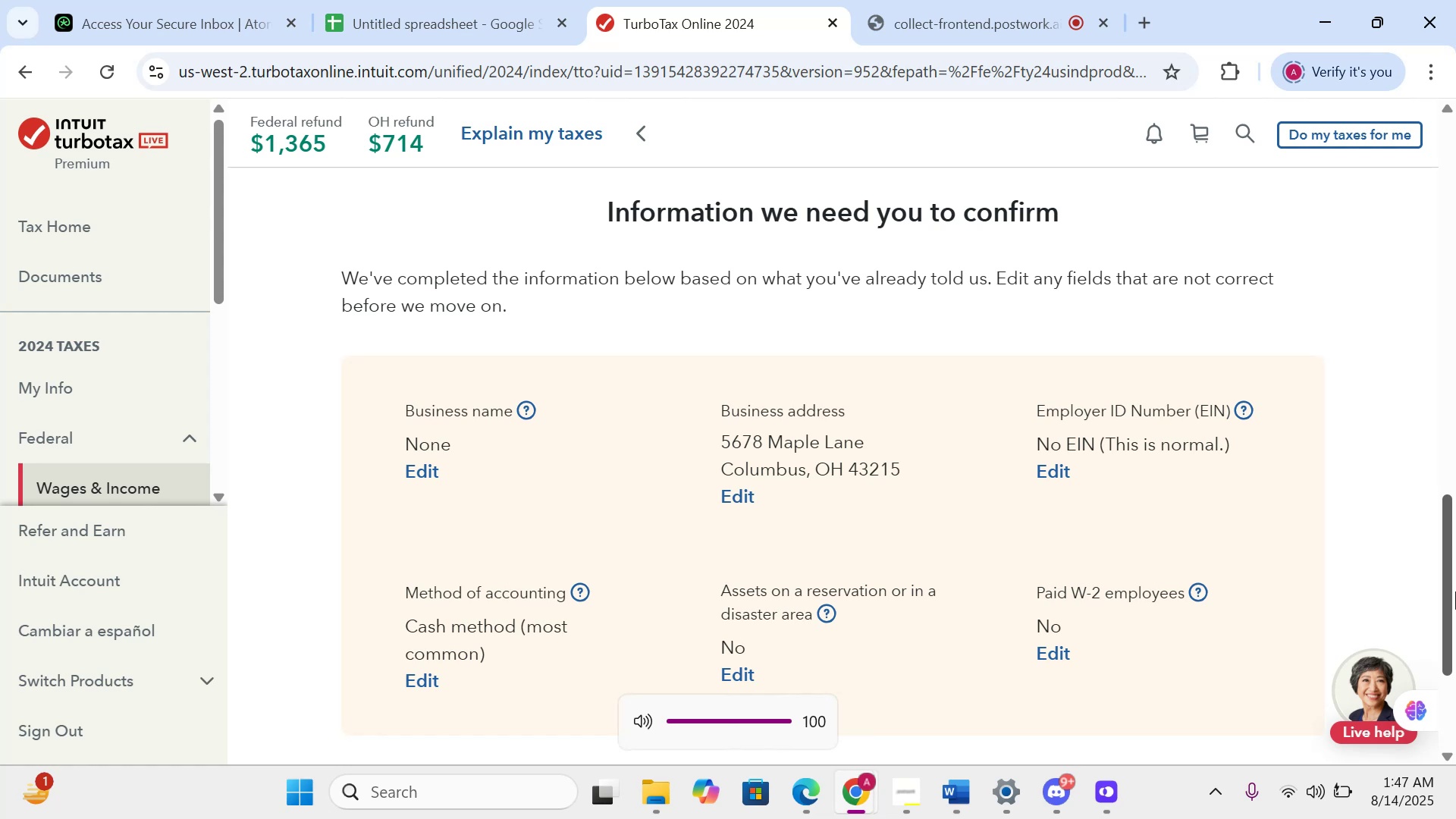 
key(VolumeUp)
 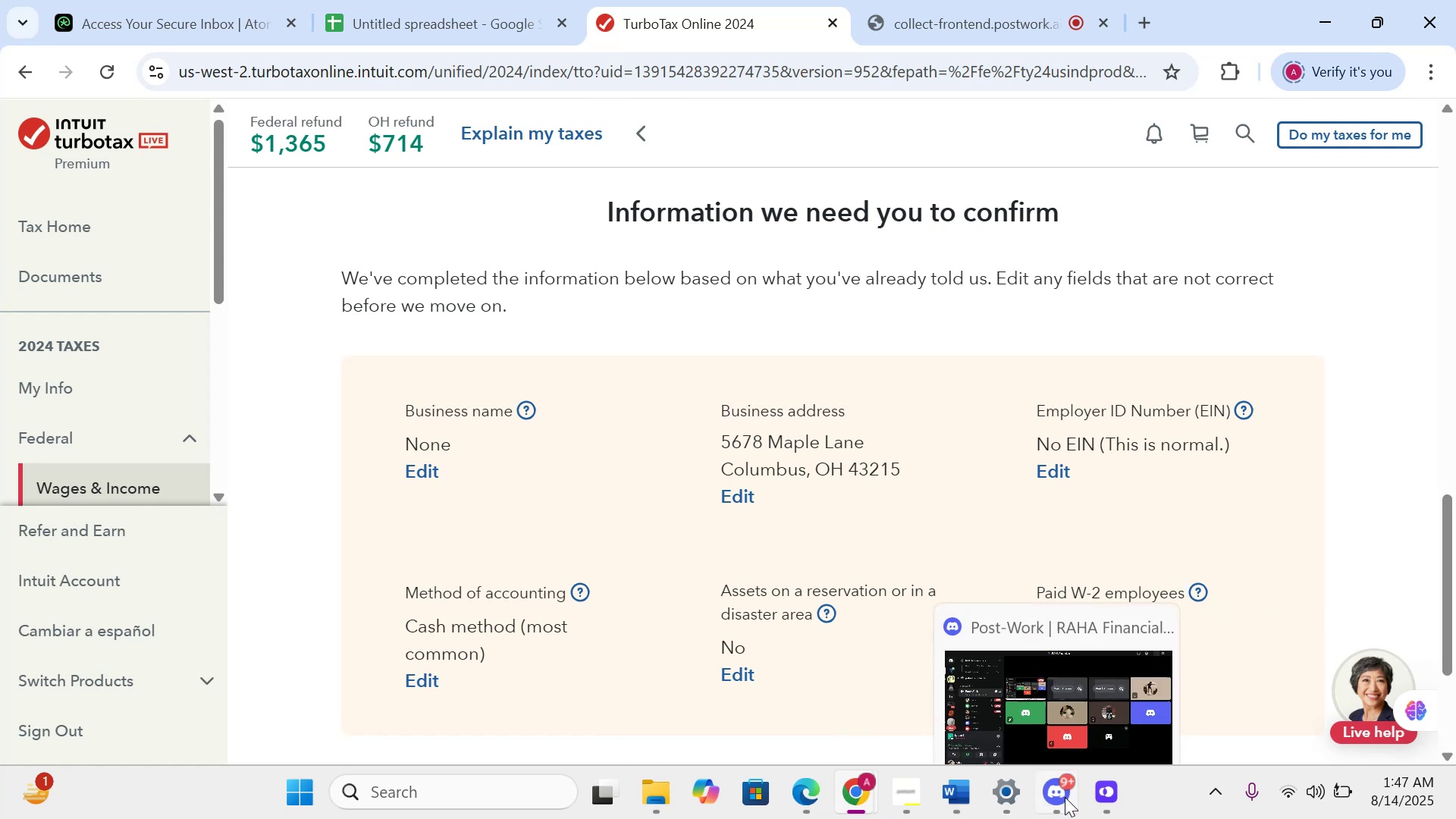 
wait(5.13)
 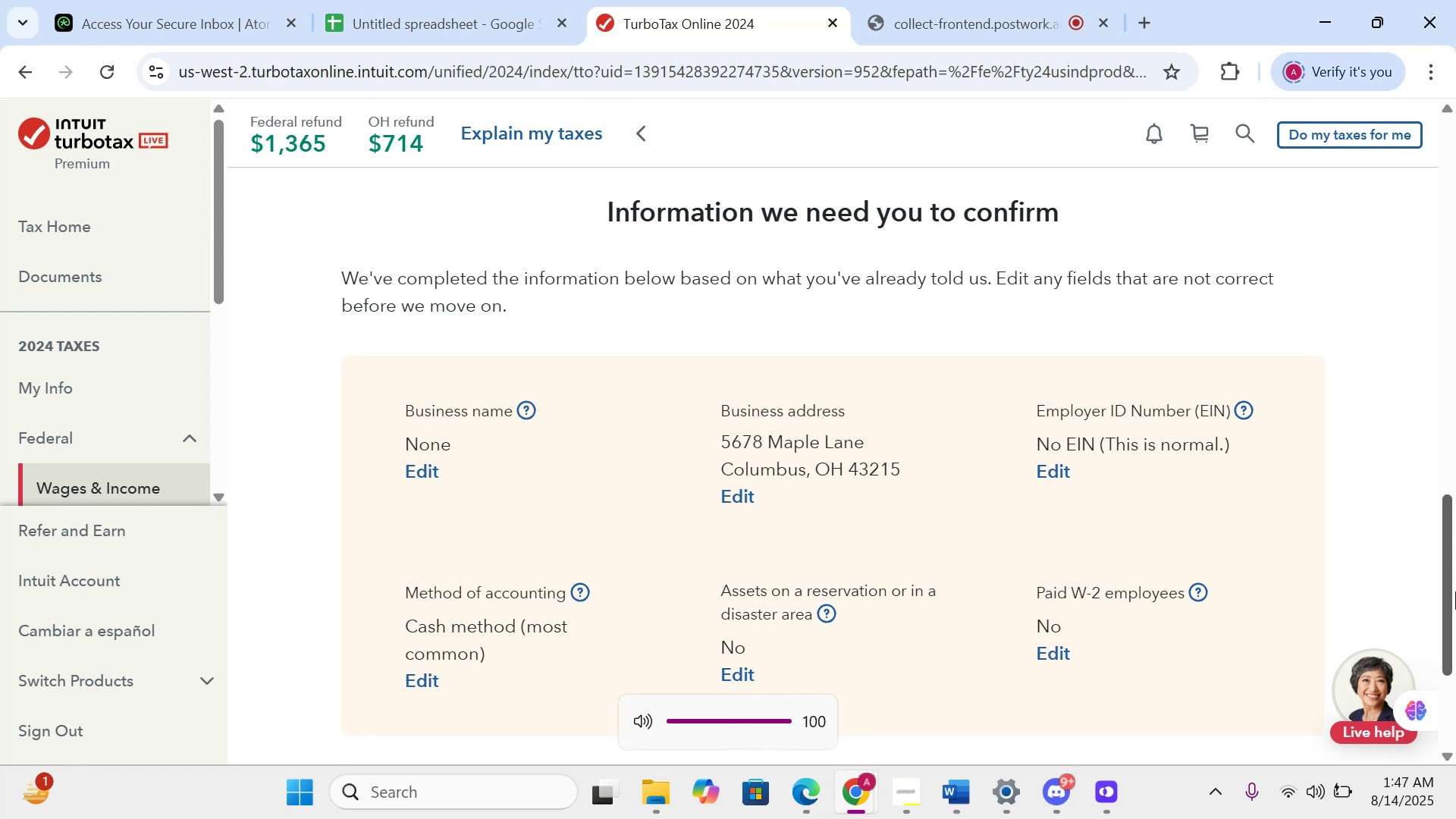 
left_click([1062, 676])
 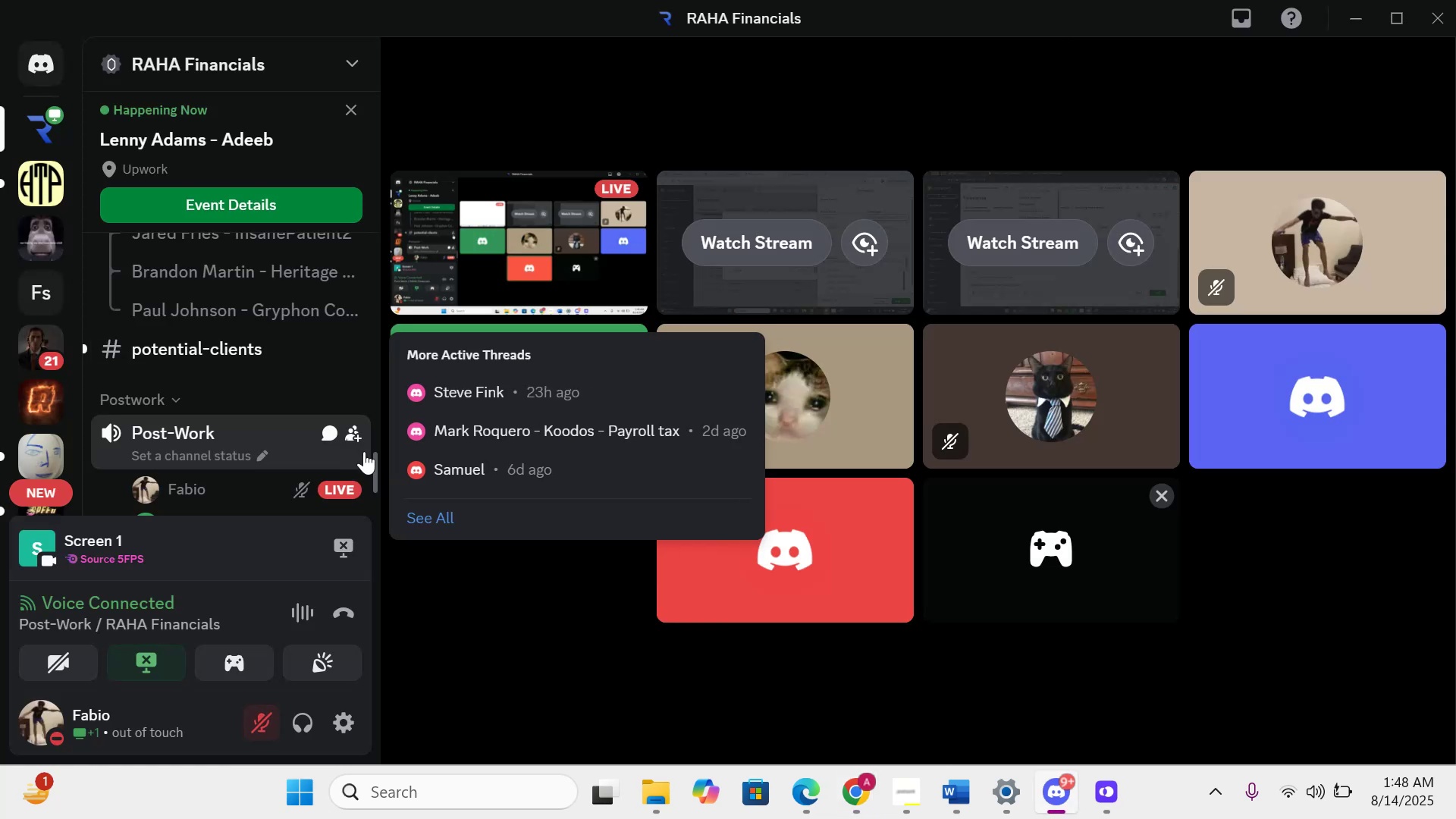 
mouse_move([370, 455])
 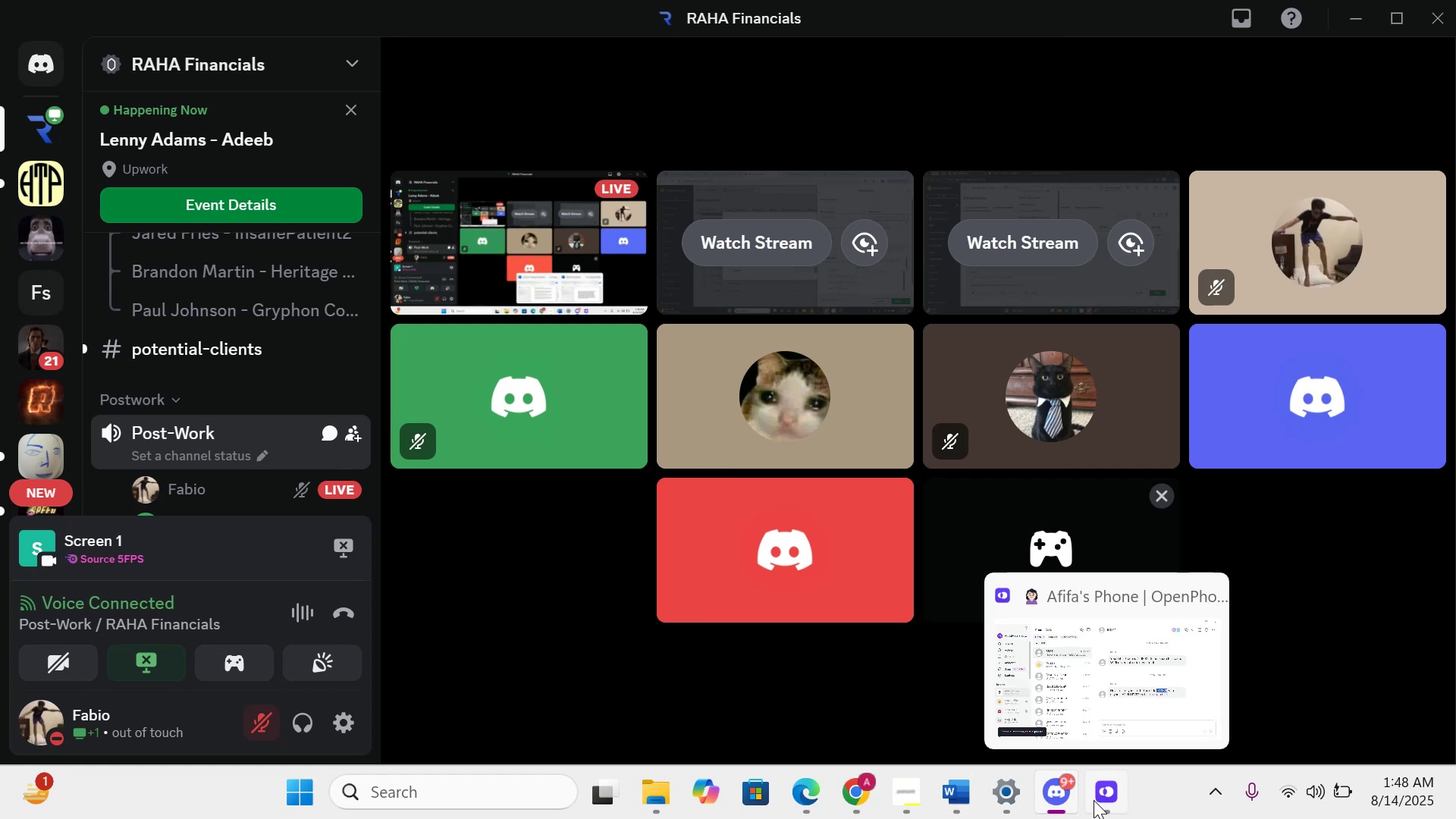 
left_click([1055, 800])
 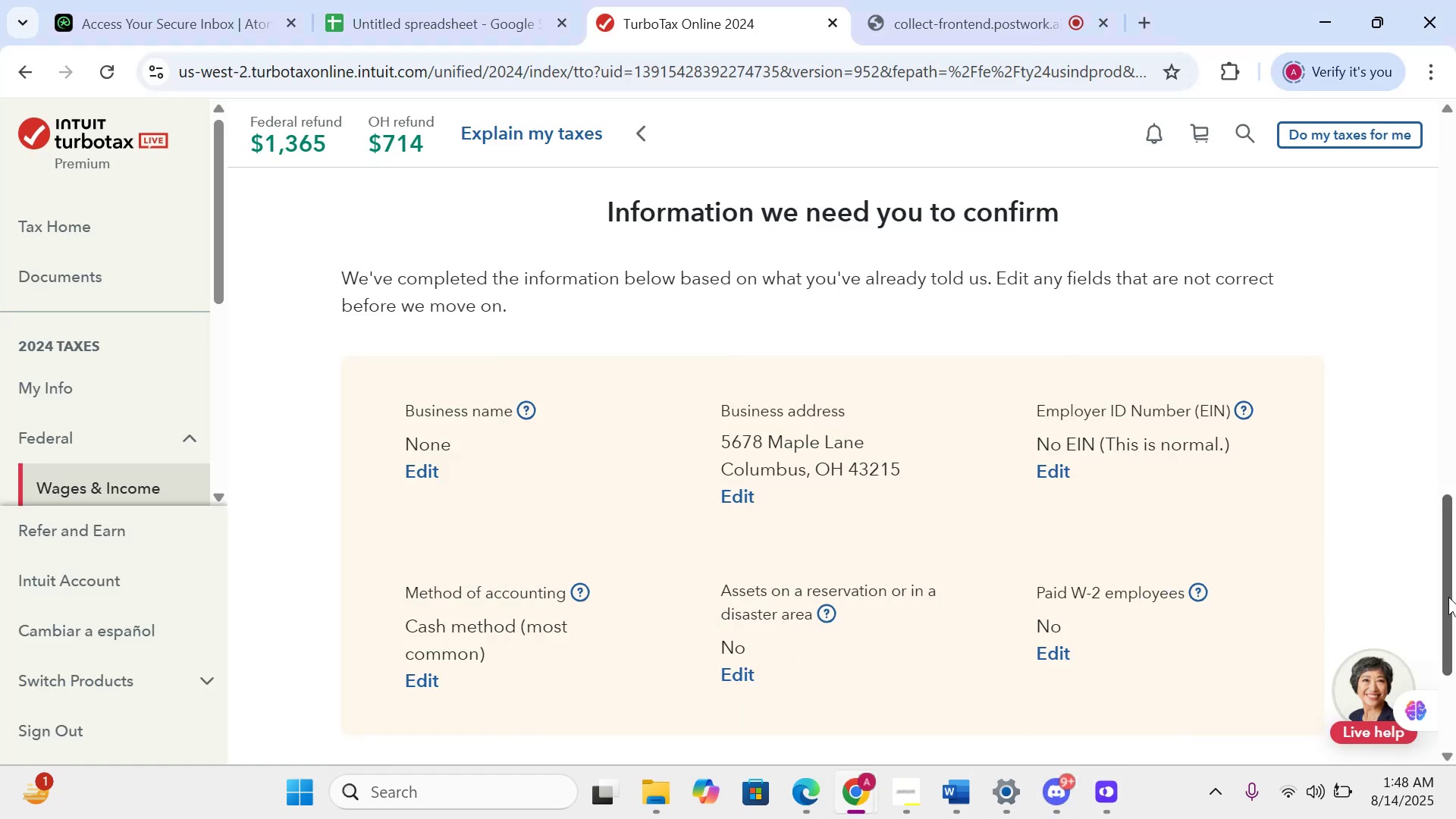 
left_click_drag(start_coordinate=[1449, 588], to_coordinate=[1455, 715])
 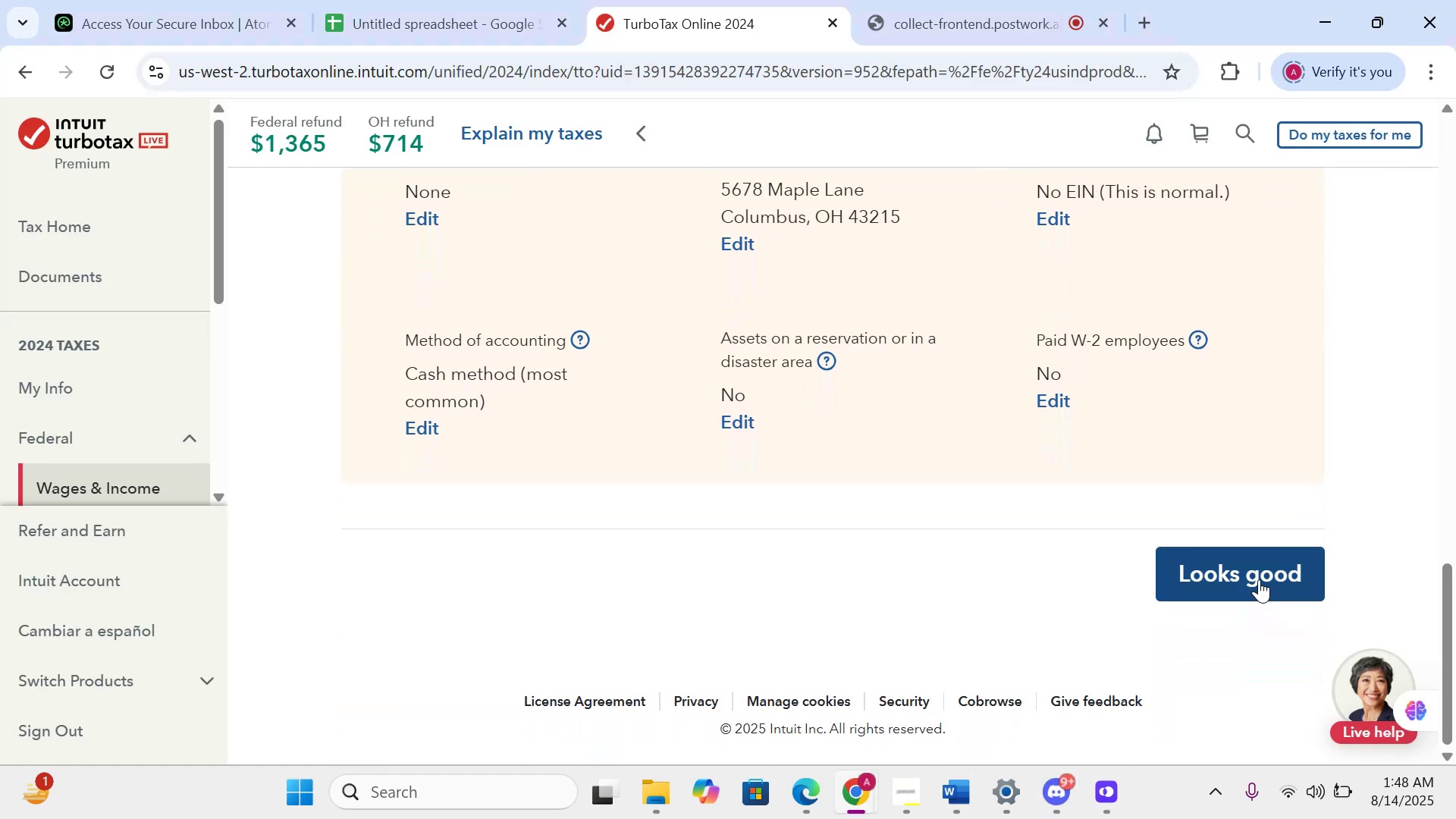 
left_click([1259, 579])
 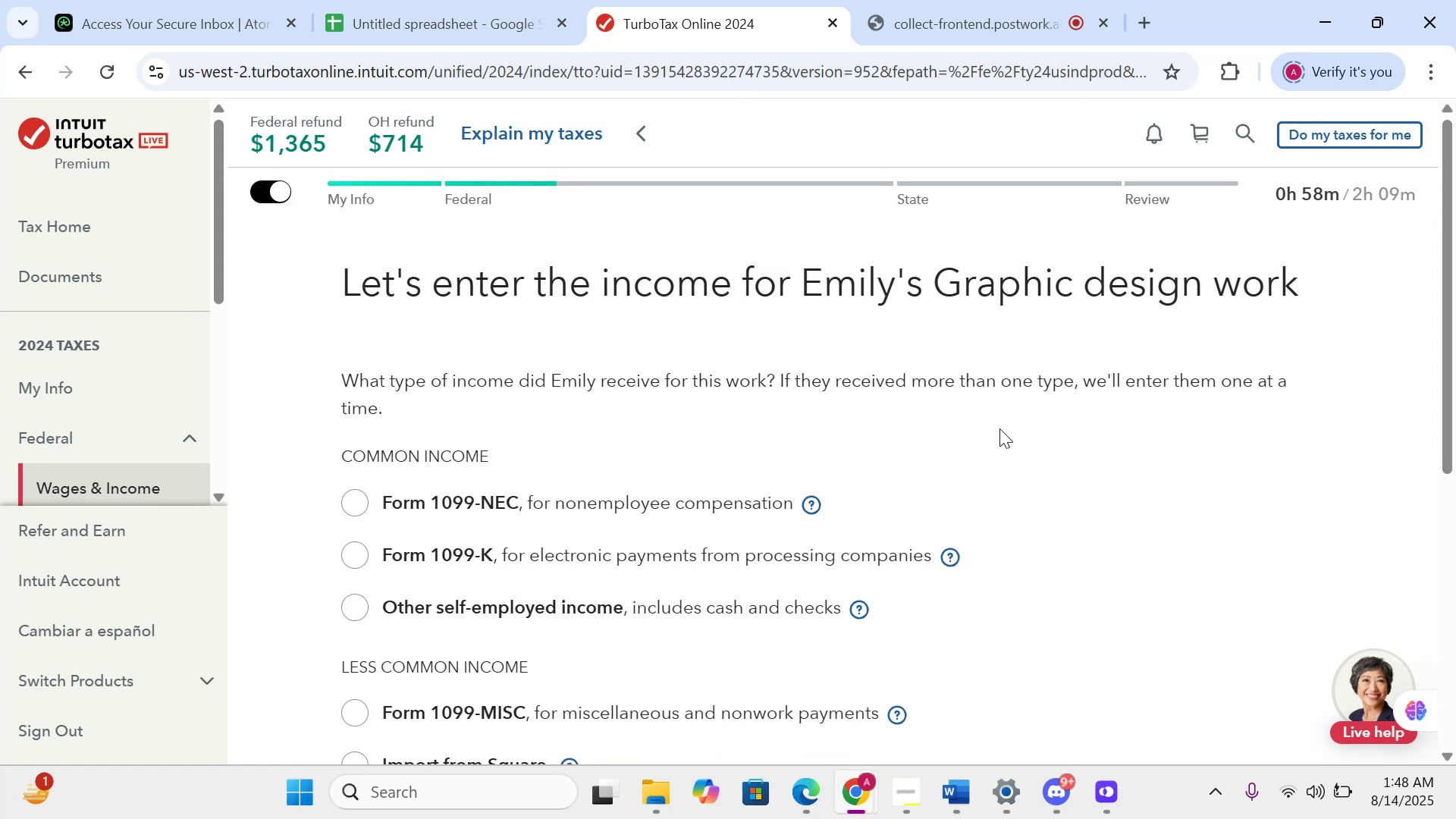 
wait(9.15)
 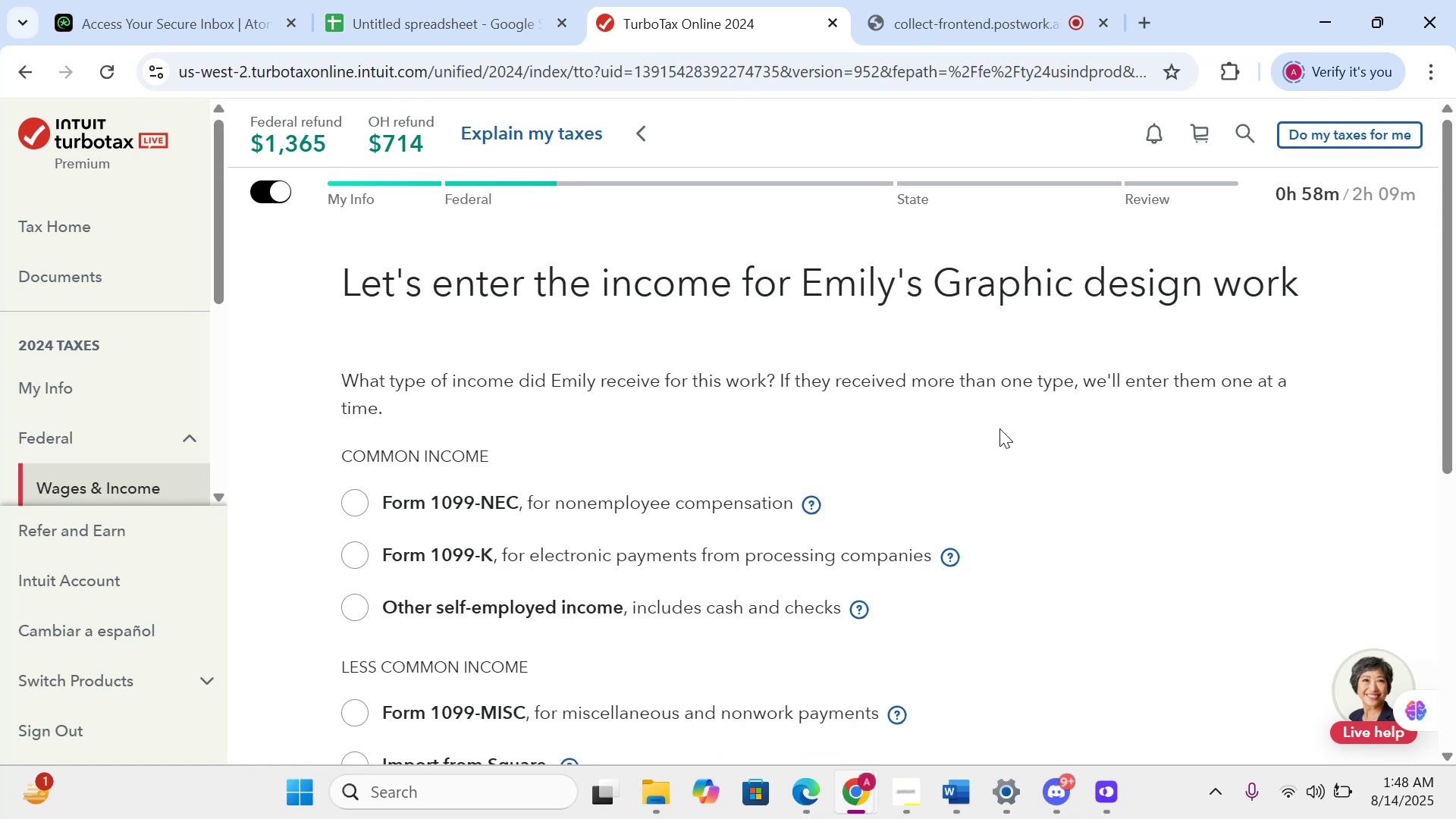 
left_click([361, 510])
 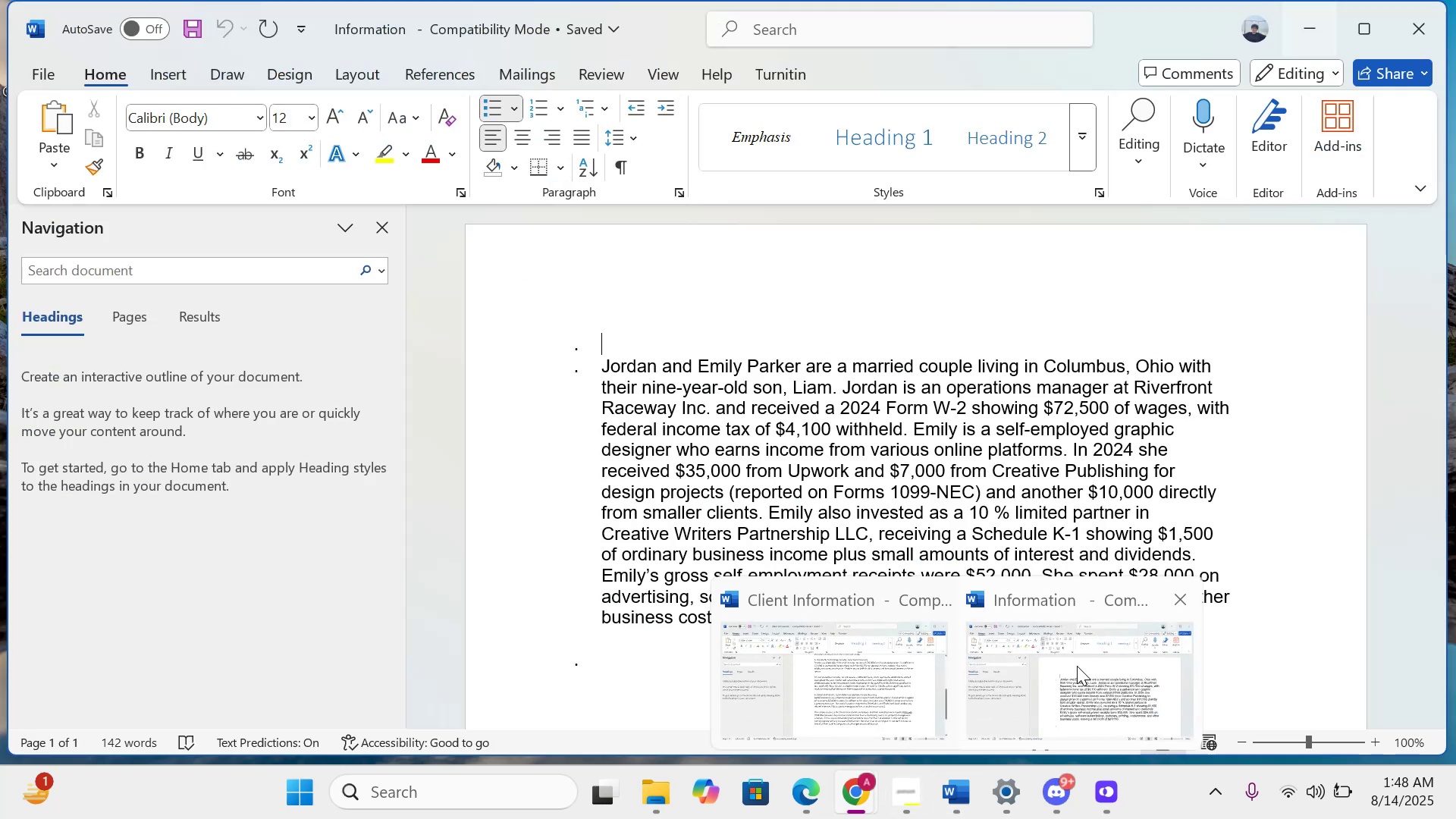 
wait(12.38)
 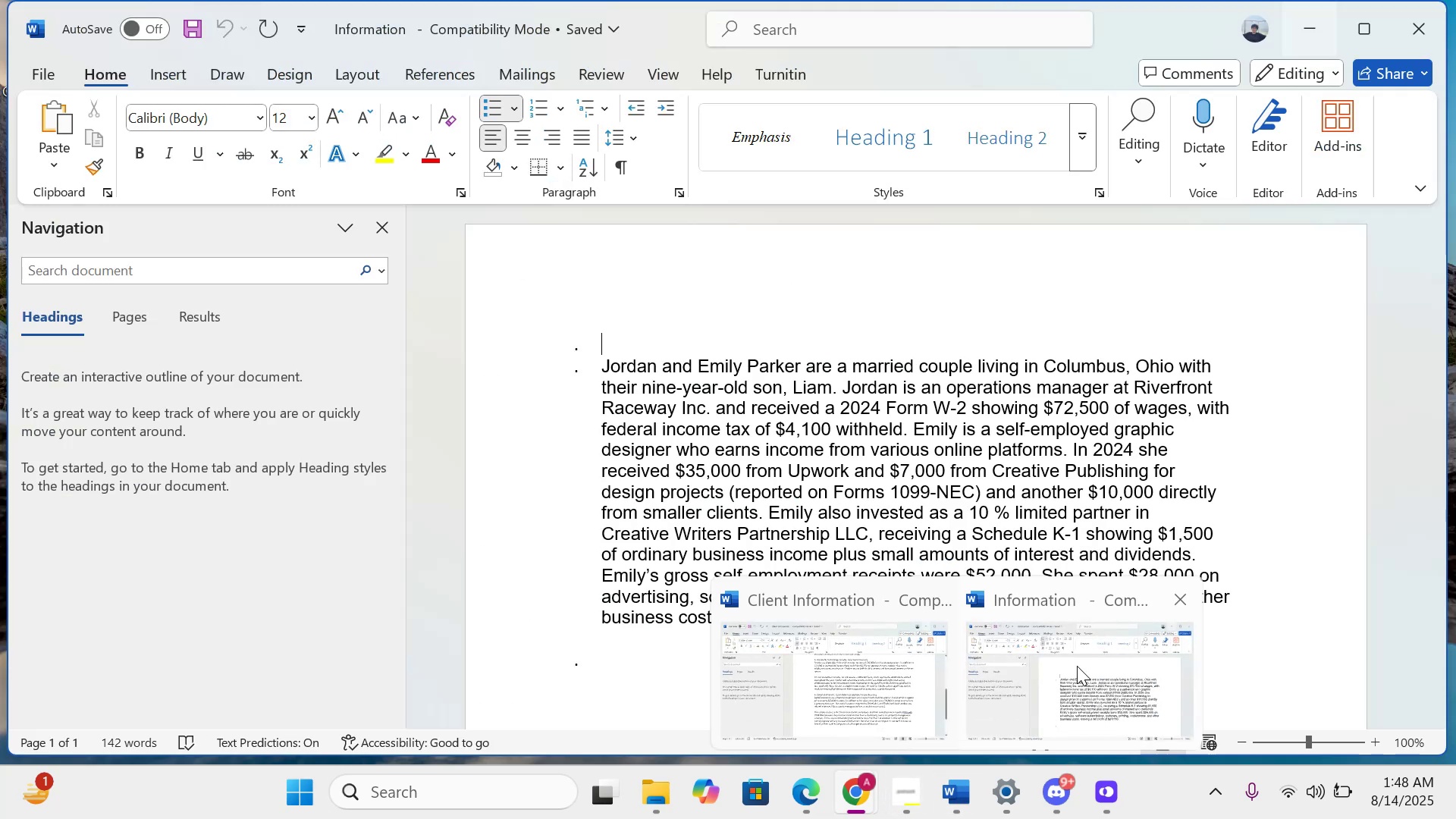 
left_click_drag(start_coordinate=[1455, 380], to_coordinate=[1455, 676])
 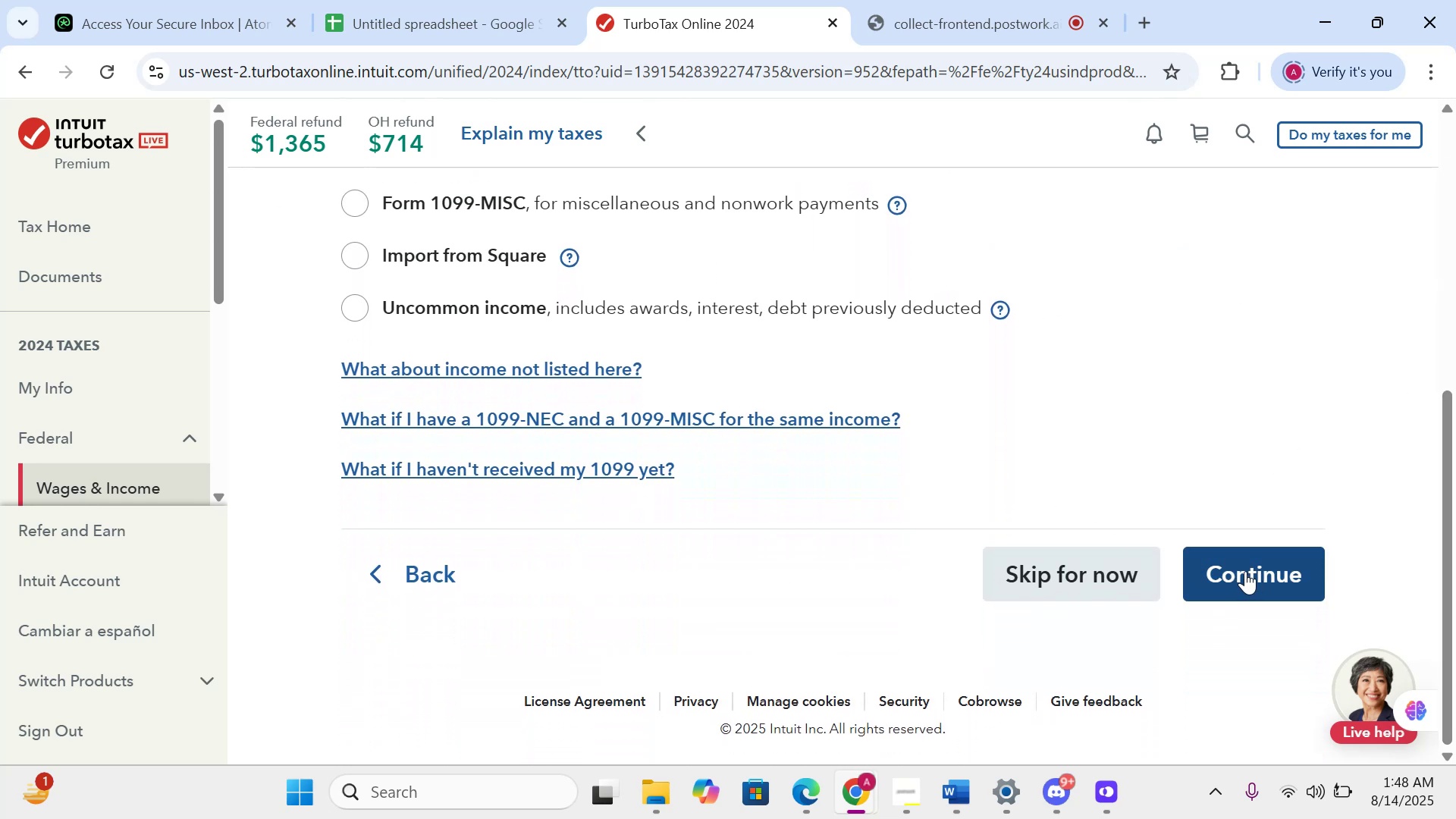 
left_click([1235, 570])
 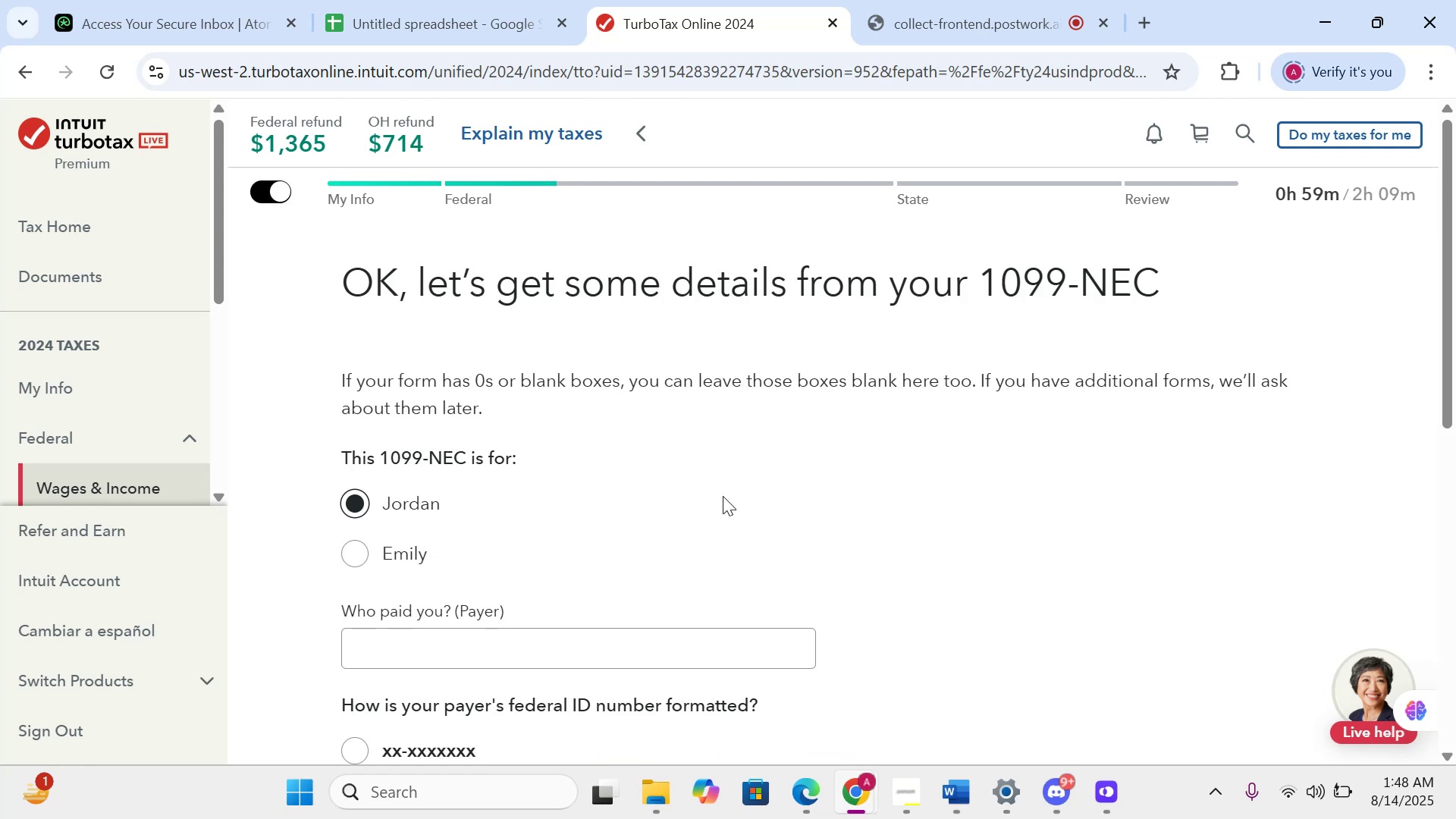 
left_click([366, 540])
 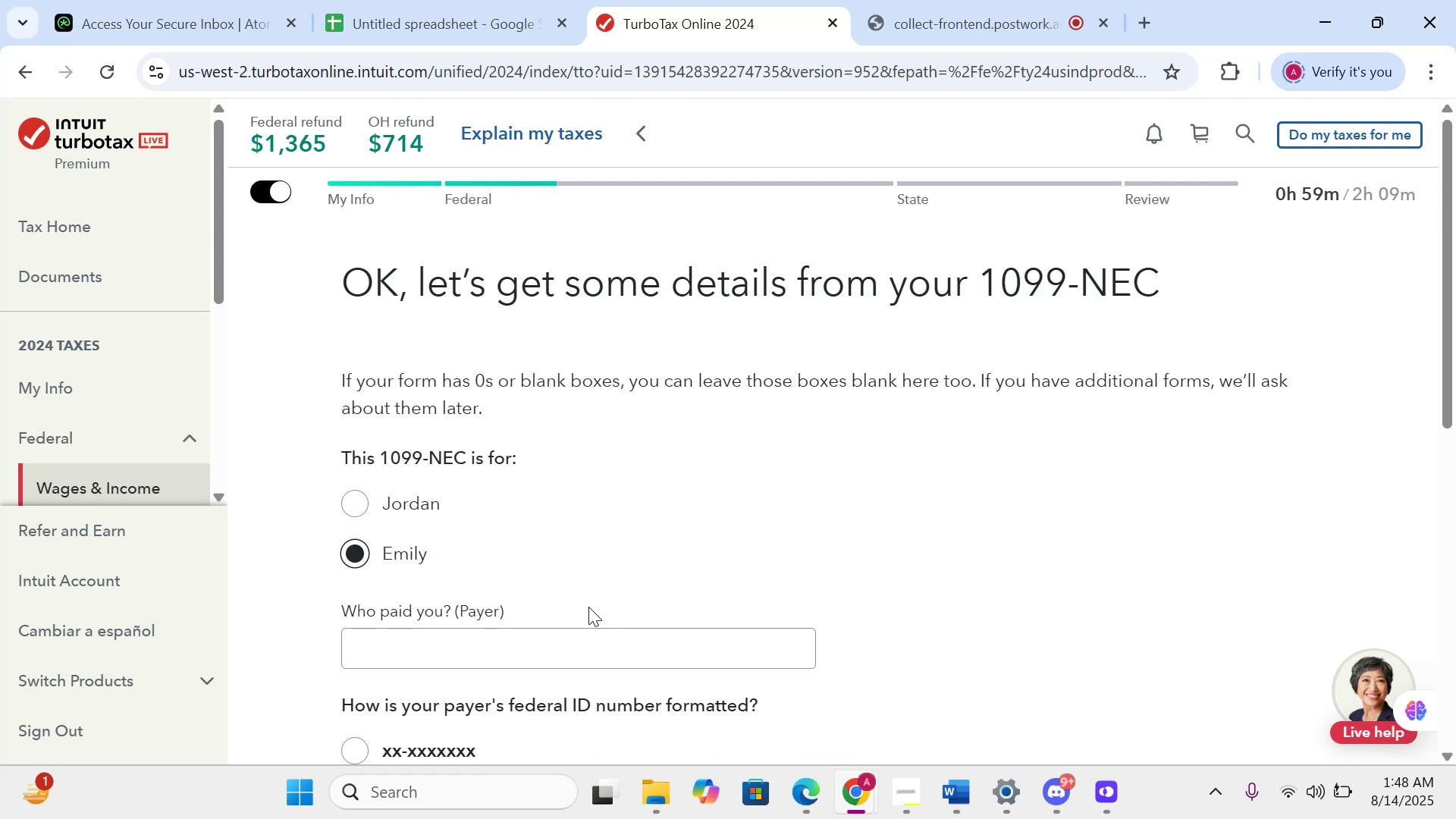 
left_click([569, 637])
 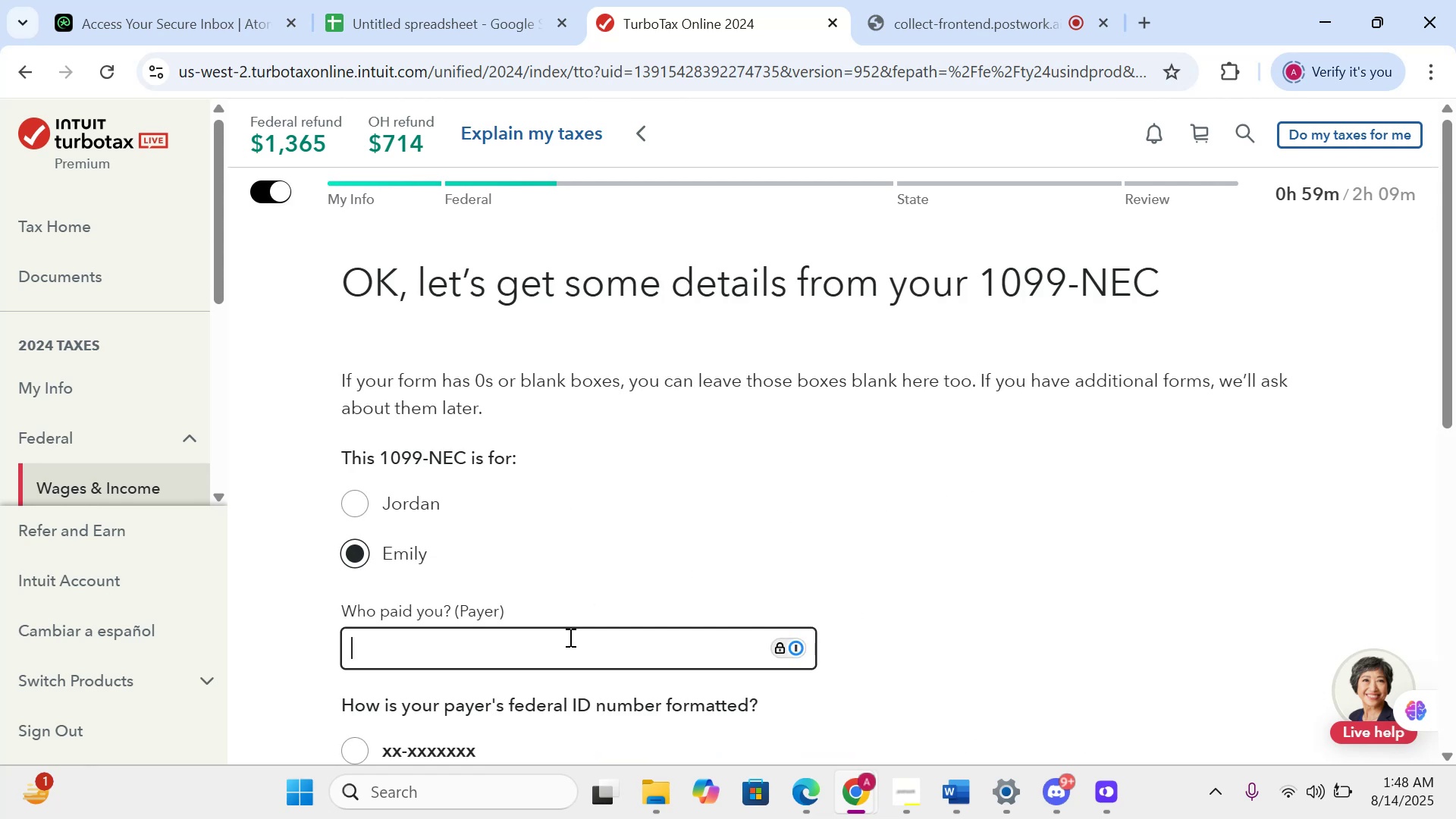 
type(Upwork)
 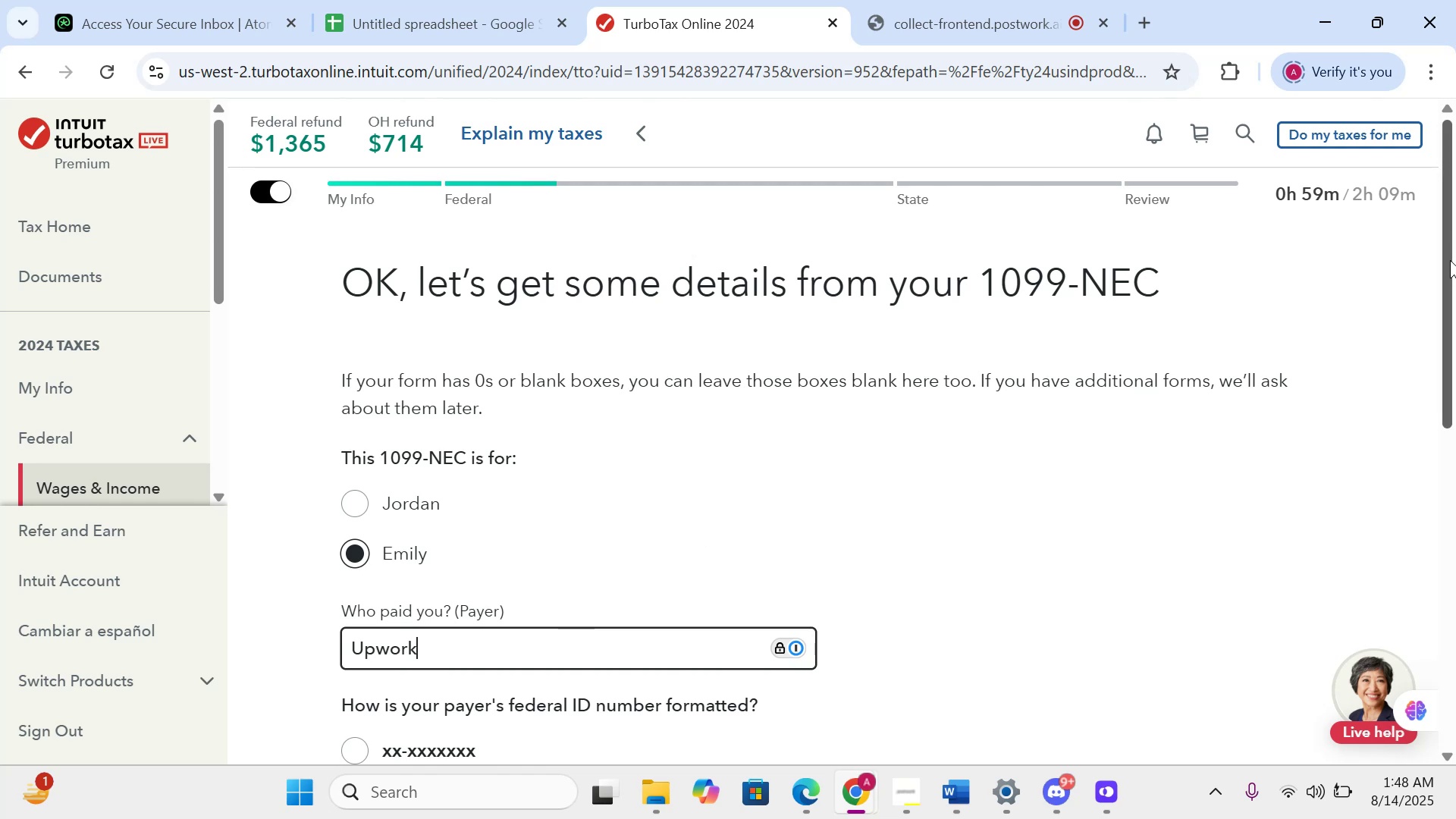 
left_click_drag(start_coordinate=[1450, 405], to_coordinate=[1455, 574])
 